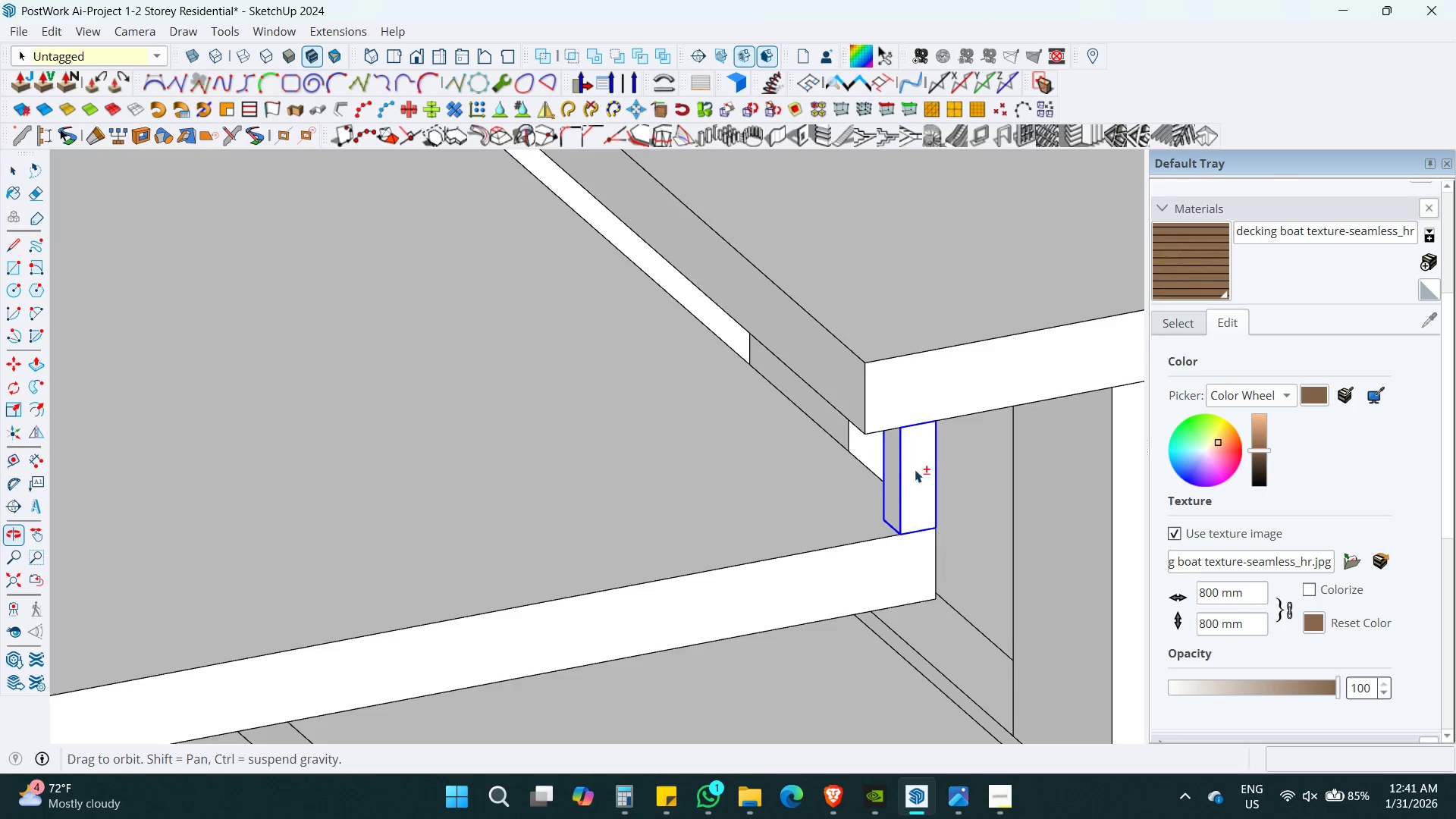 
key(M)
 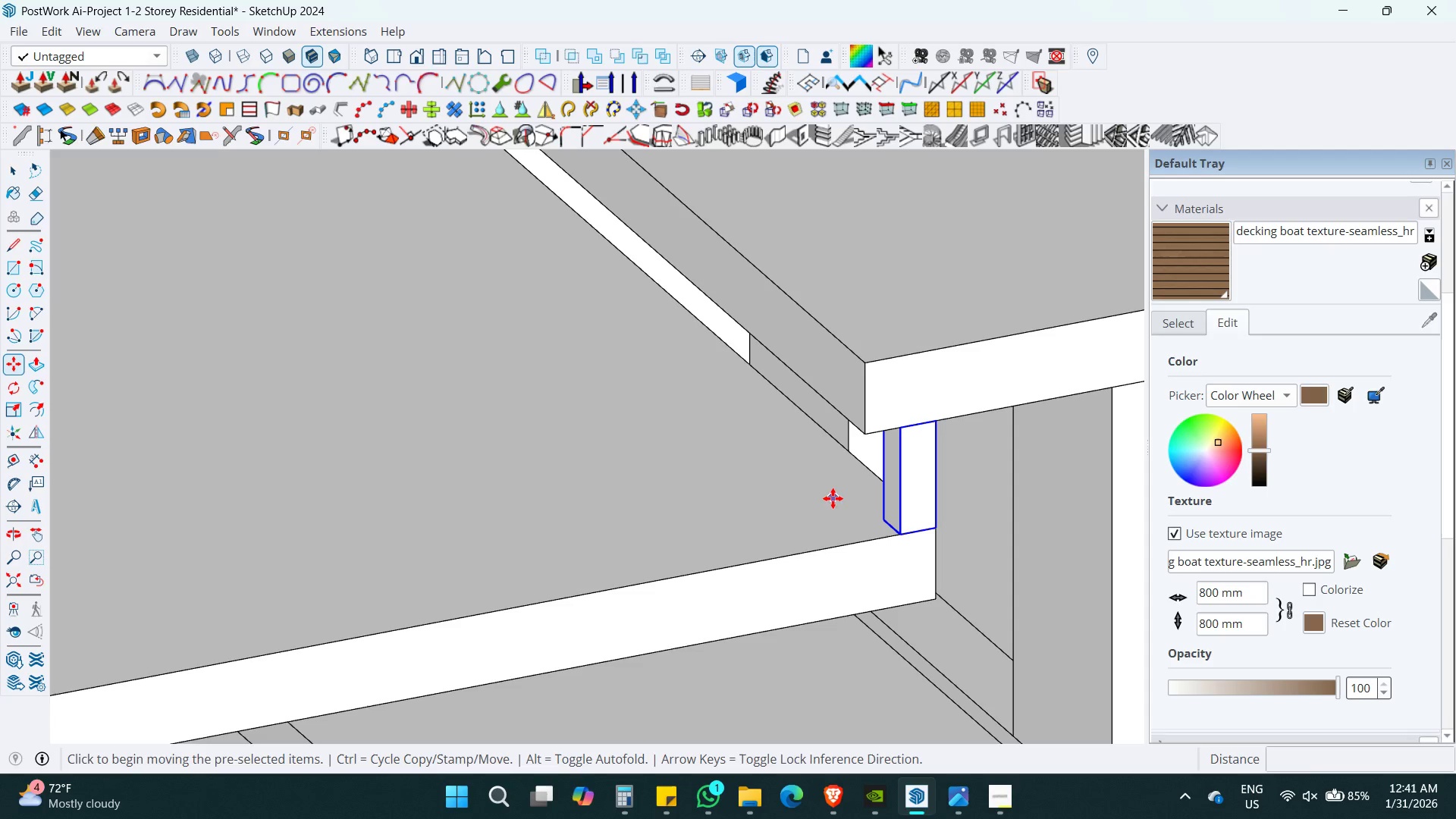 
key(Control+ControlLeft)
 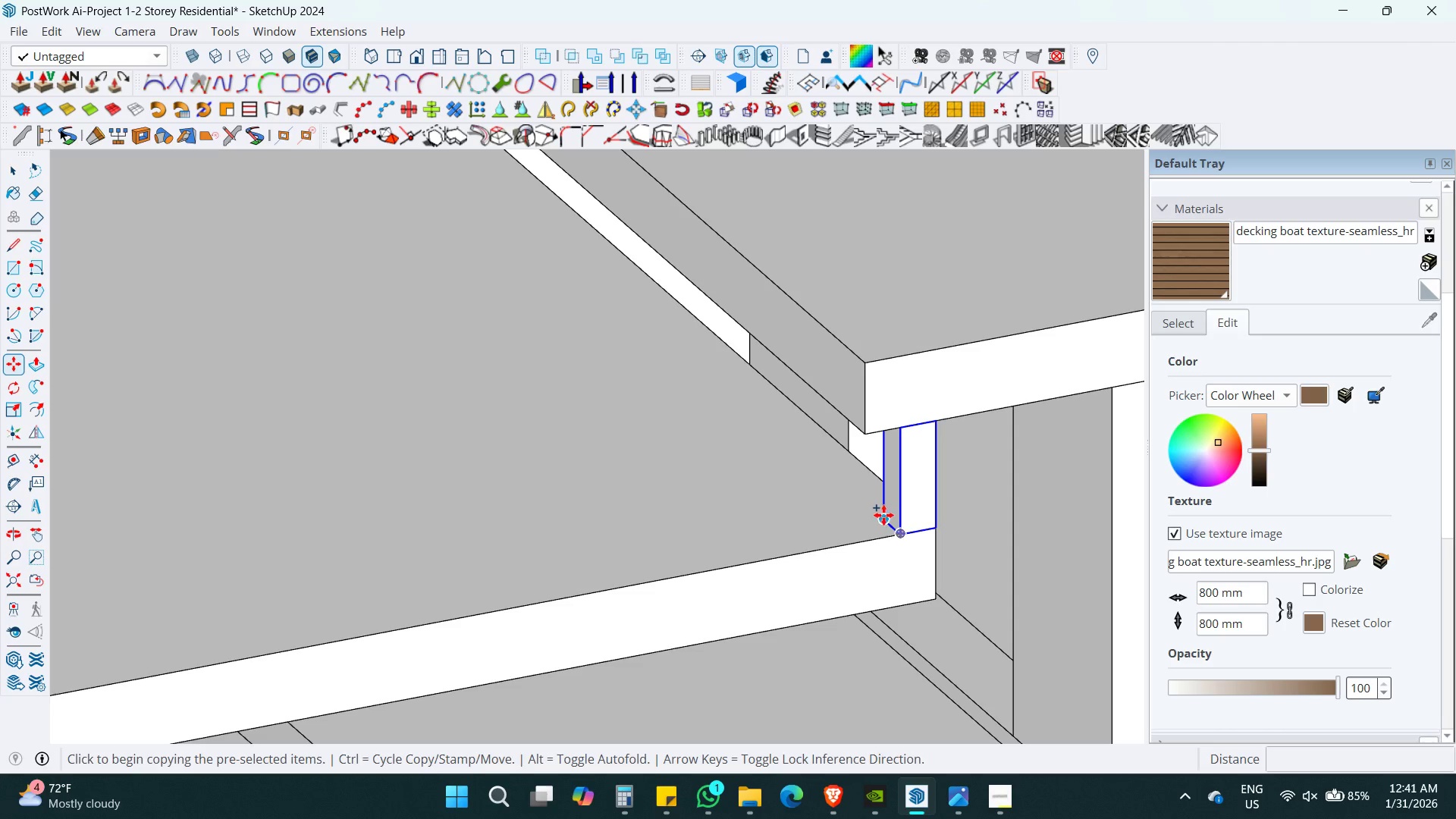 
left_click([886, 515])
 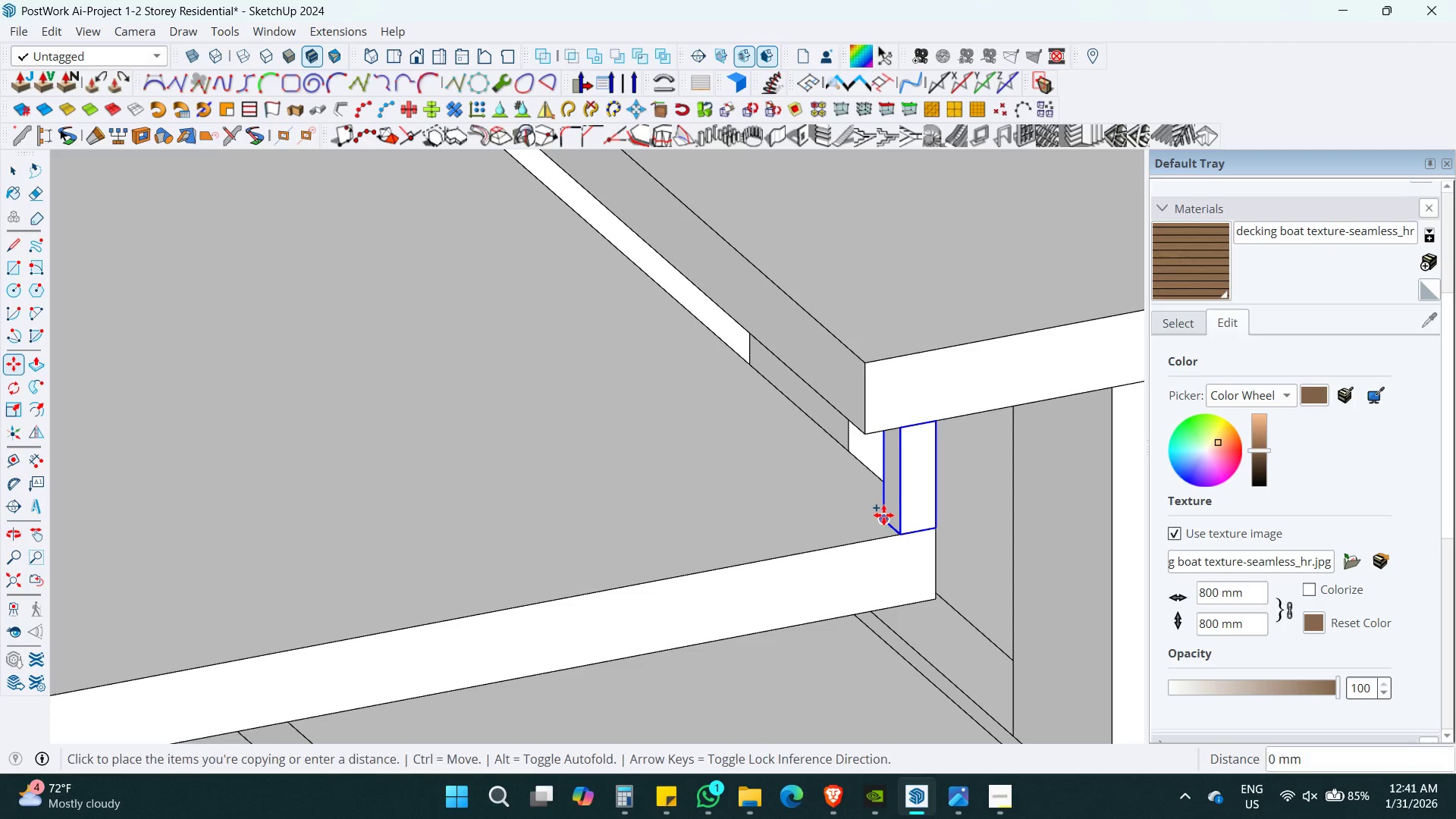 
key(ArrowRight)
 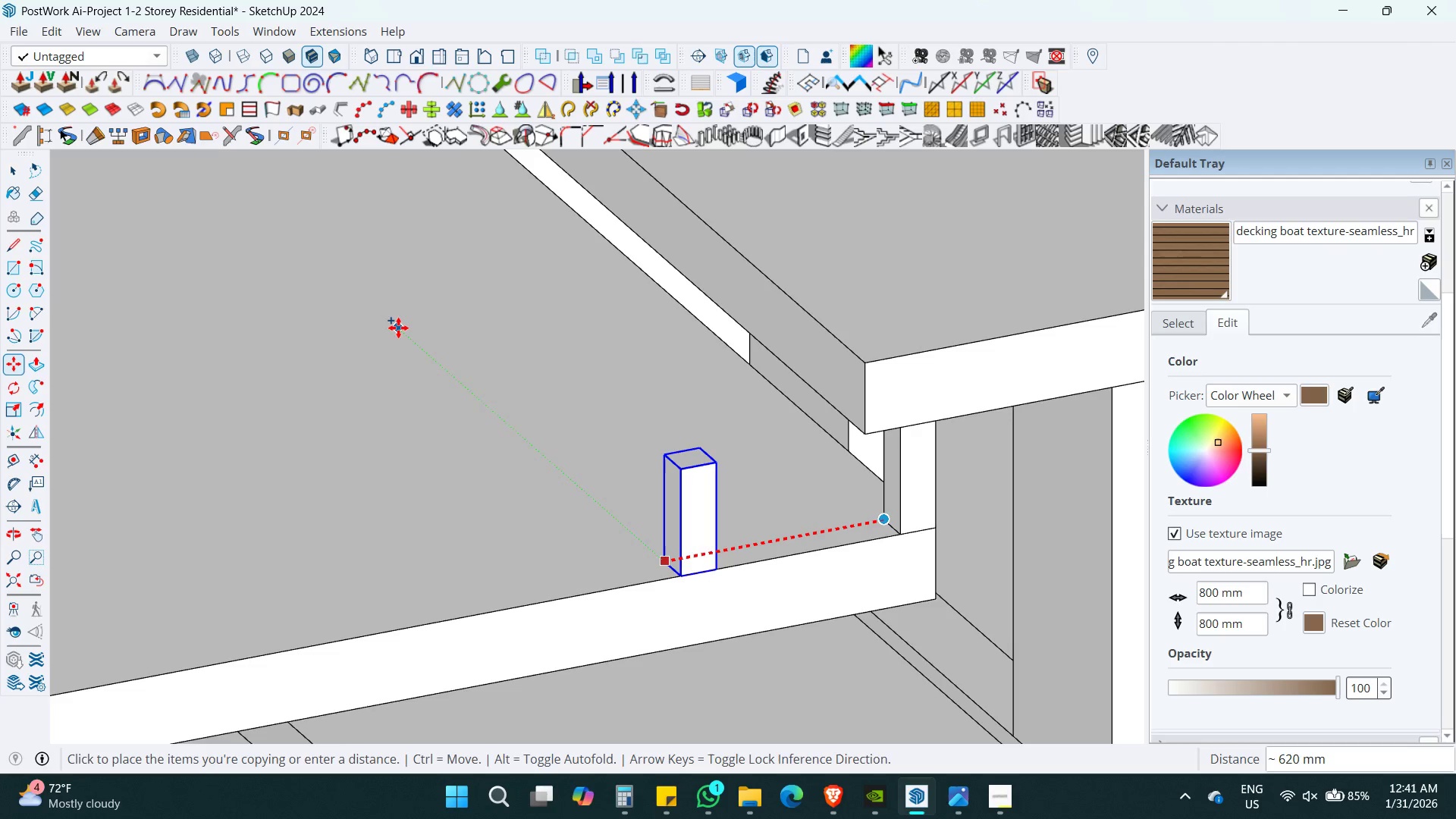 
key(ArrowLeft)
 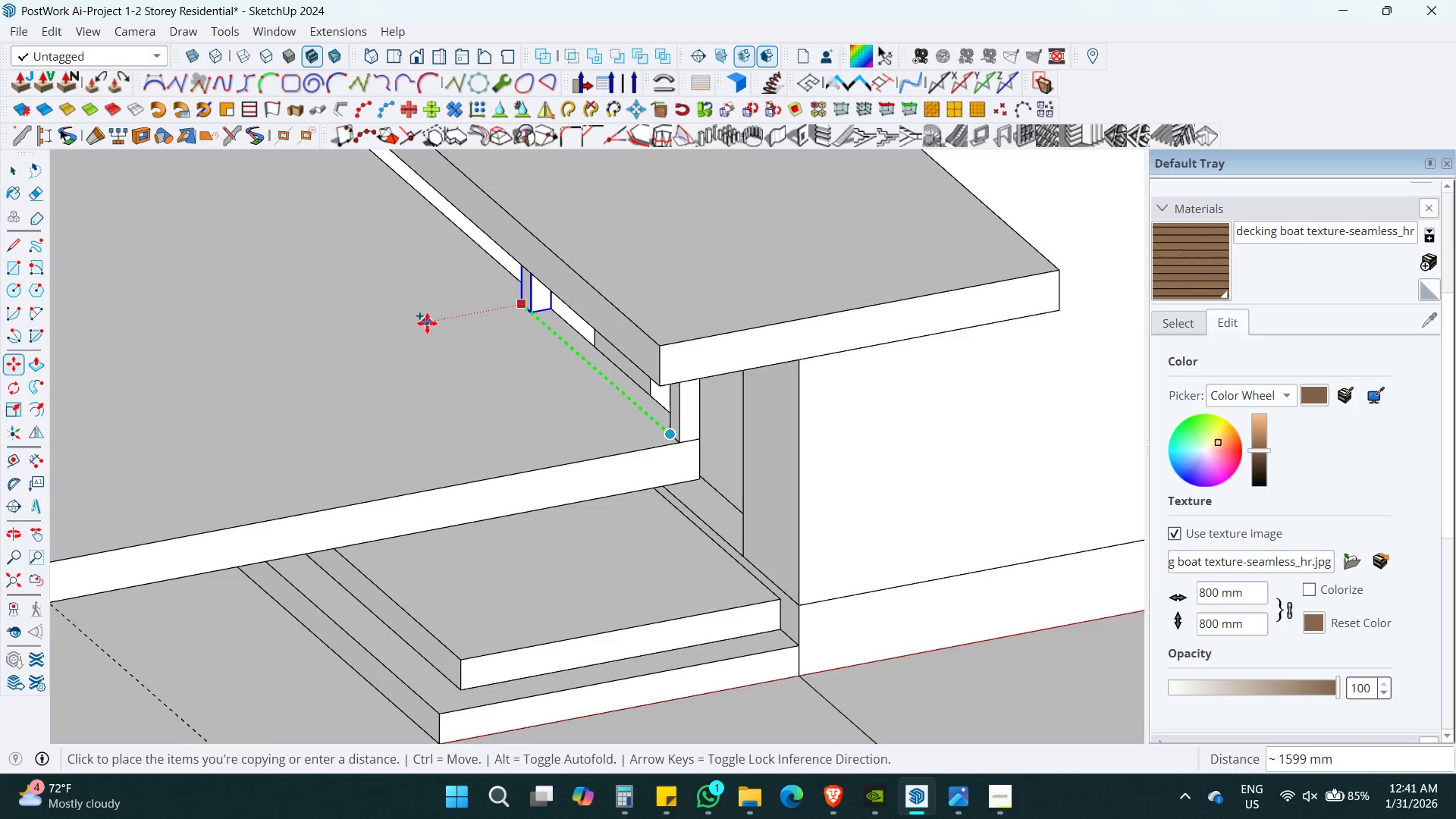 
scroll: coordinate [393, 324], scroll_direction: down, amount: 6.0
 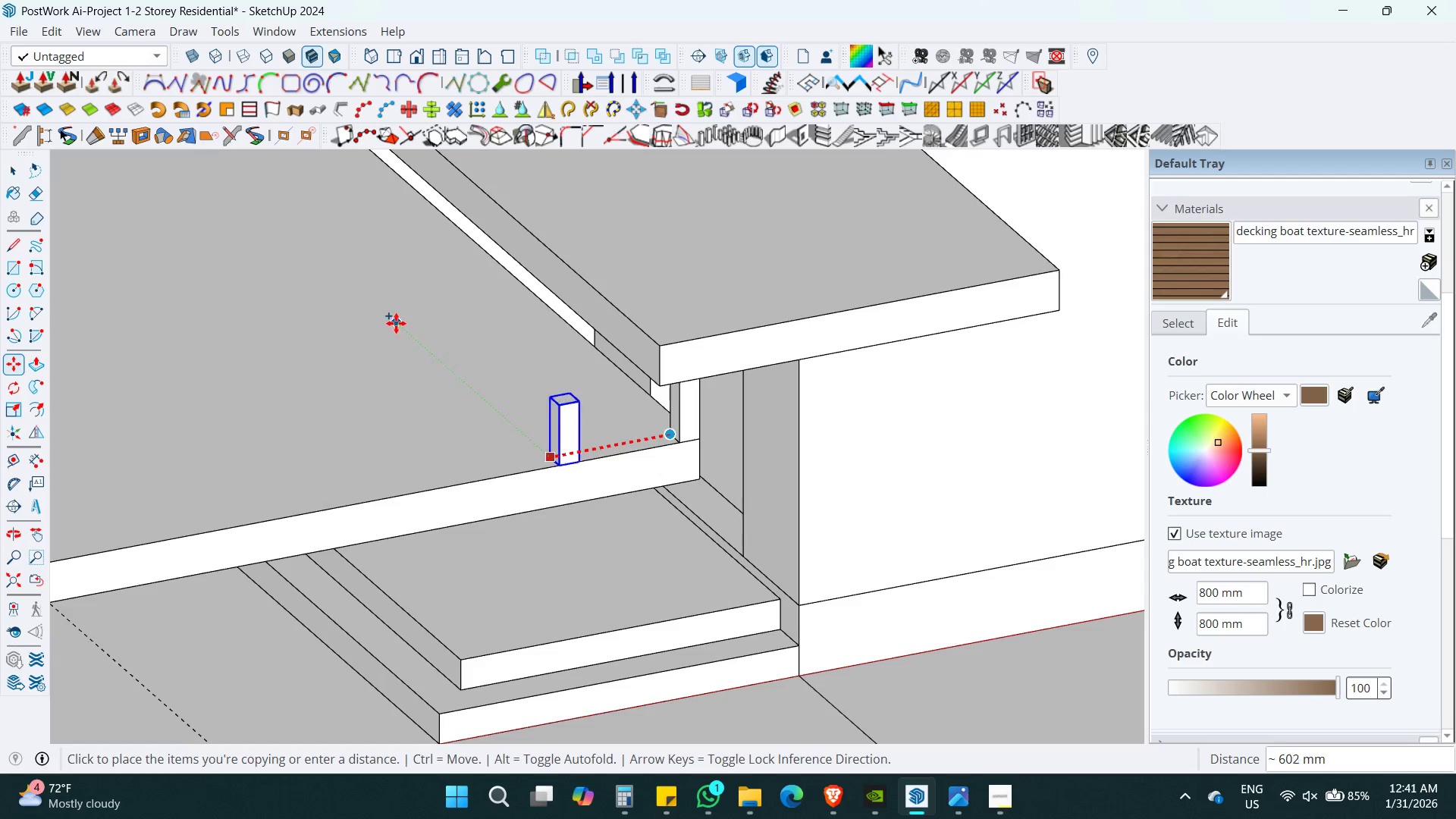 
key(Space)
 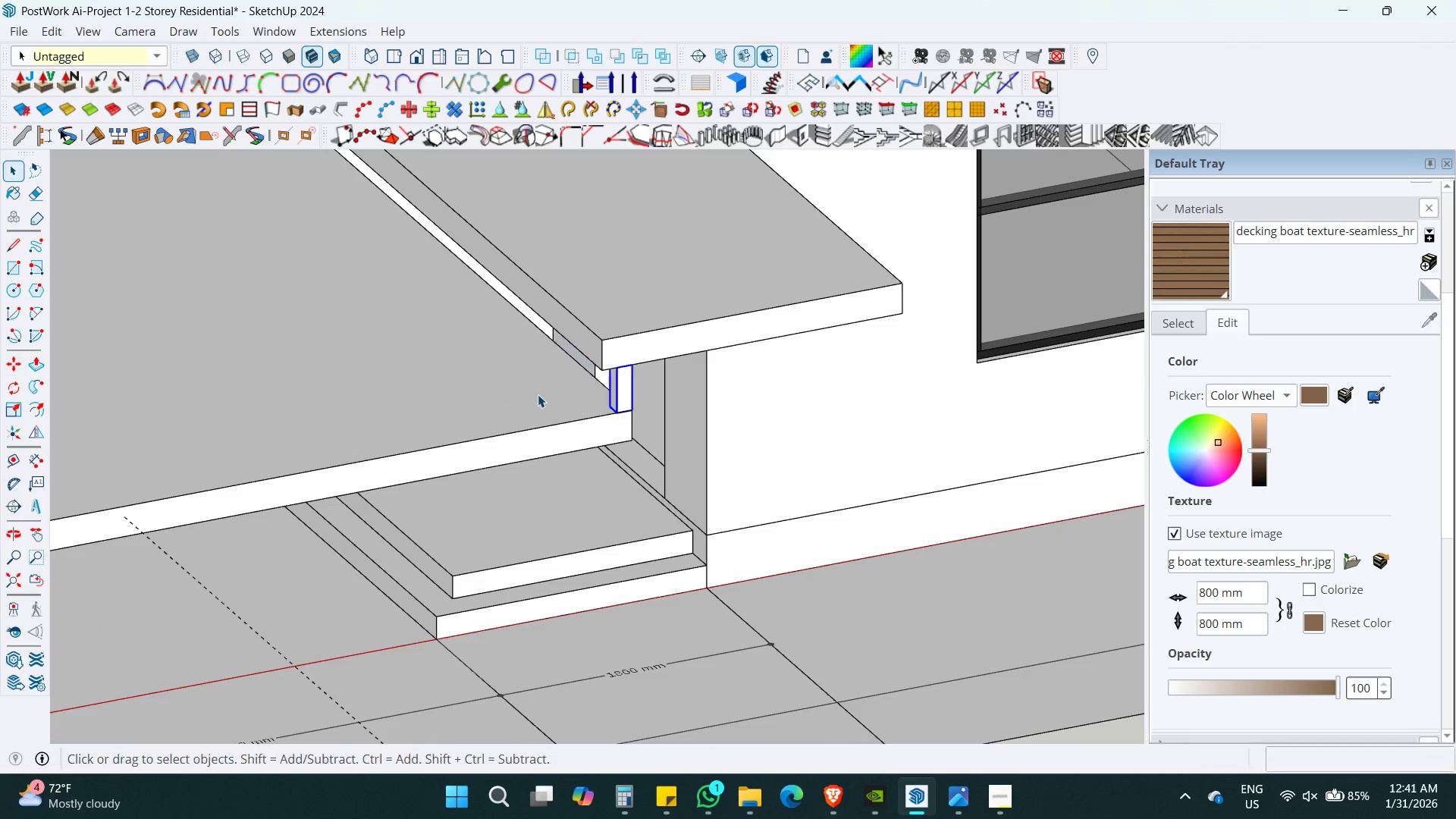 
scroll: coordinate [427, 323], scroll_direction: down, amount: 3.0
 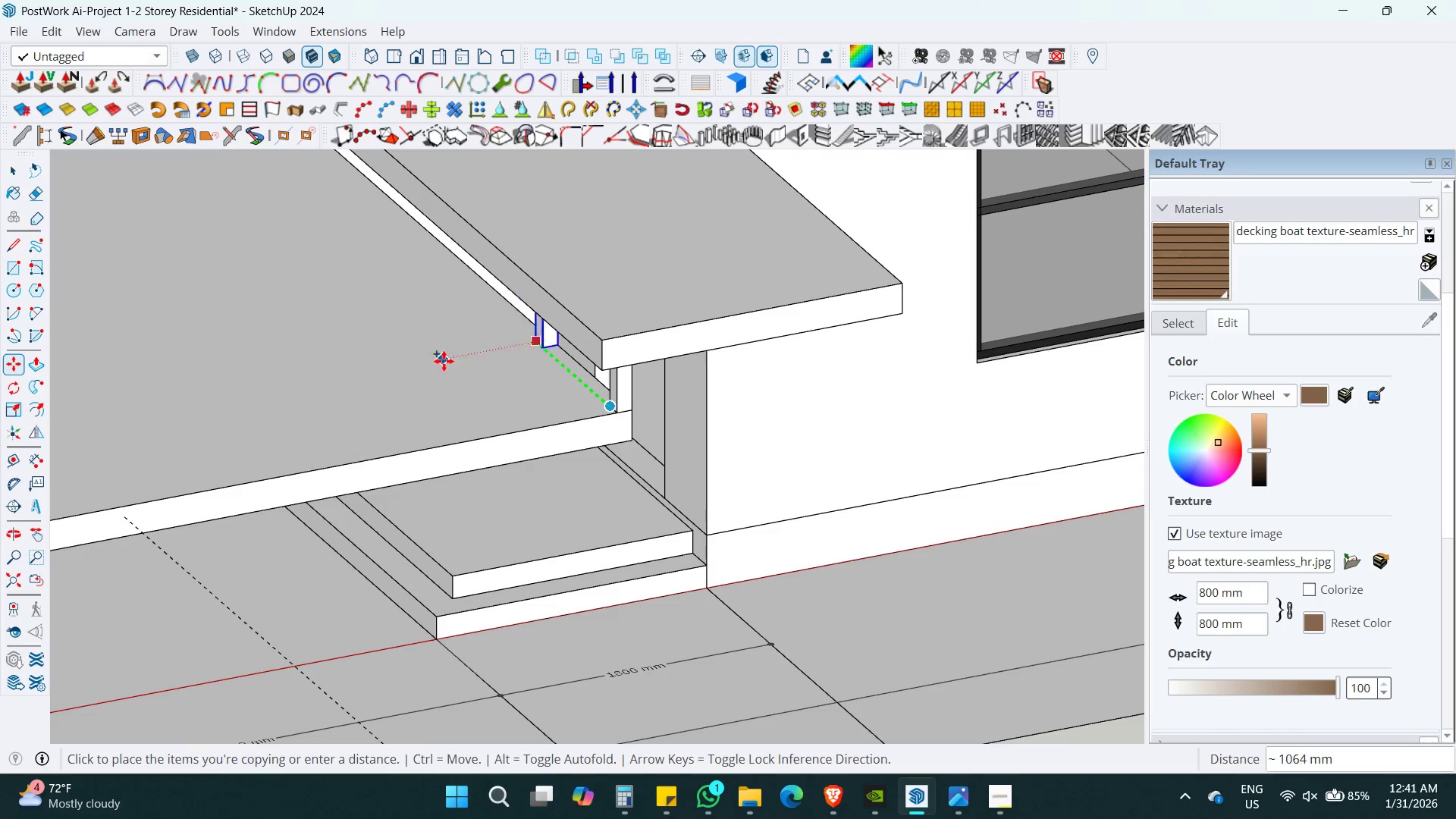 
scroll: coordinate [587, 397], scroll_direction: up, amount: 4.0
 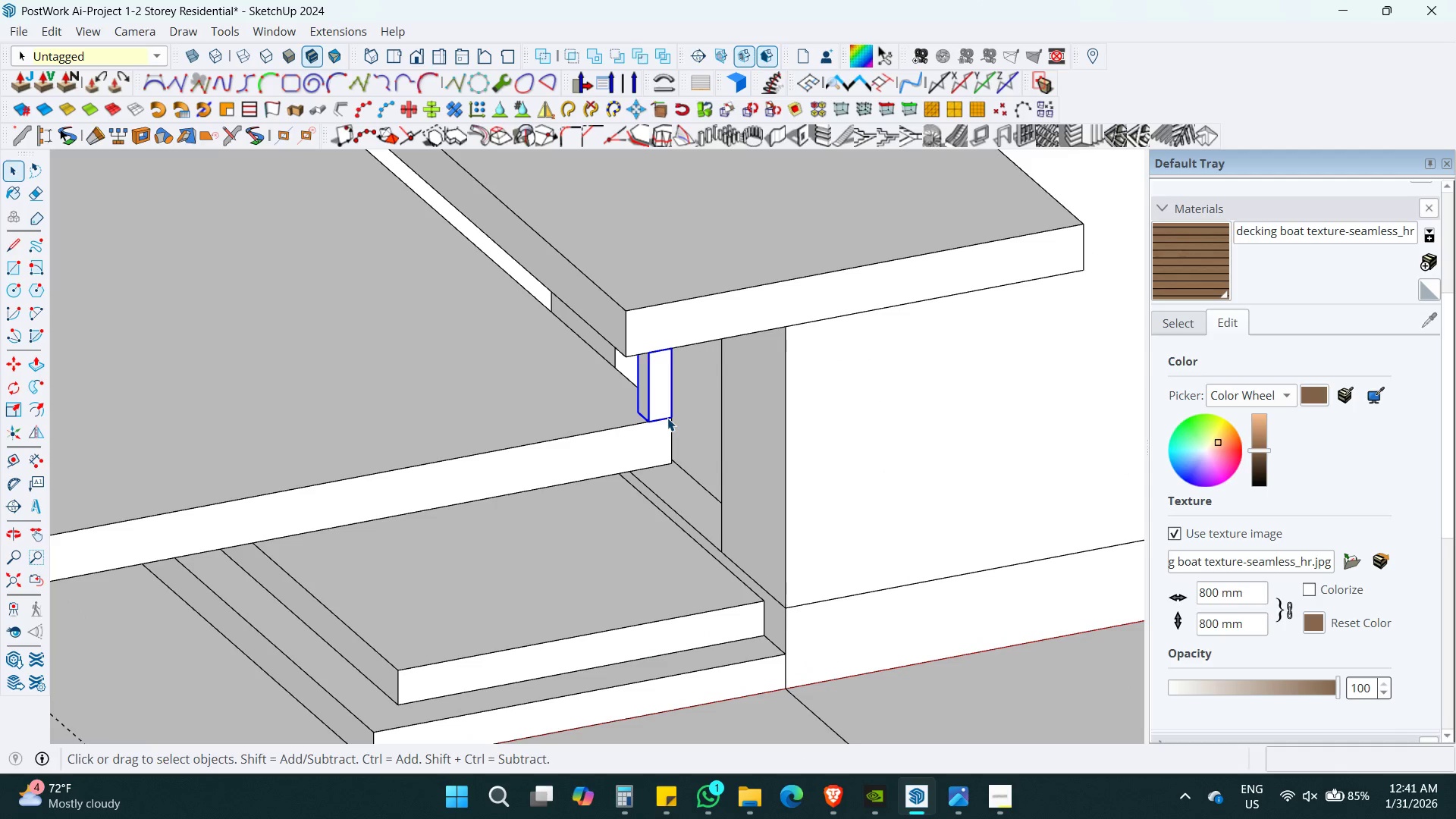 
key(F12)
 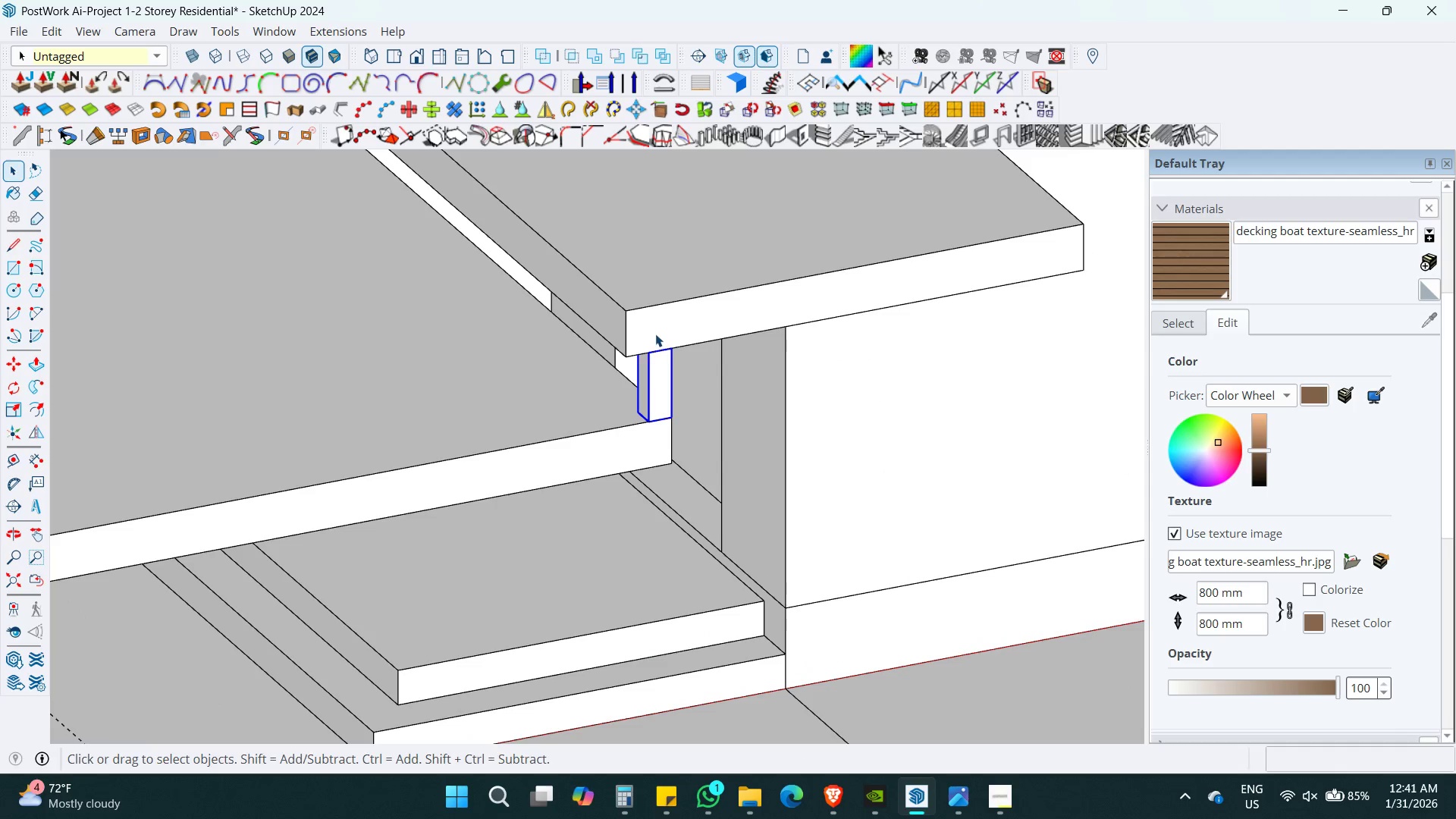 
key(Delete)
 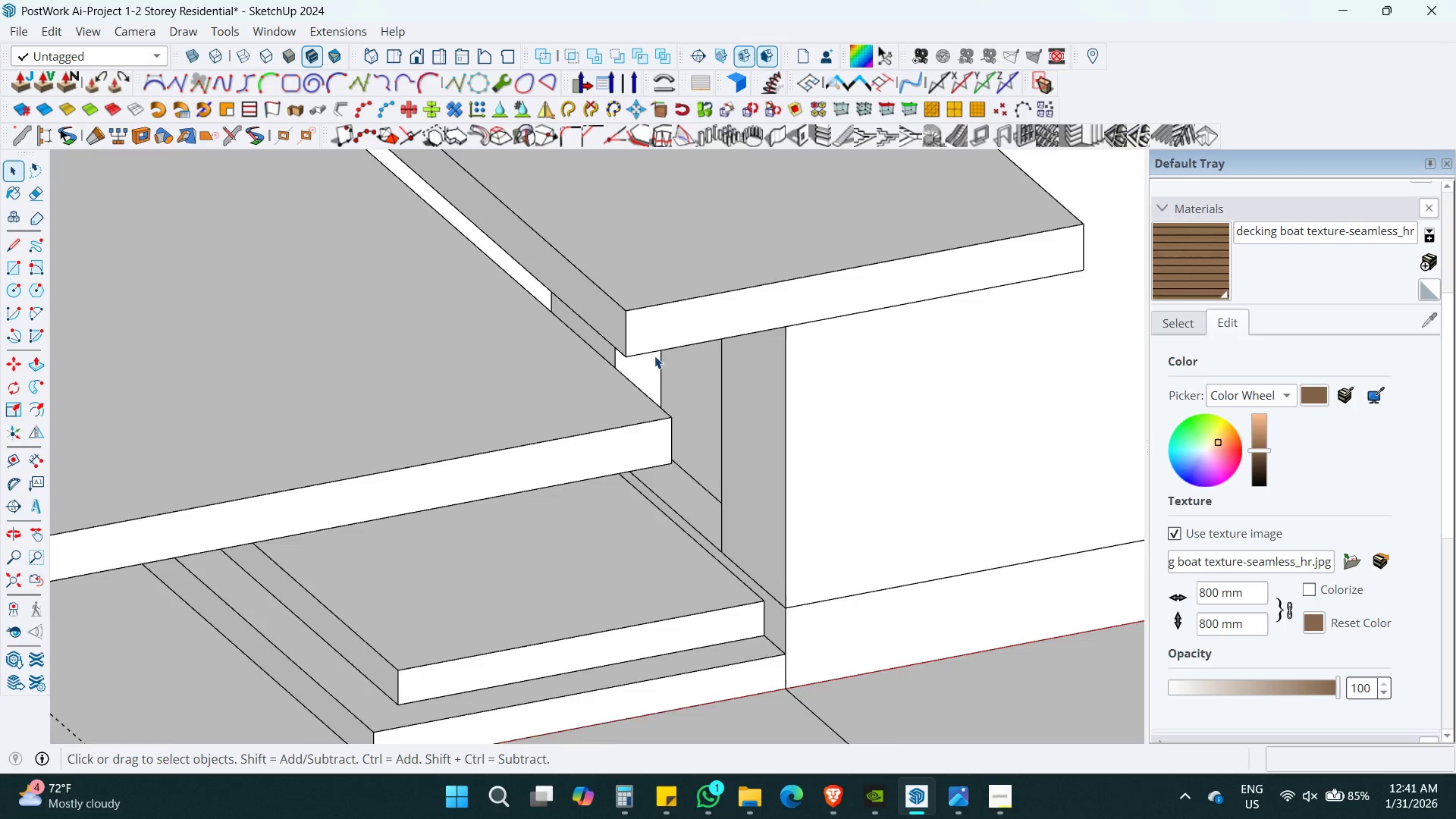 
hold_key(key=ShiftLeft, duration=0.38)
 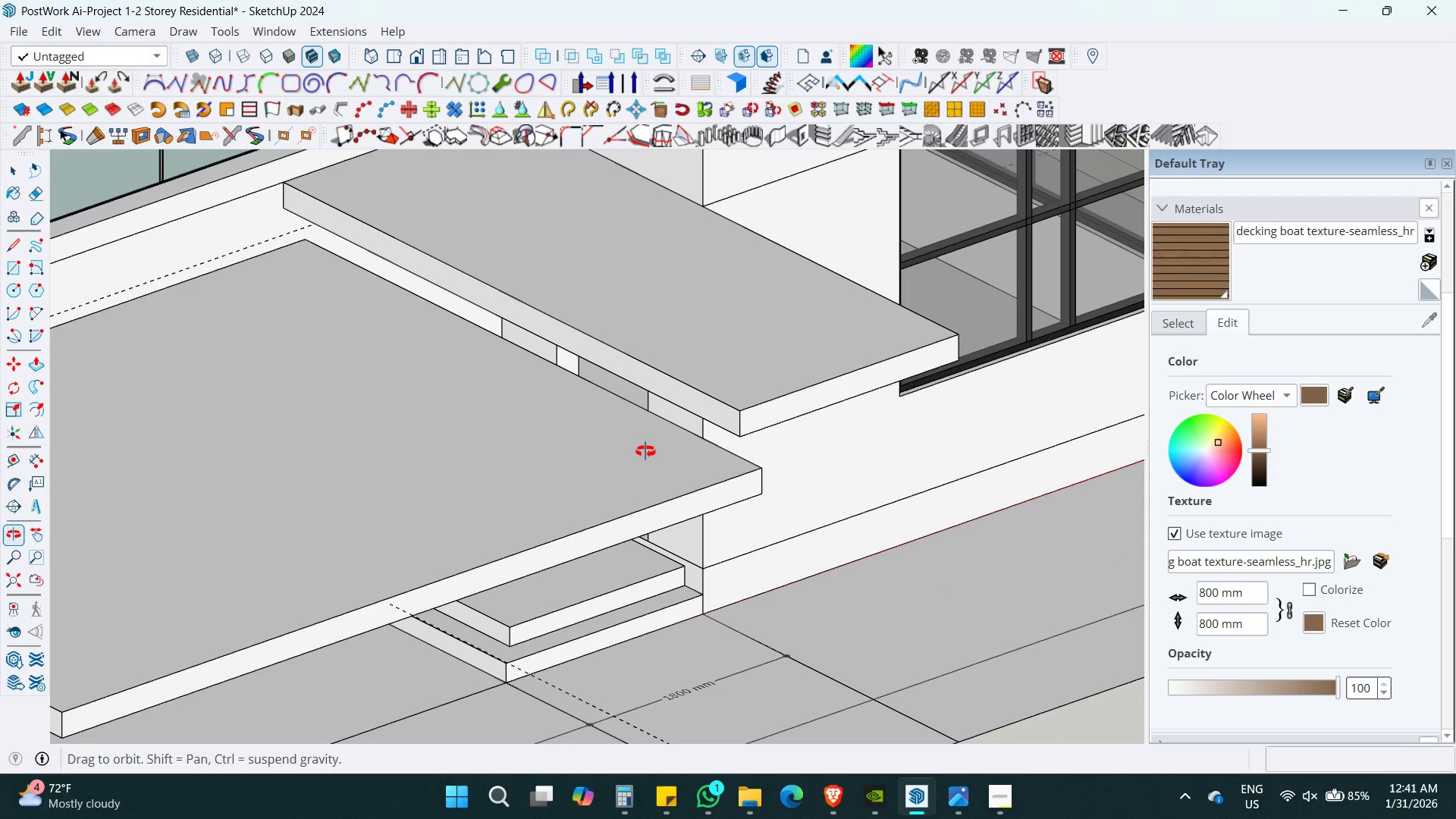 
scroll: coordinate [654, 356], scroll_direction: down, amount: 6.0
 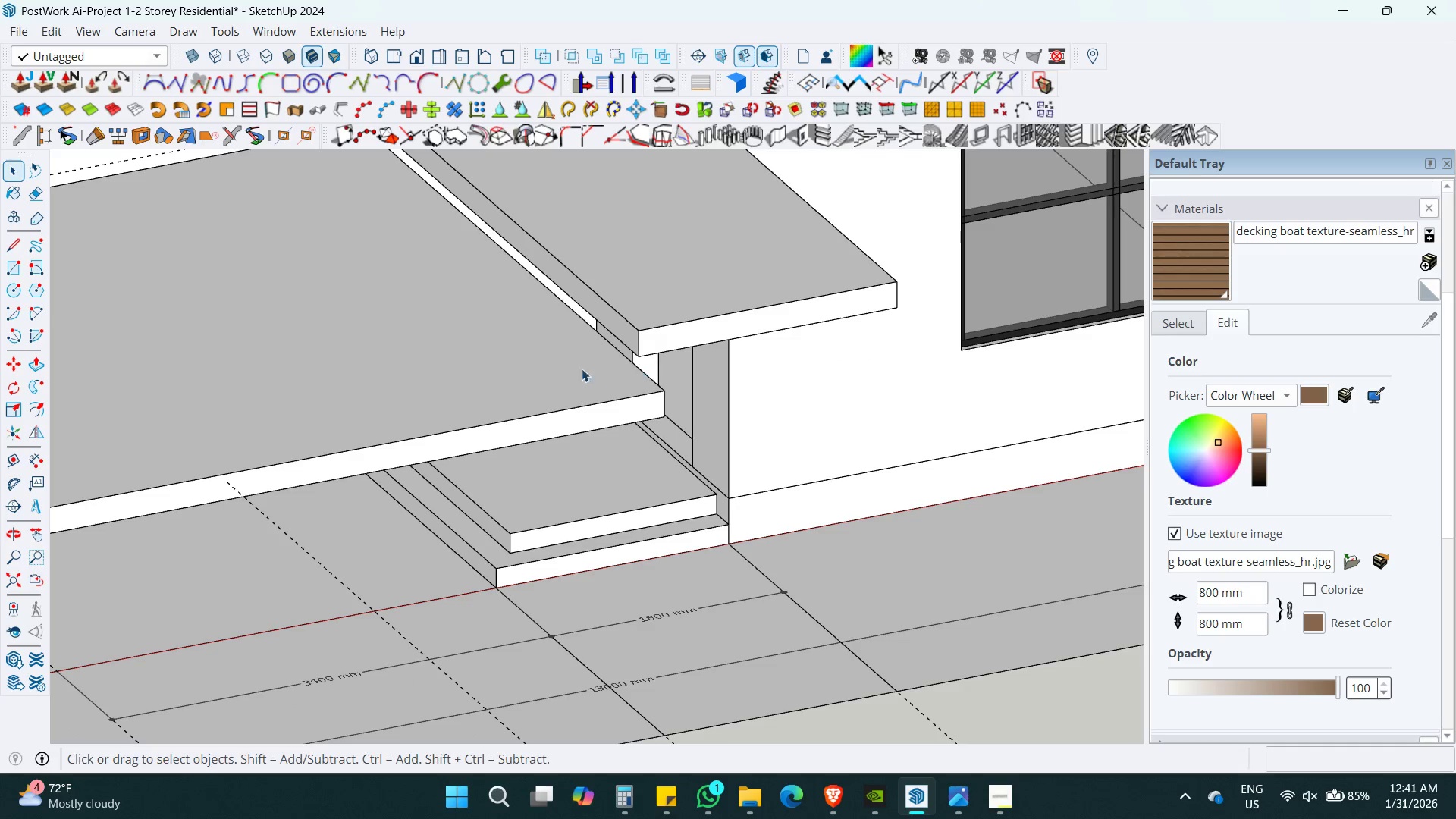 
hold_key(key=ShiftLeft, duration=0.36)
 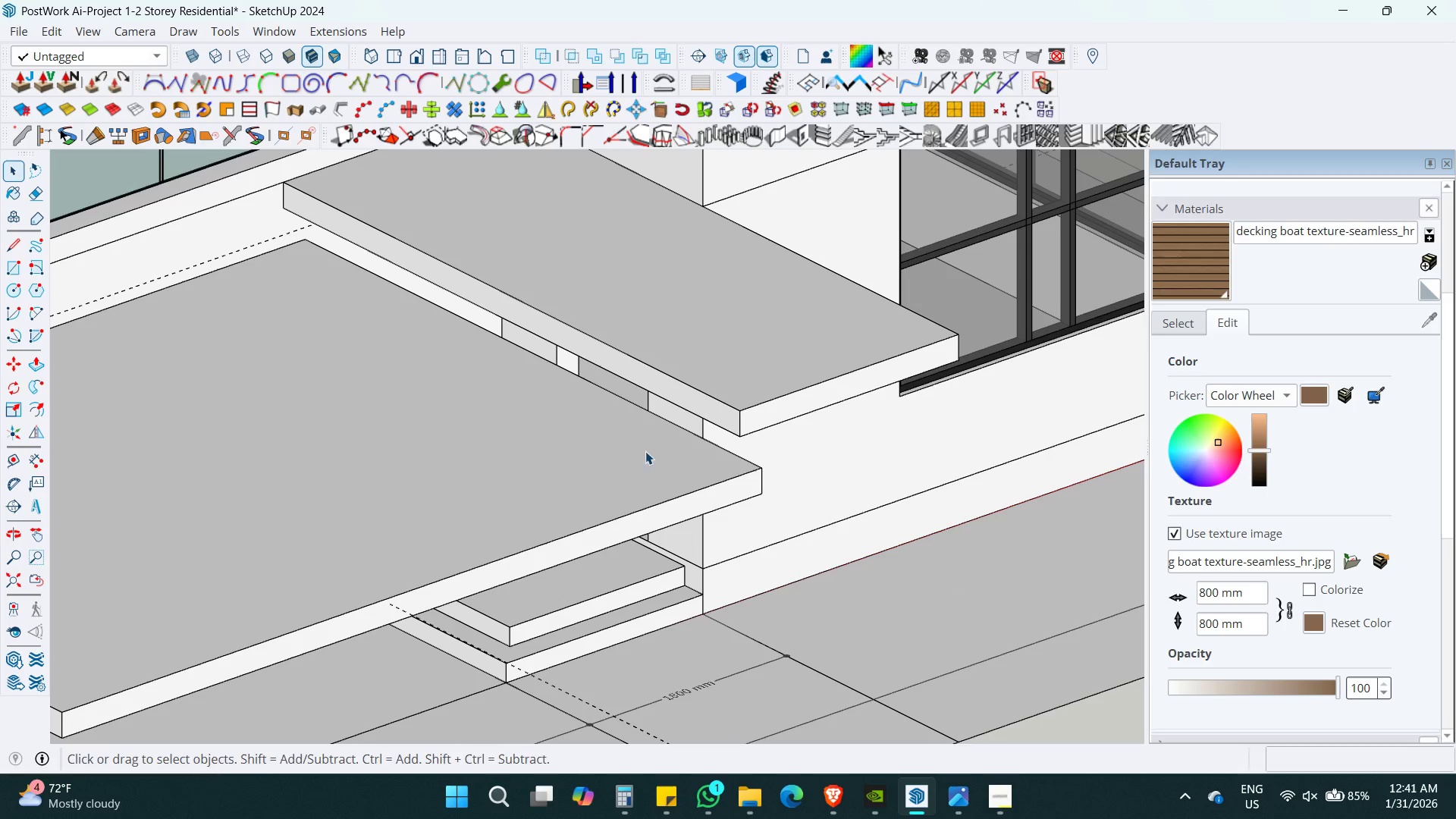 
key(R)
 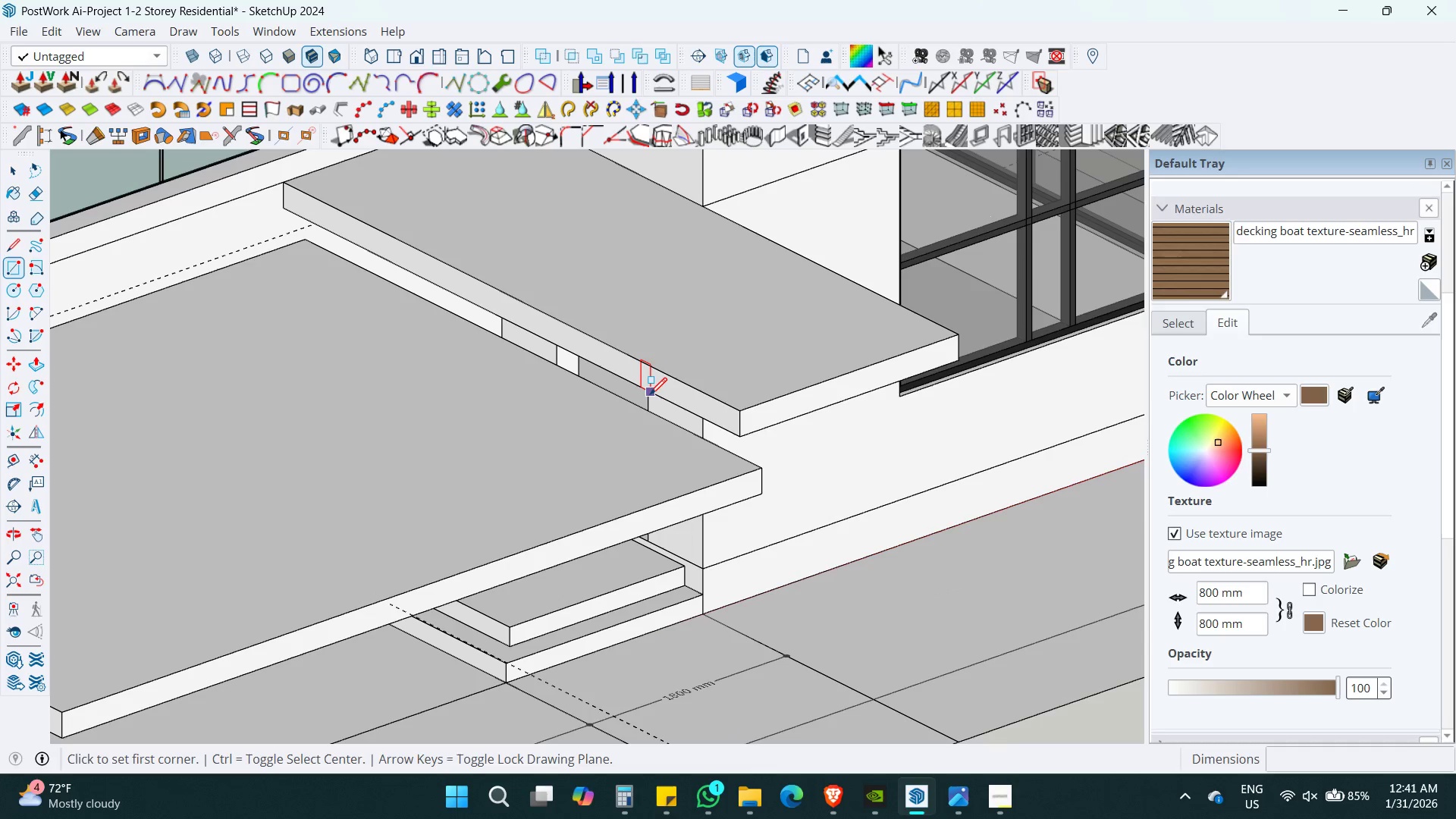 
left_click([650, 394])
 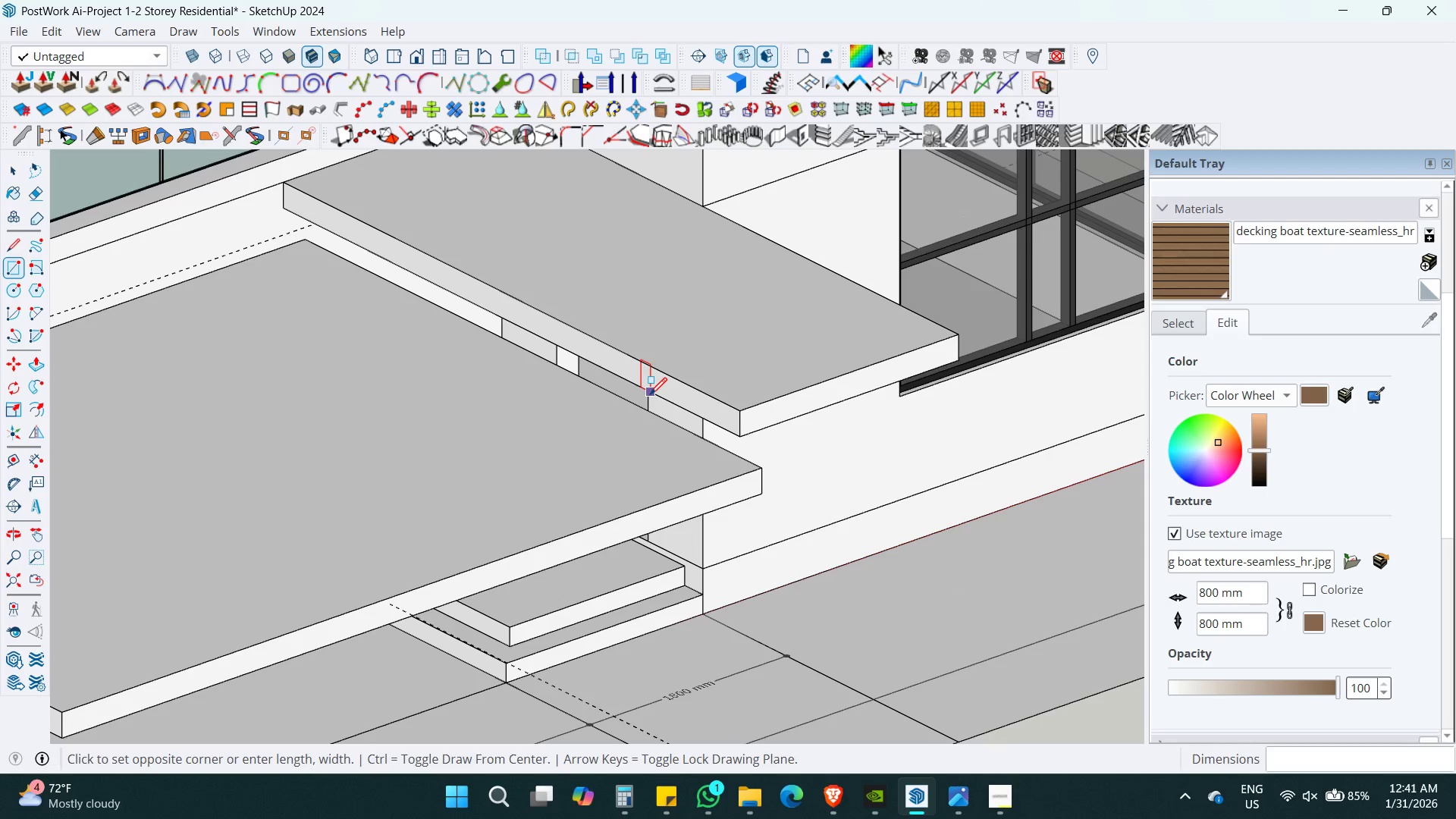 
key(ArrowUp)
 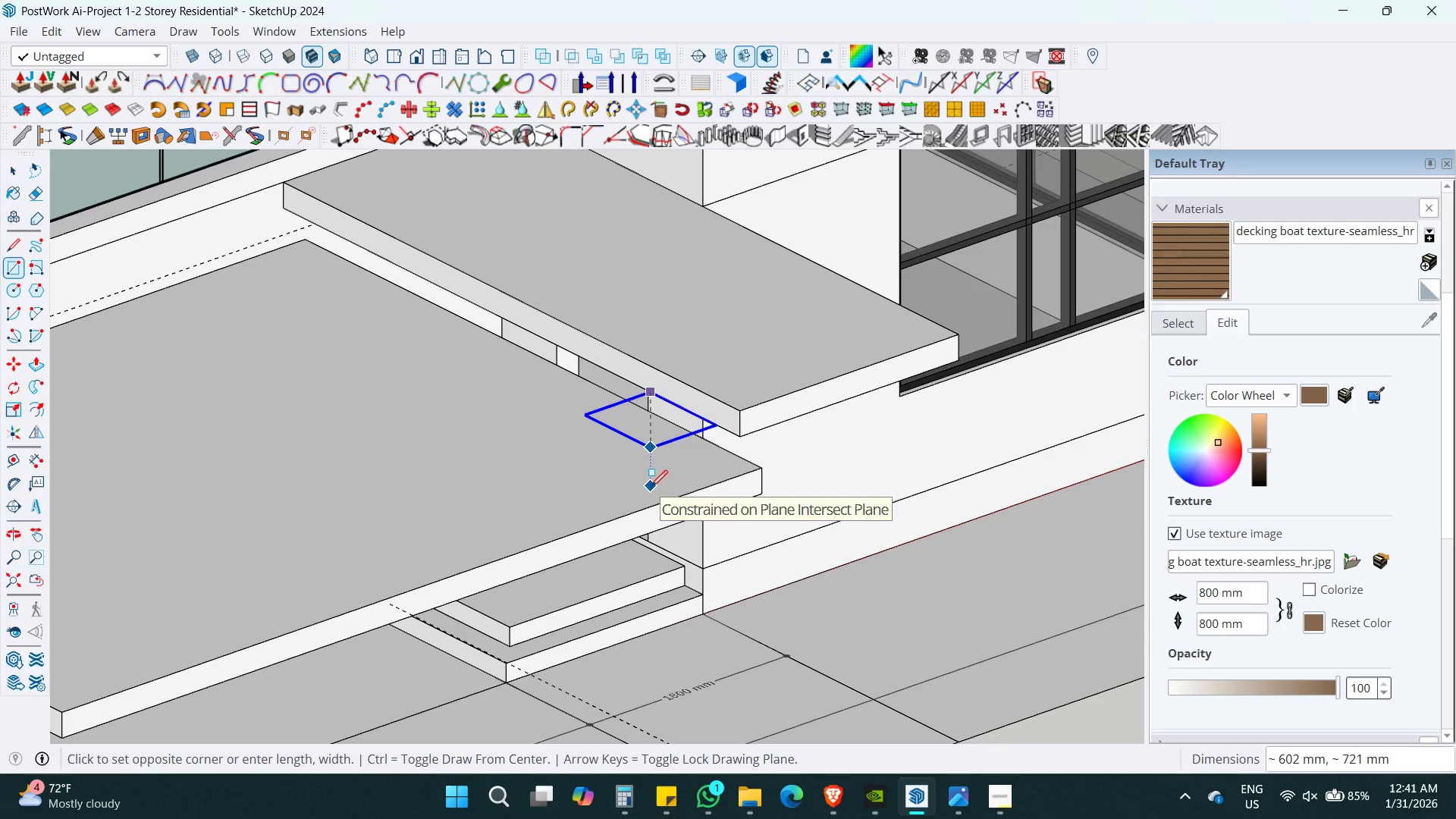 
key(Space)
 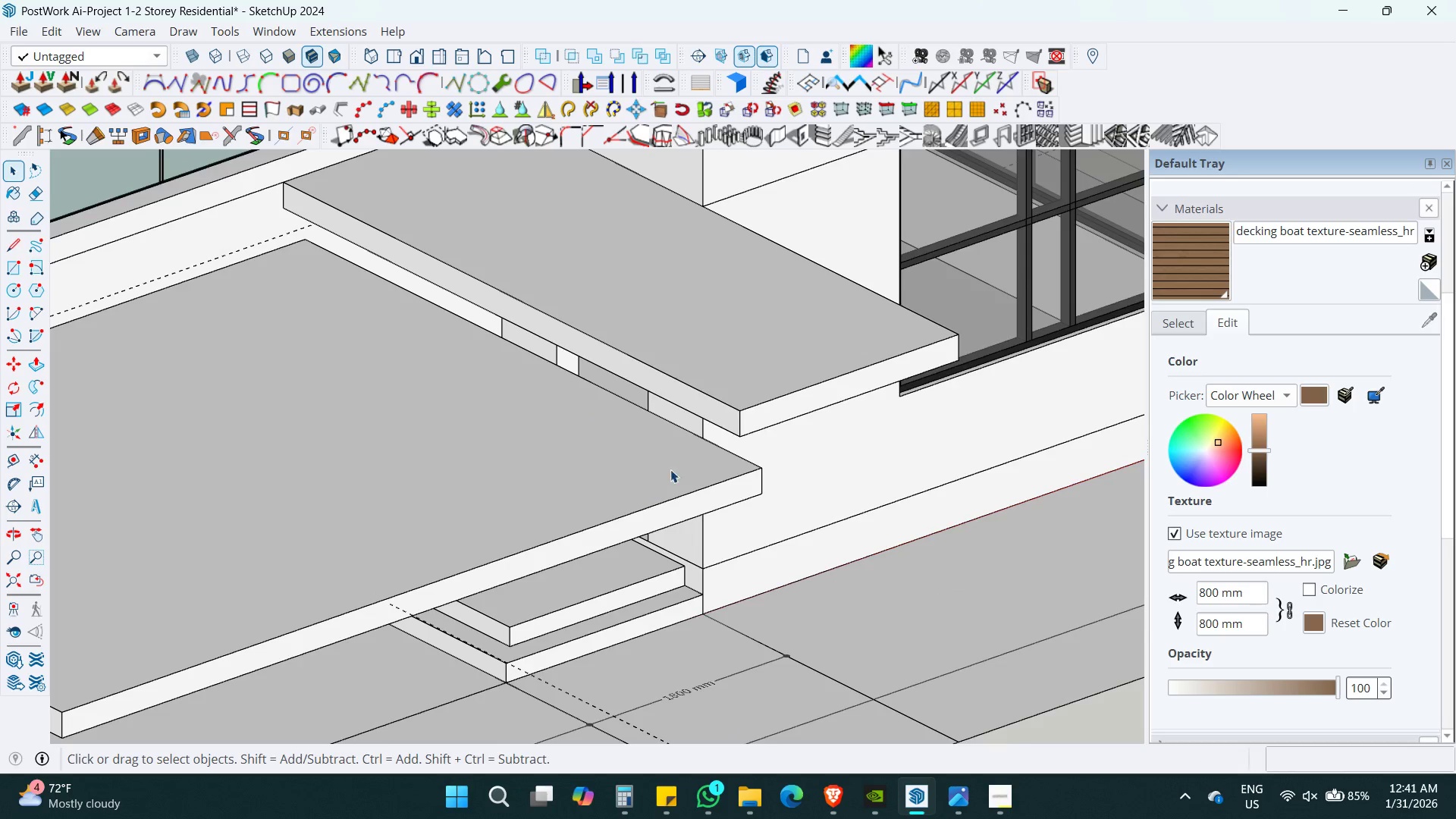 
key(T)
 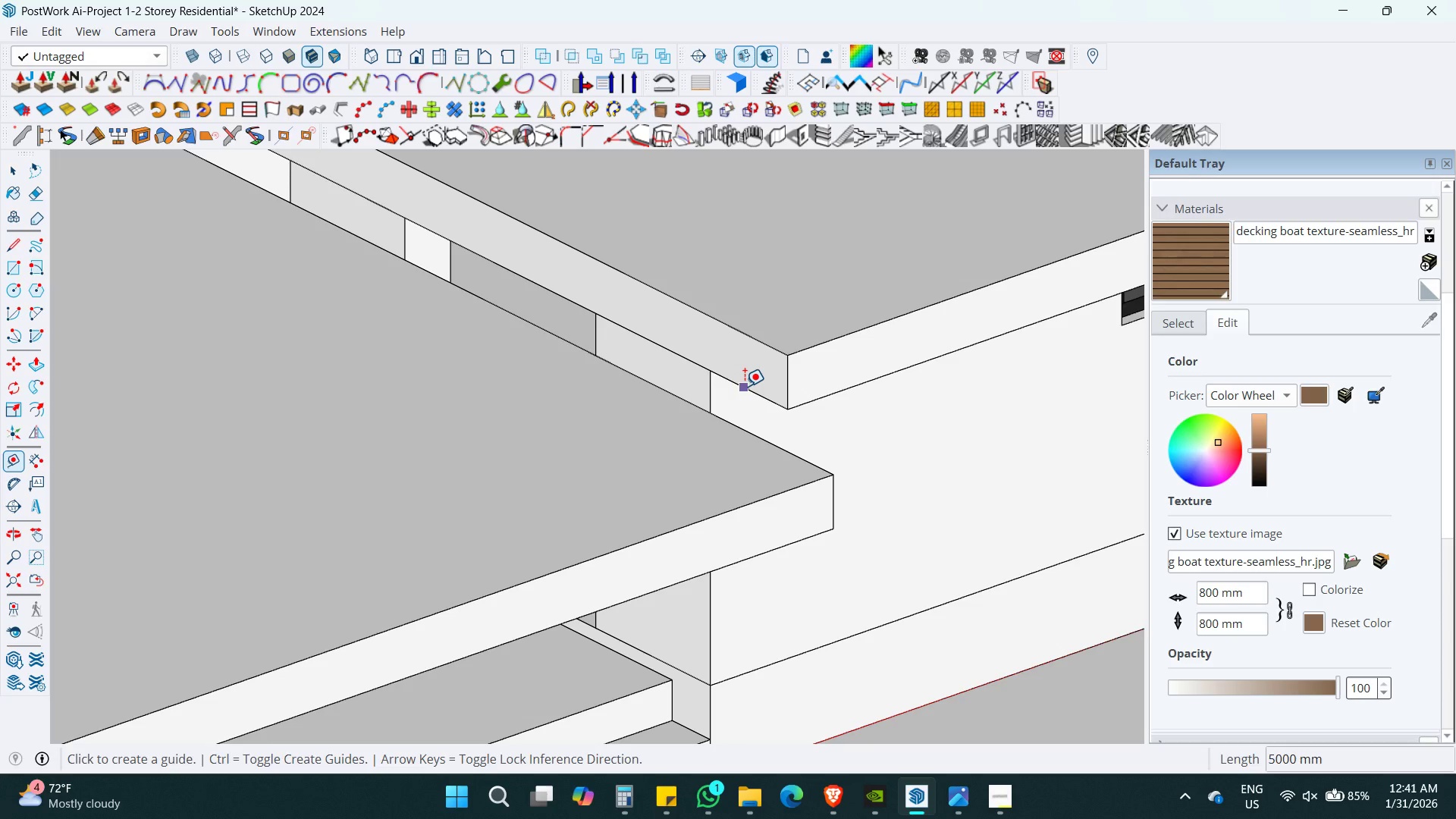 
scroll: coordinate [709, 448], scroll_direction: up, amount: 7.0
 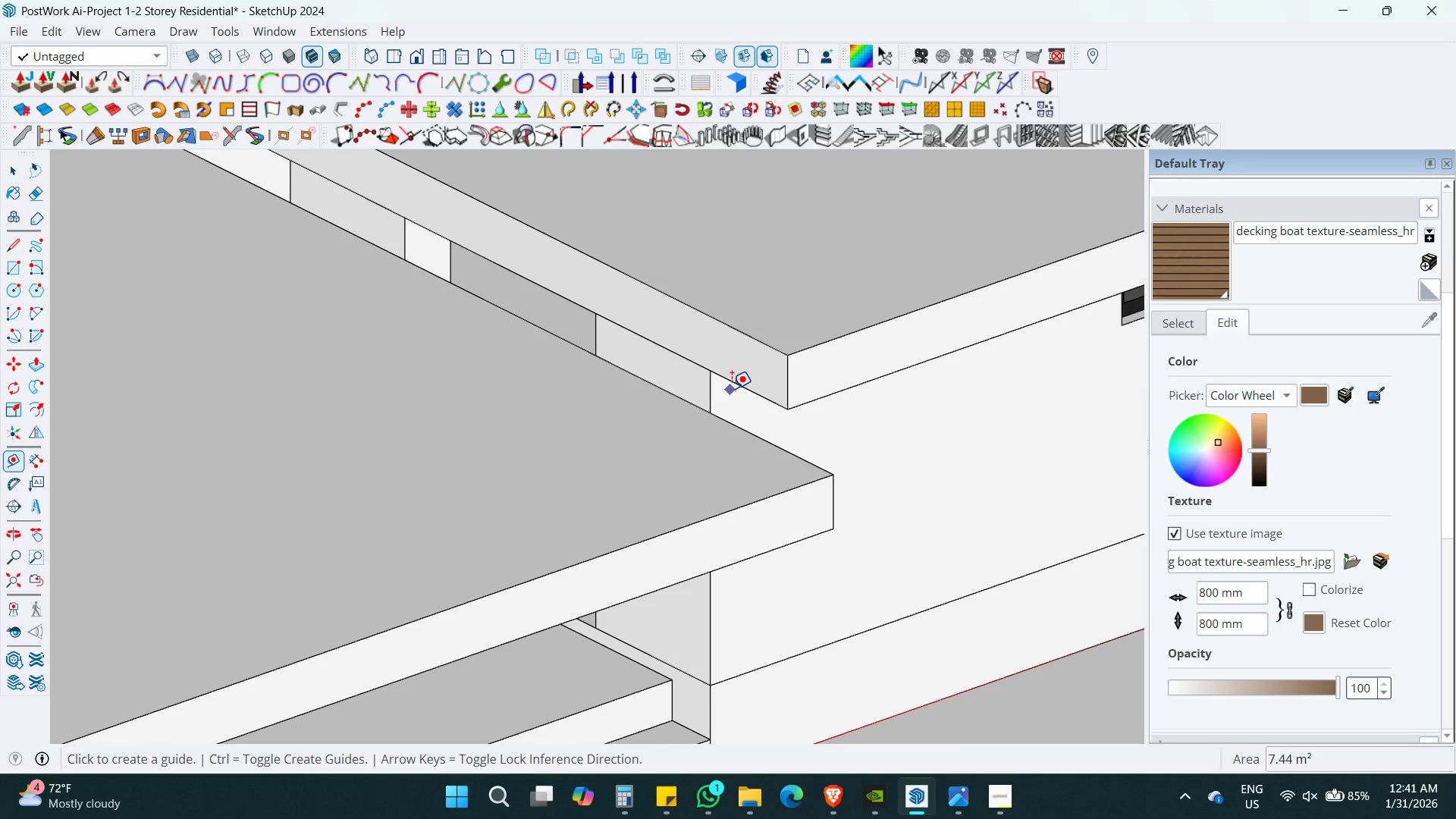 
left_click([745, 386])
 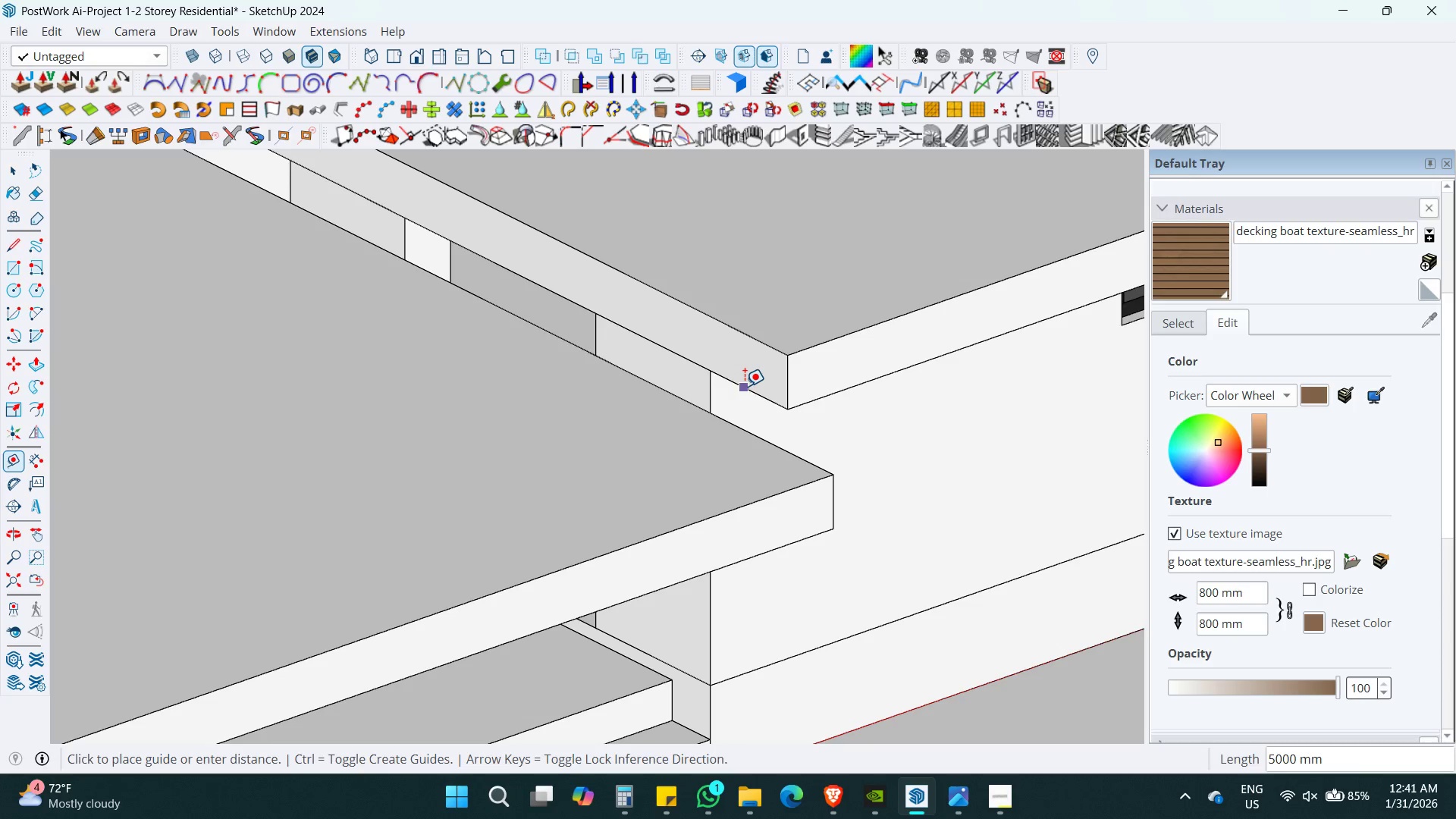 
key(ArrowUp)
 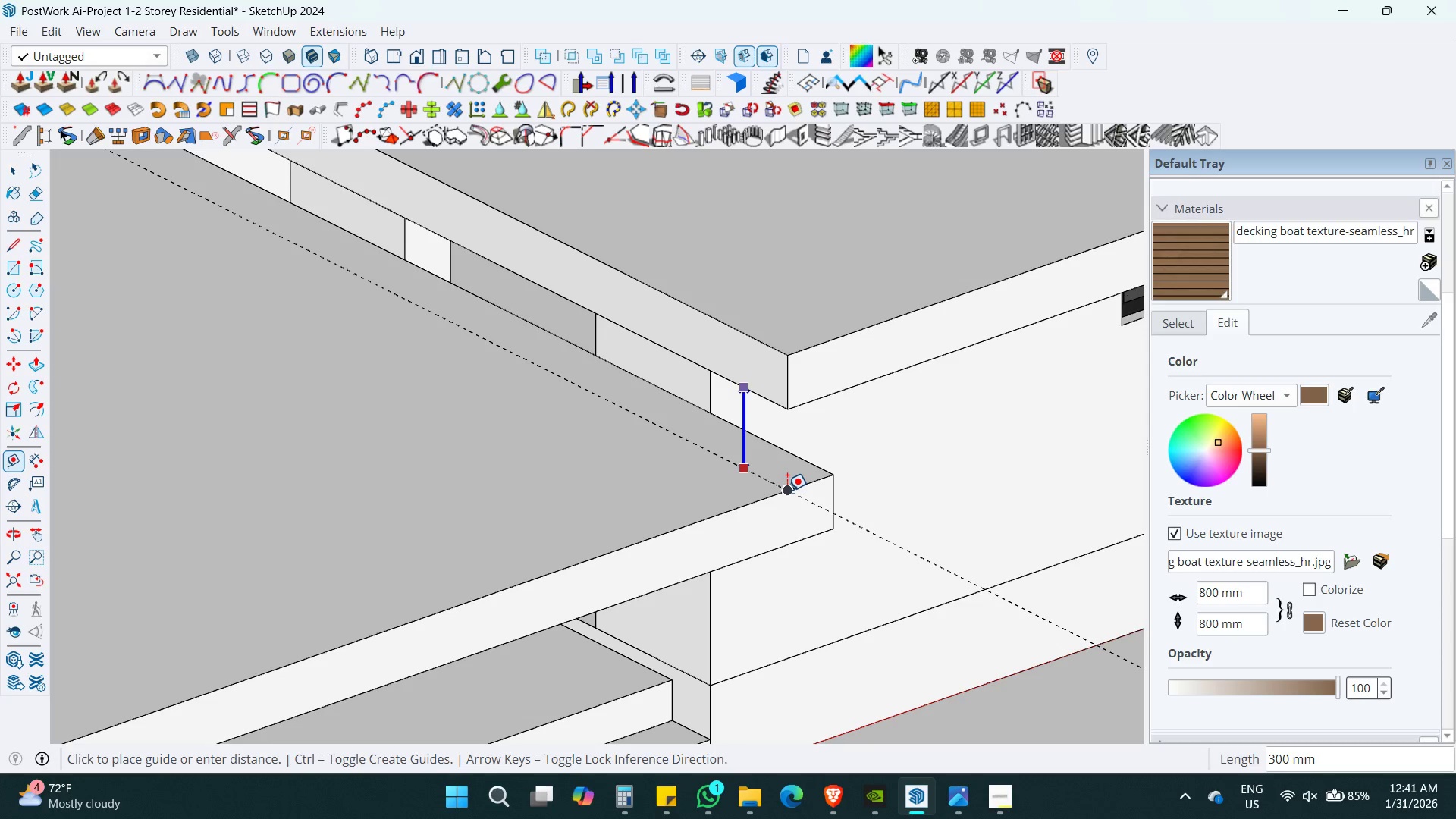 
left_click([787, 491])
 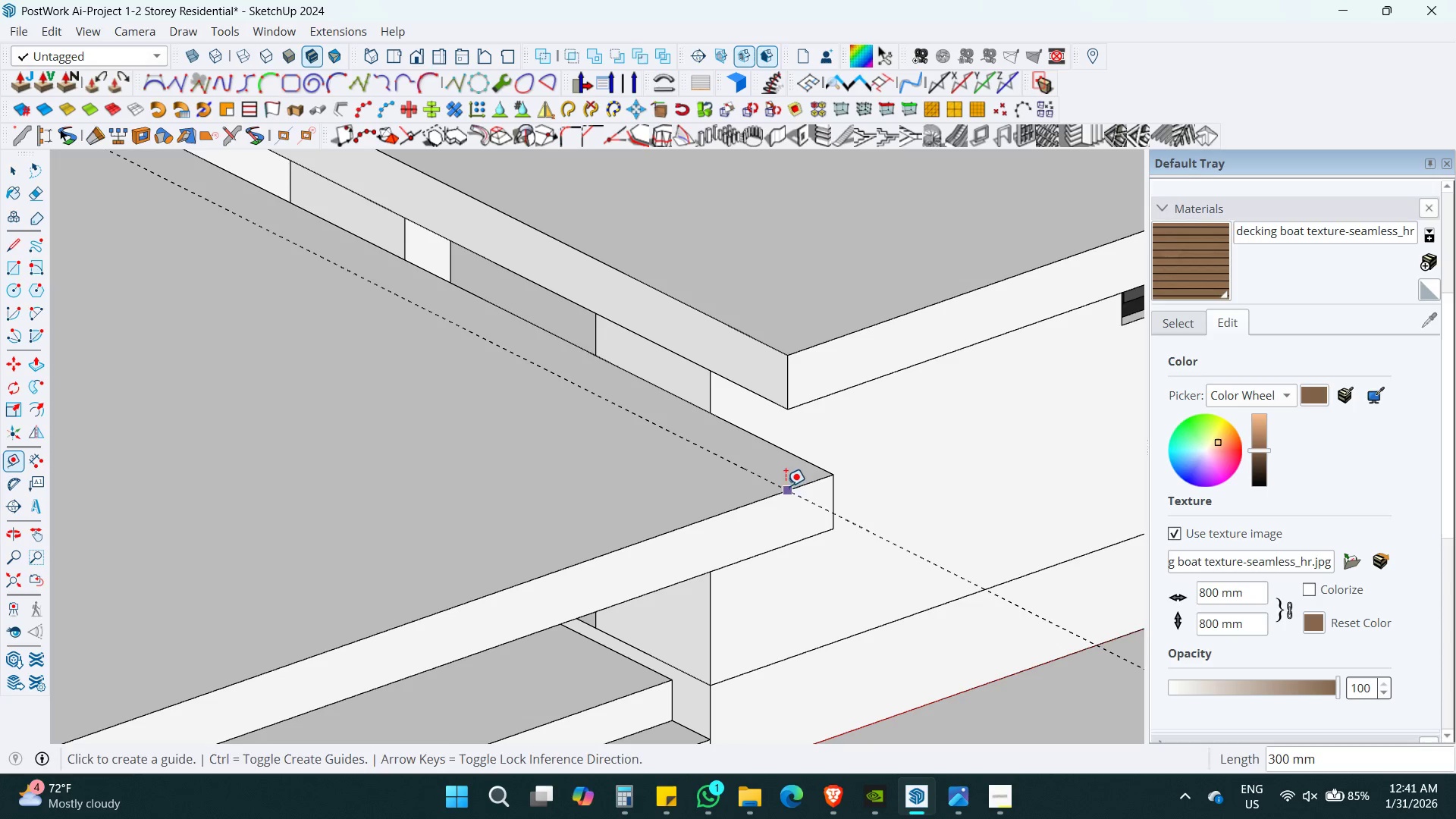 
key(Space)
 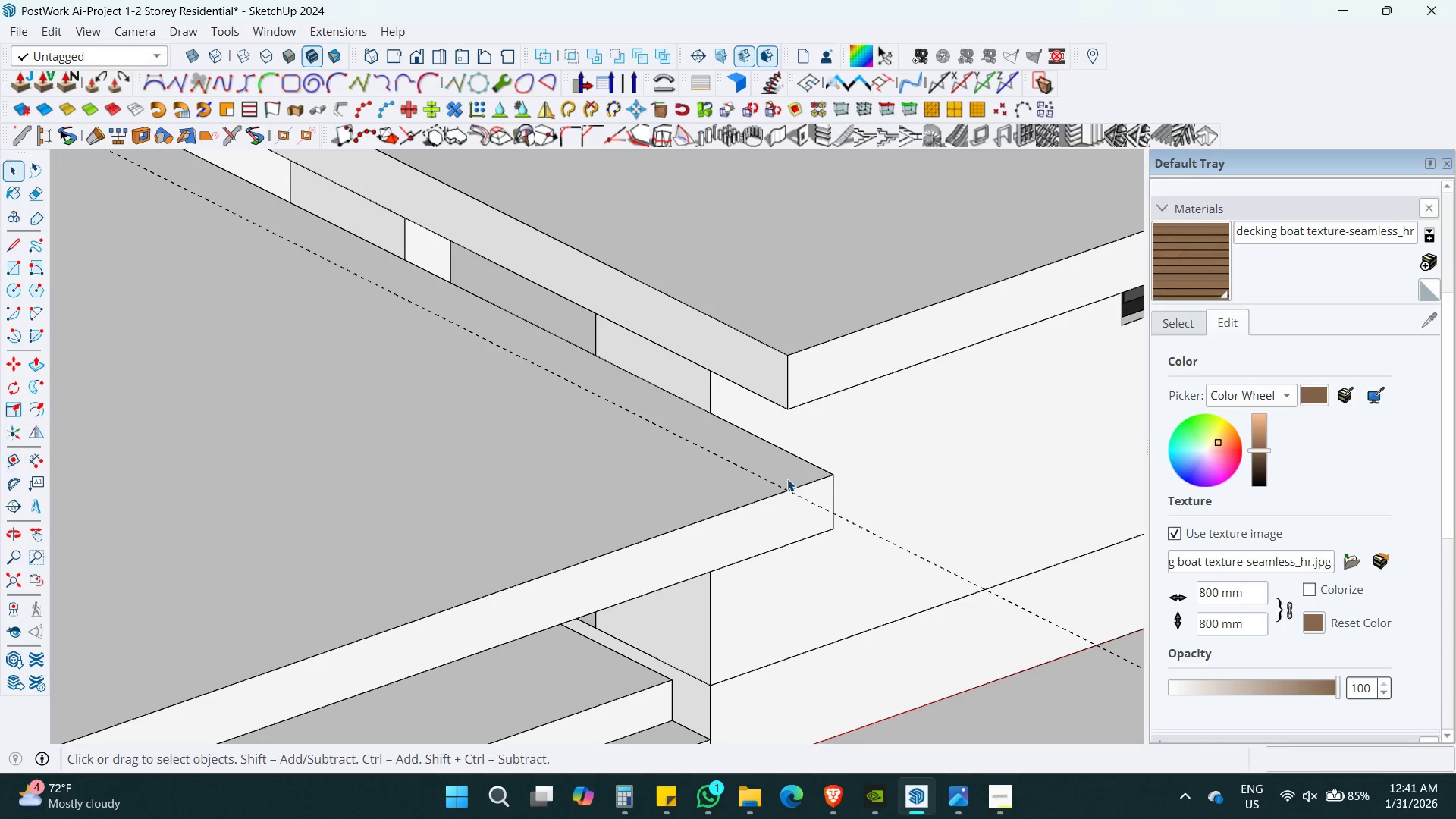 
hold_key(key=ShiftLeft, duration=0.64)
scroll: coordinate [788, 477], scroll_direction: down, amount: 4.0
 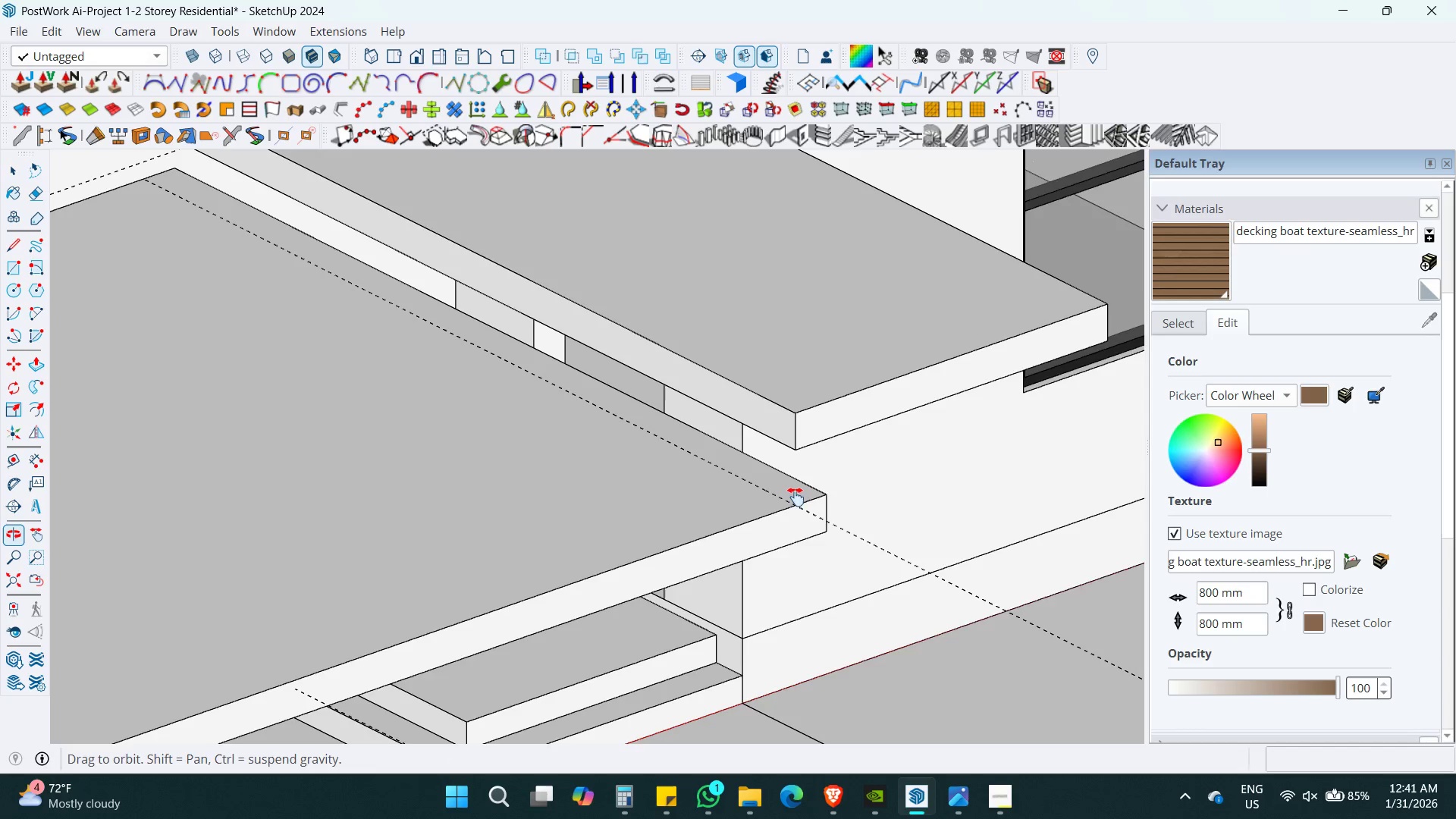 
hold_key(key=ShiftLeft, duration=0.38)
 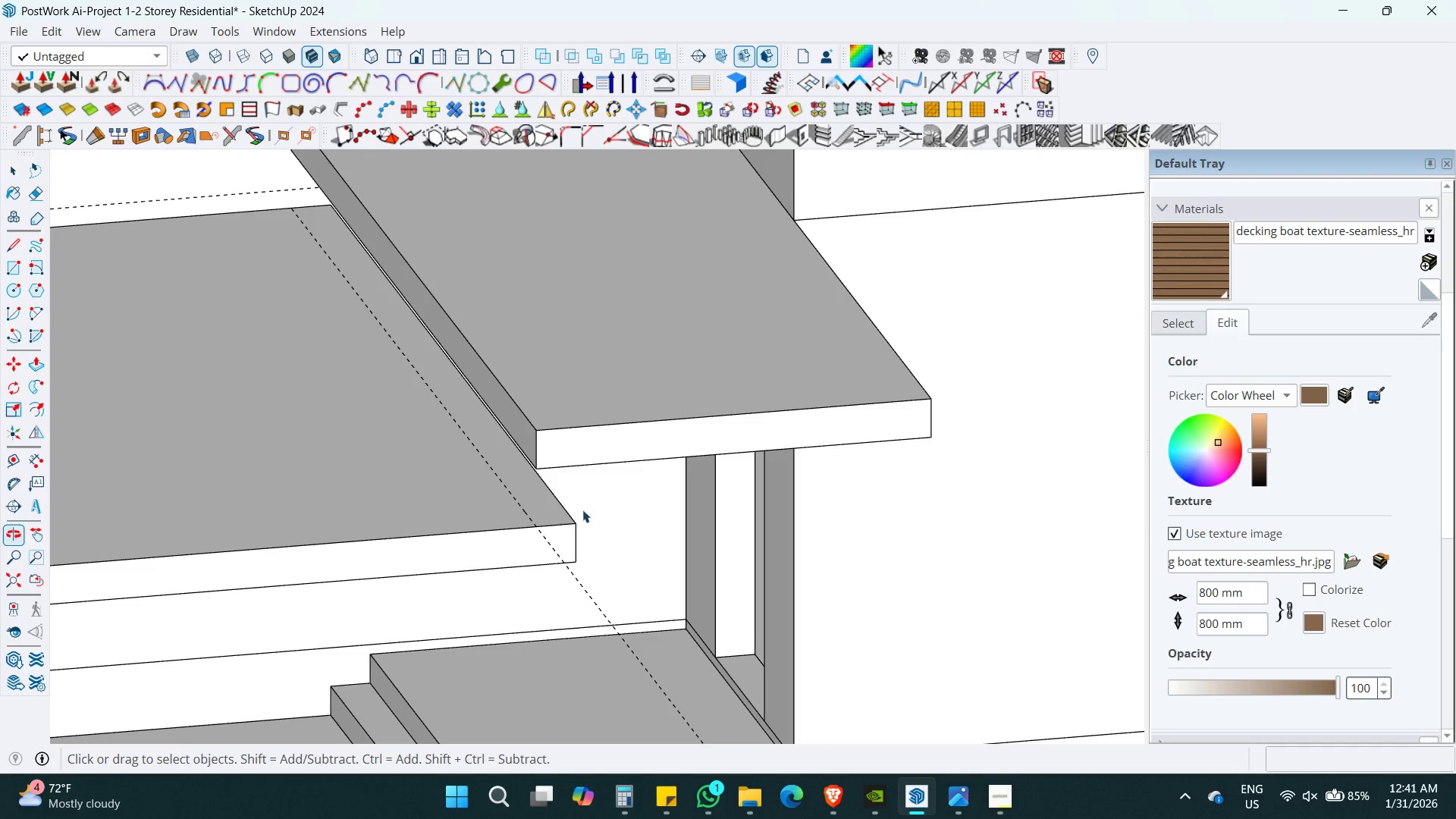 
key(T)
 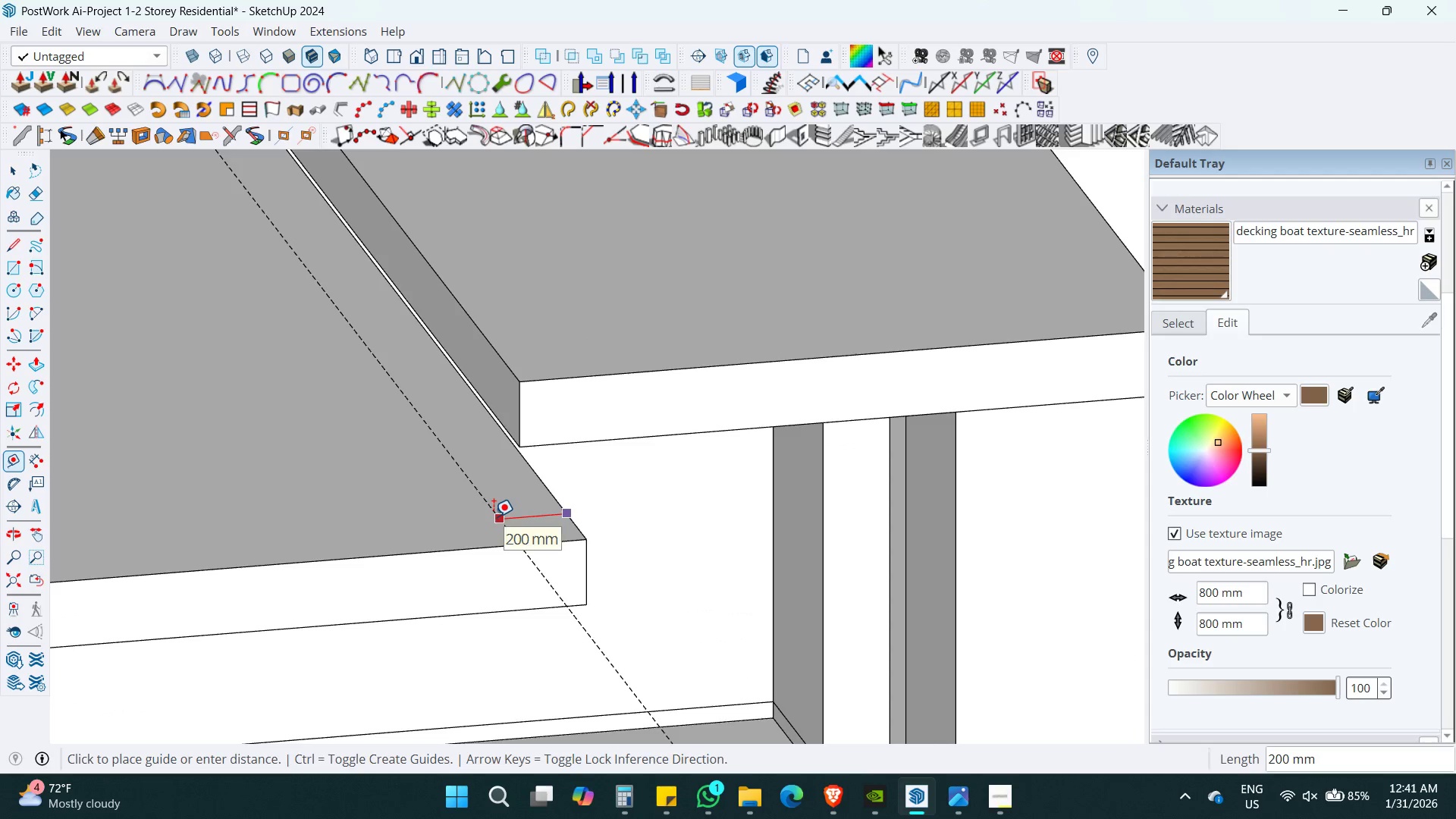 
scroll: coordinate [560, 500], scroll_direction: up, amount: 5.0
 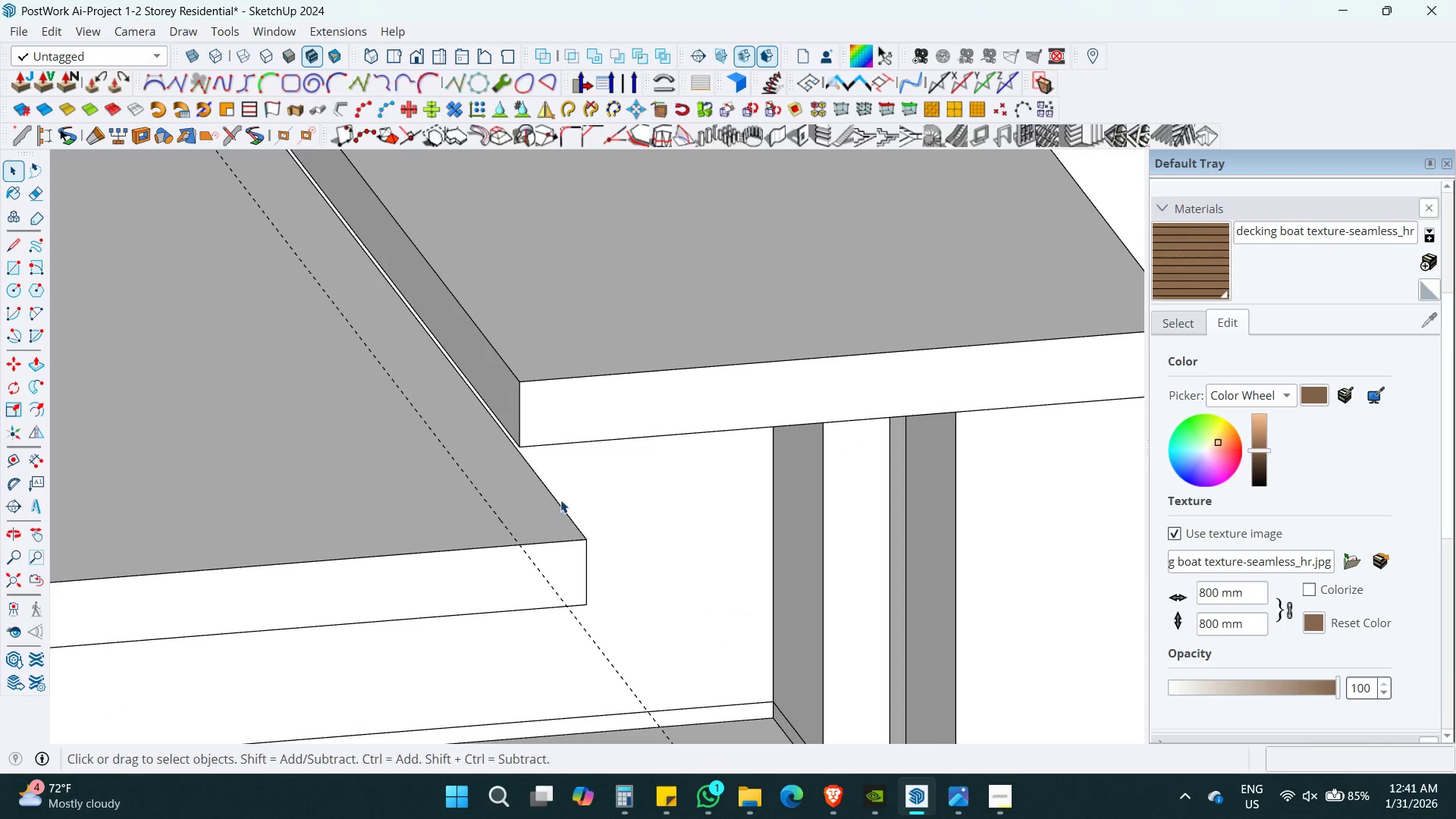 
key(Space)
 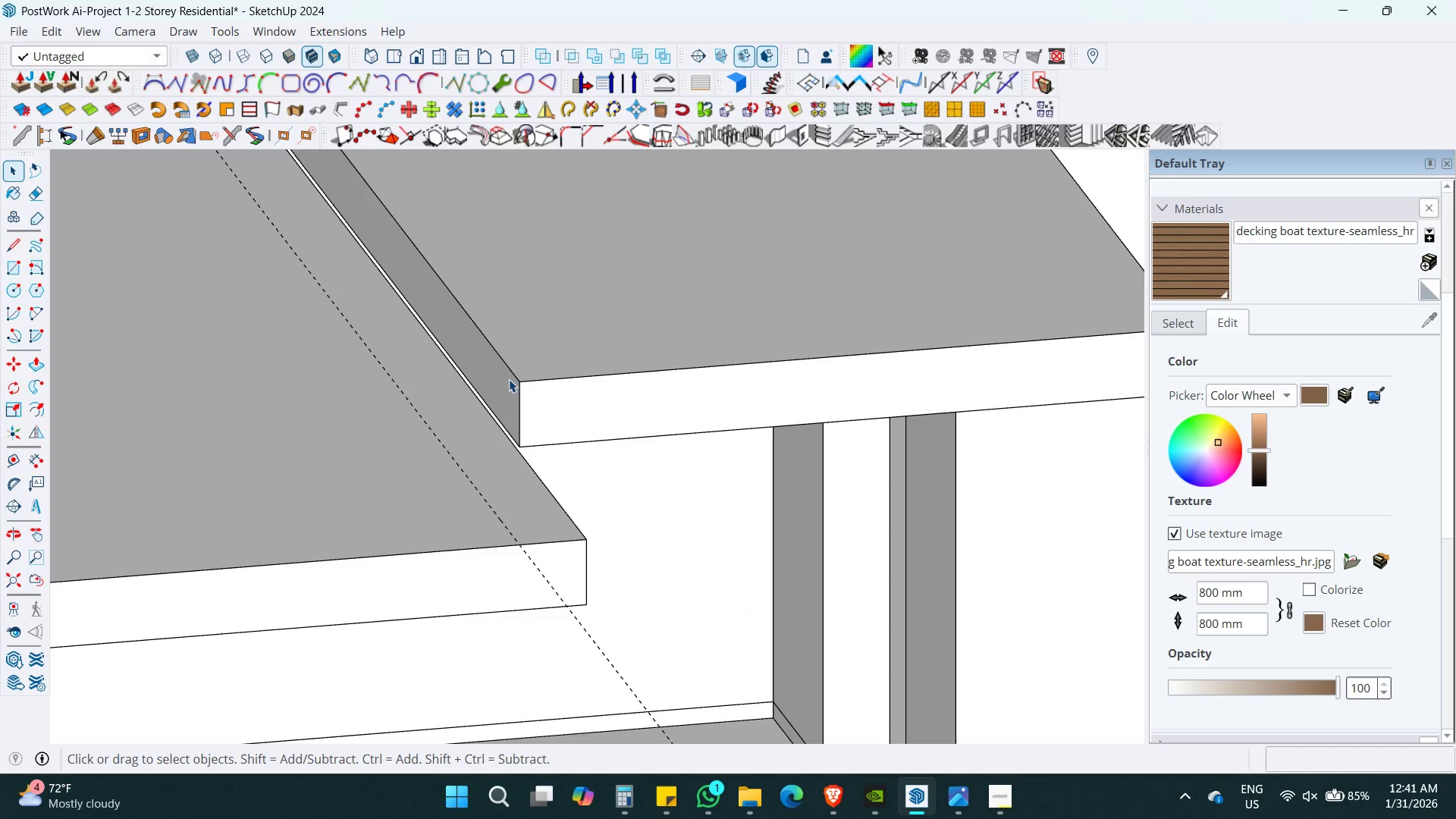 
double_click([509, 379])
 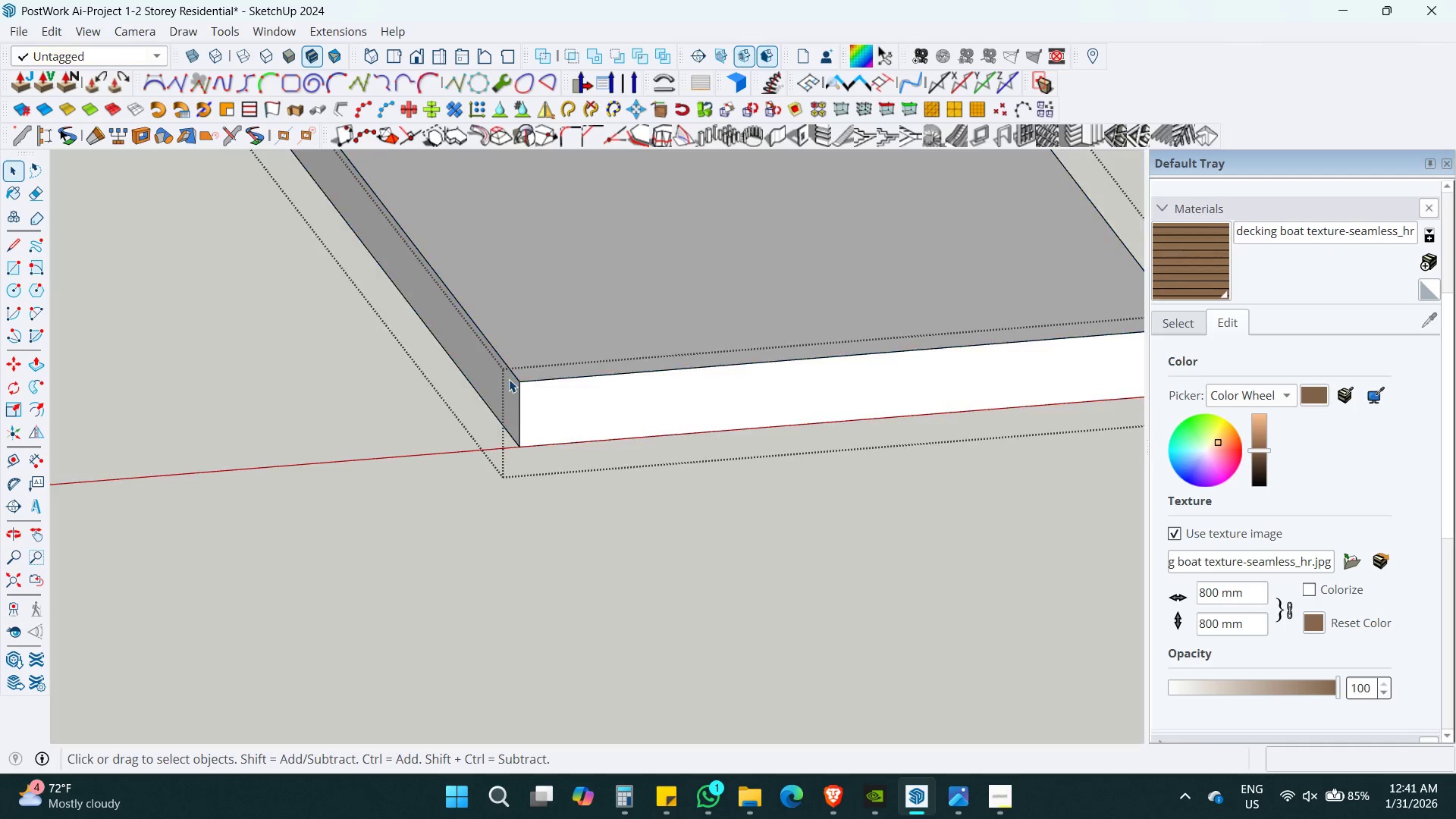 
key(P)
 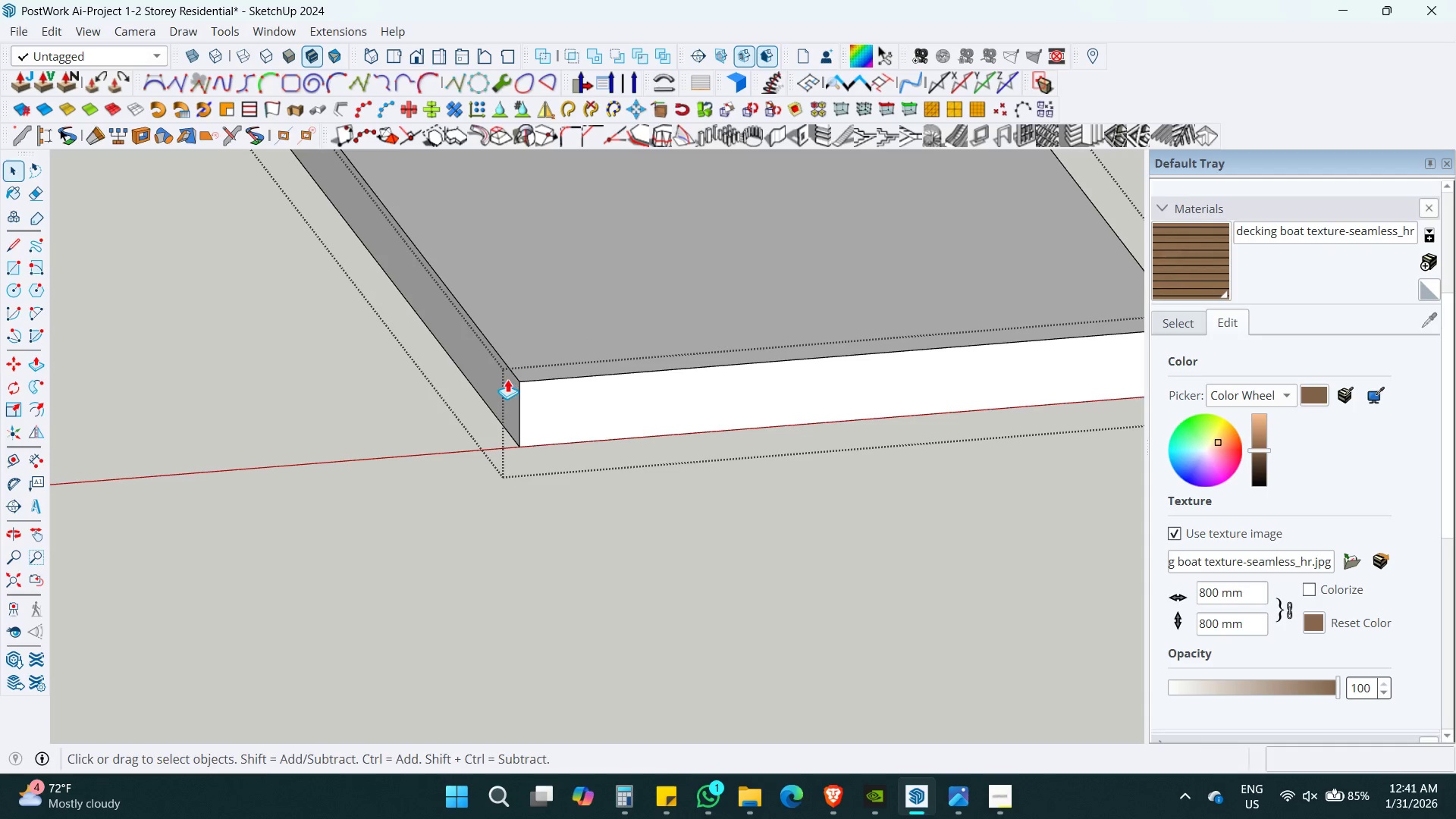 
triple_click([507, 379])
 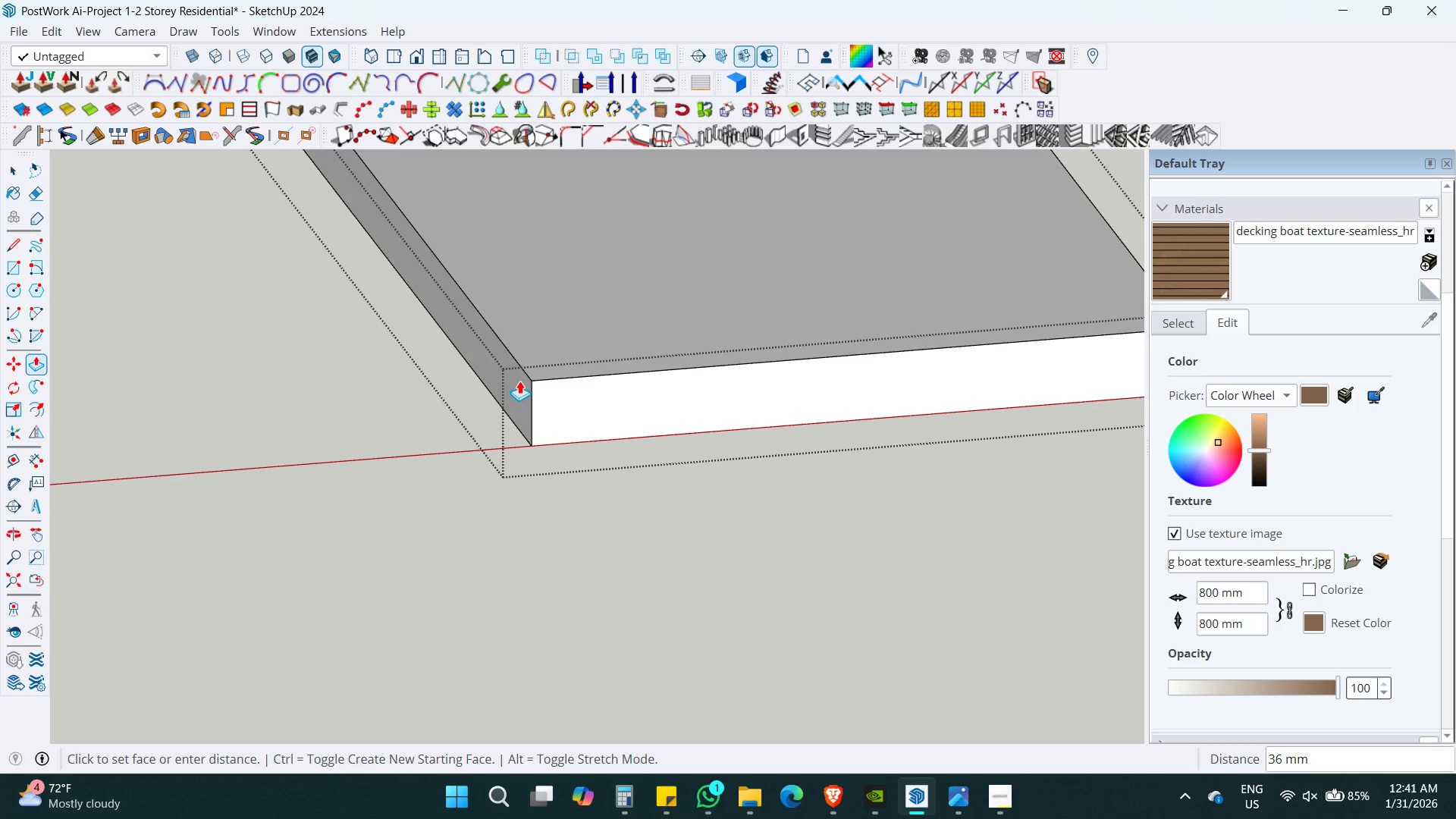 
key(Numpad1)
 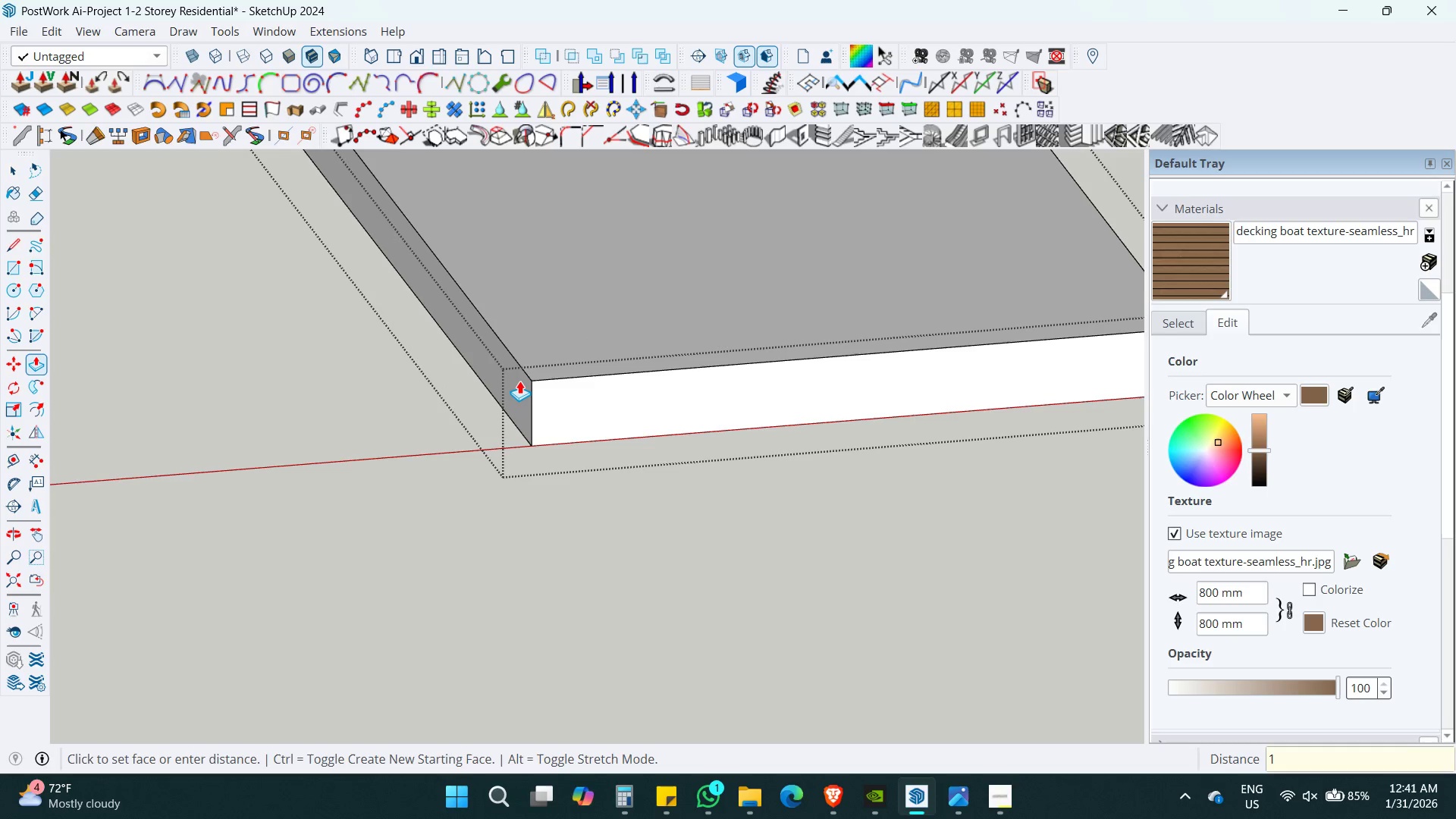 
key(Numpad0)
 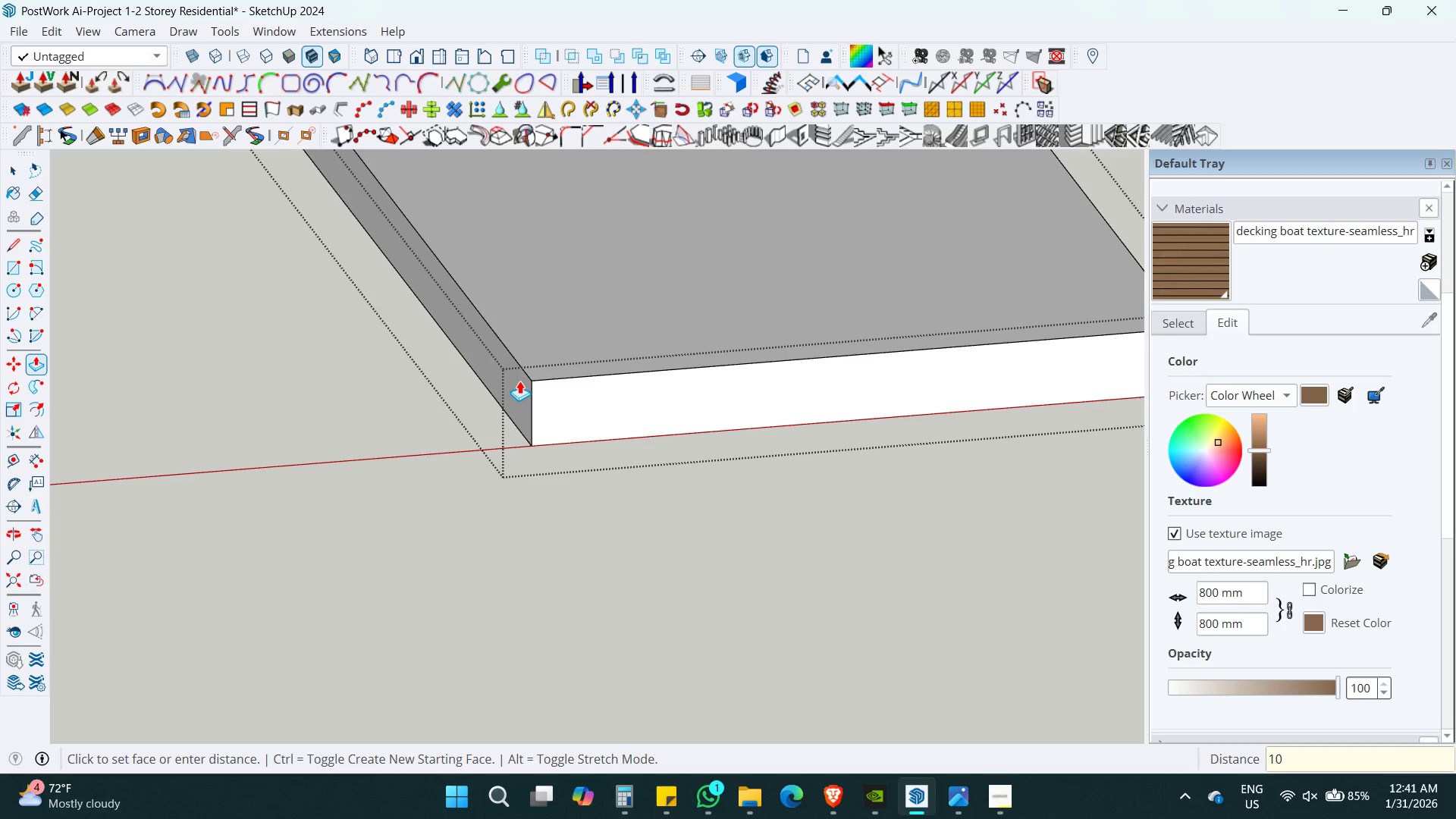 
key(Numpad0)
 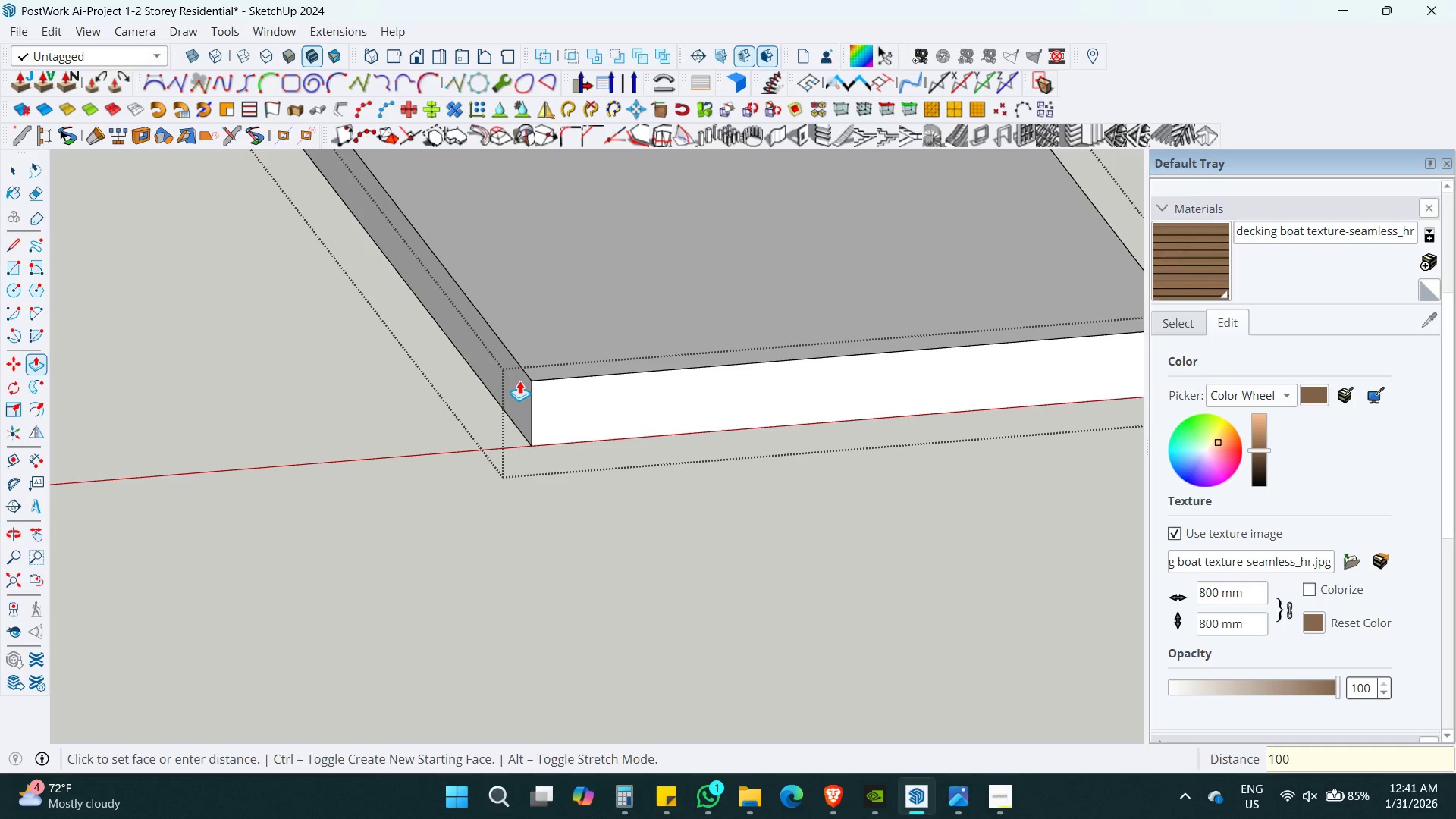 
key(Enter)
 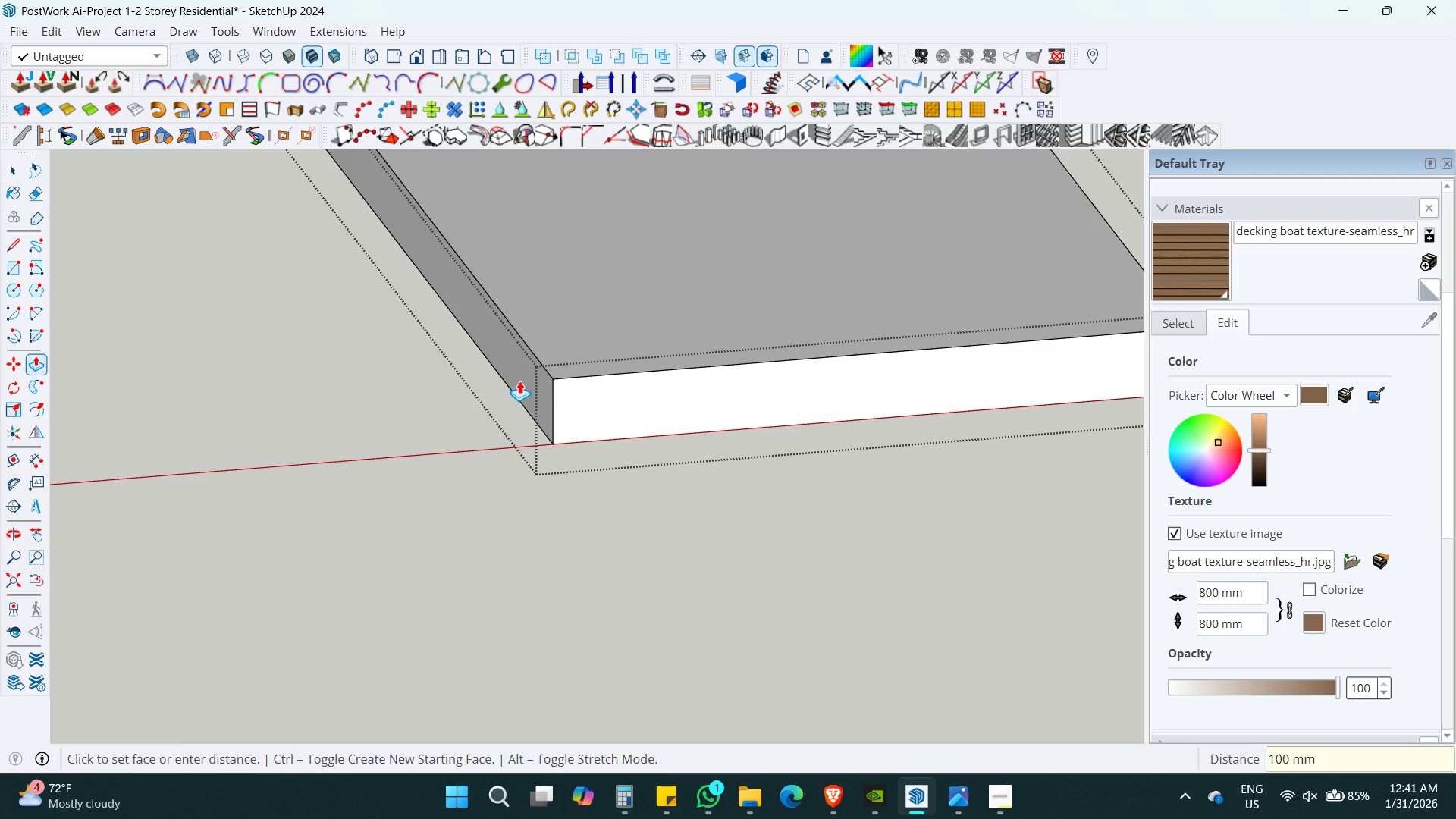 
key(Space)
 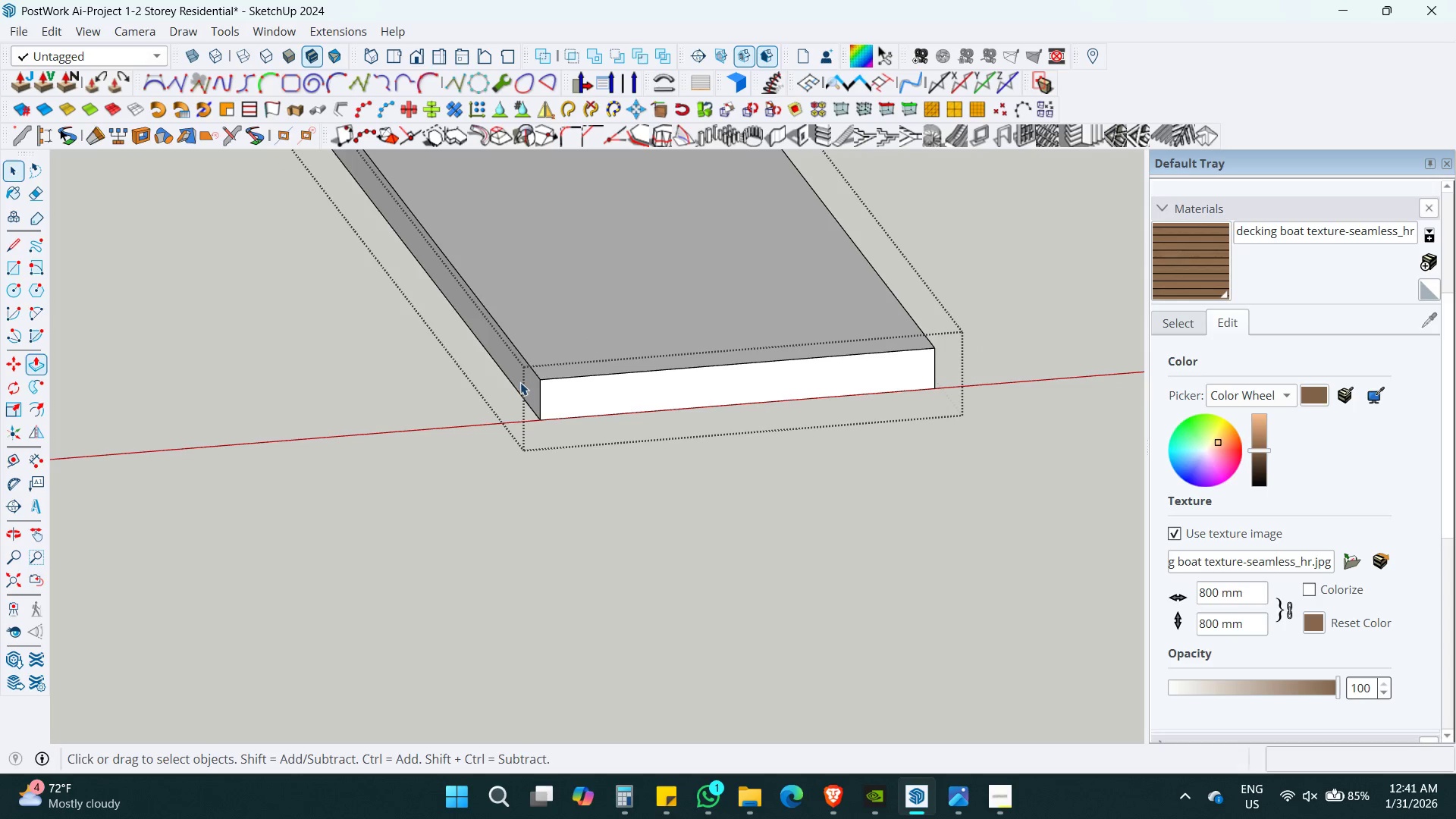 
key(Escape)
 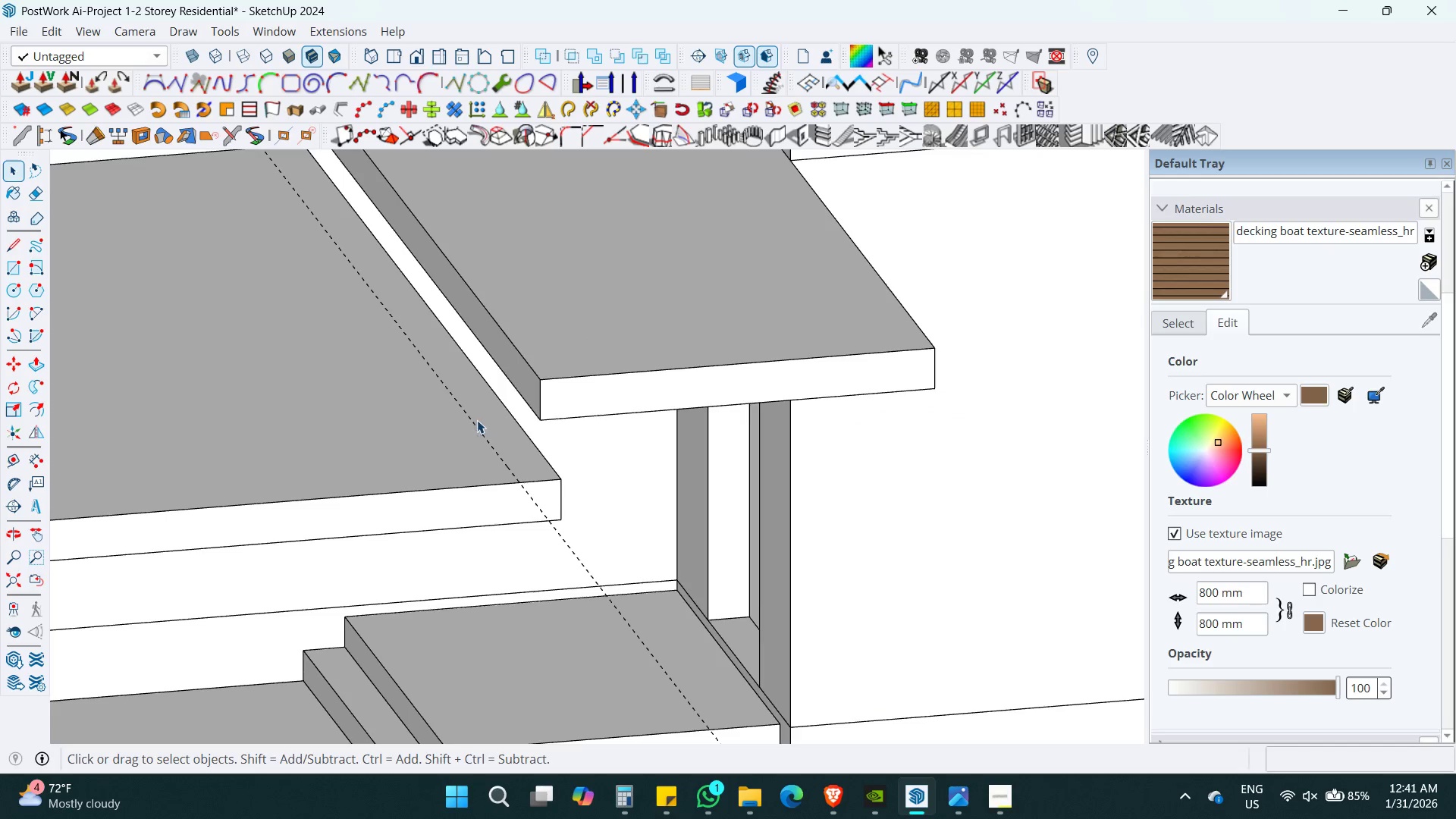 
scroll: coordinate [519, 381], scroll_direction: down, amount: 5.0
 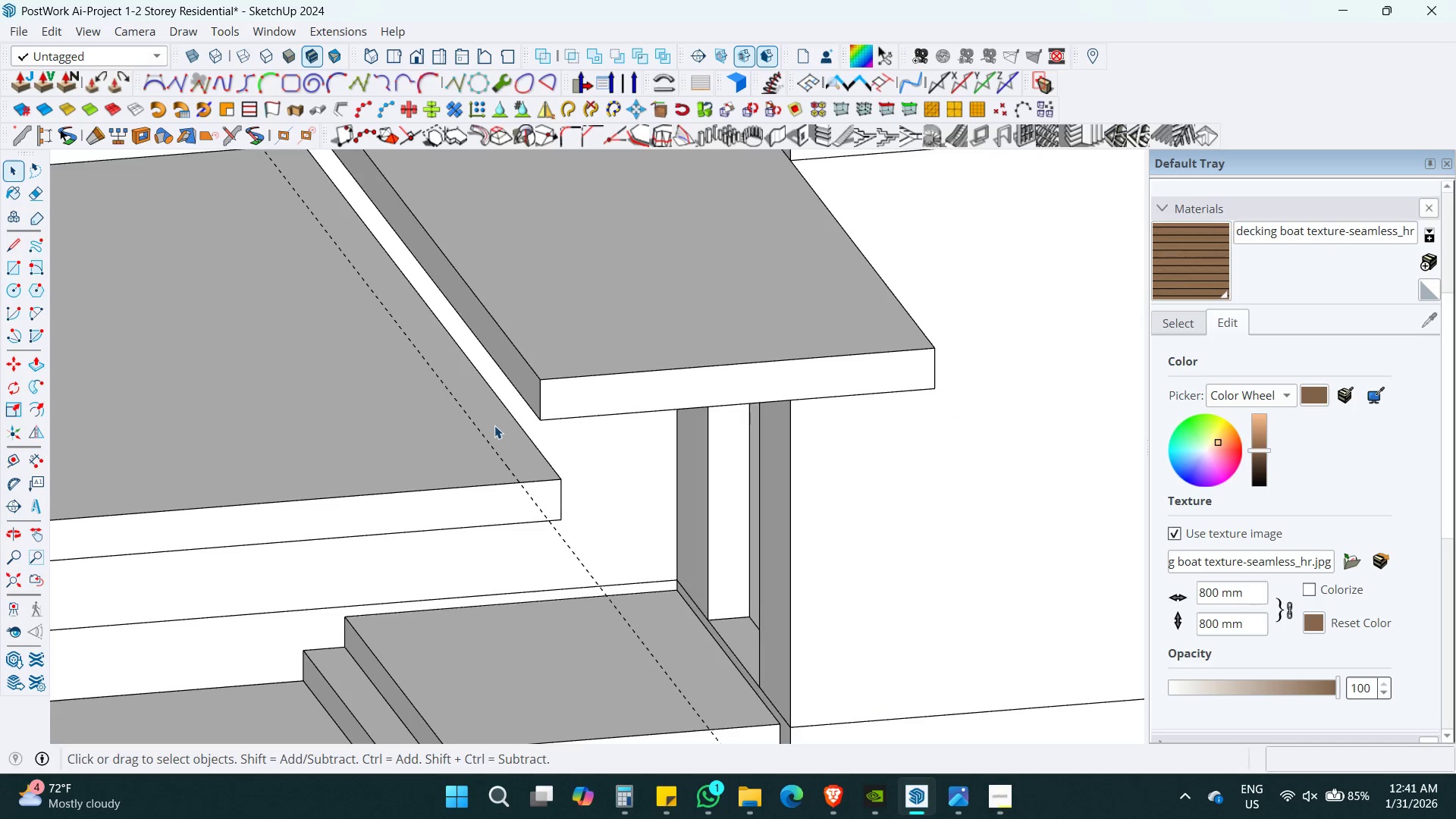 
left_click([470, 417])
 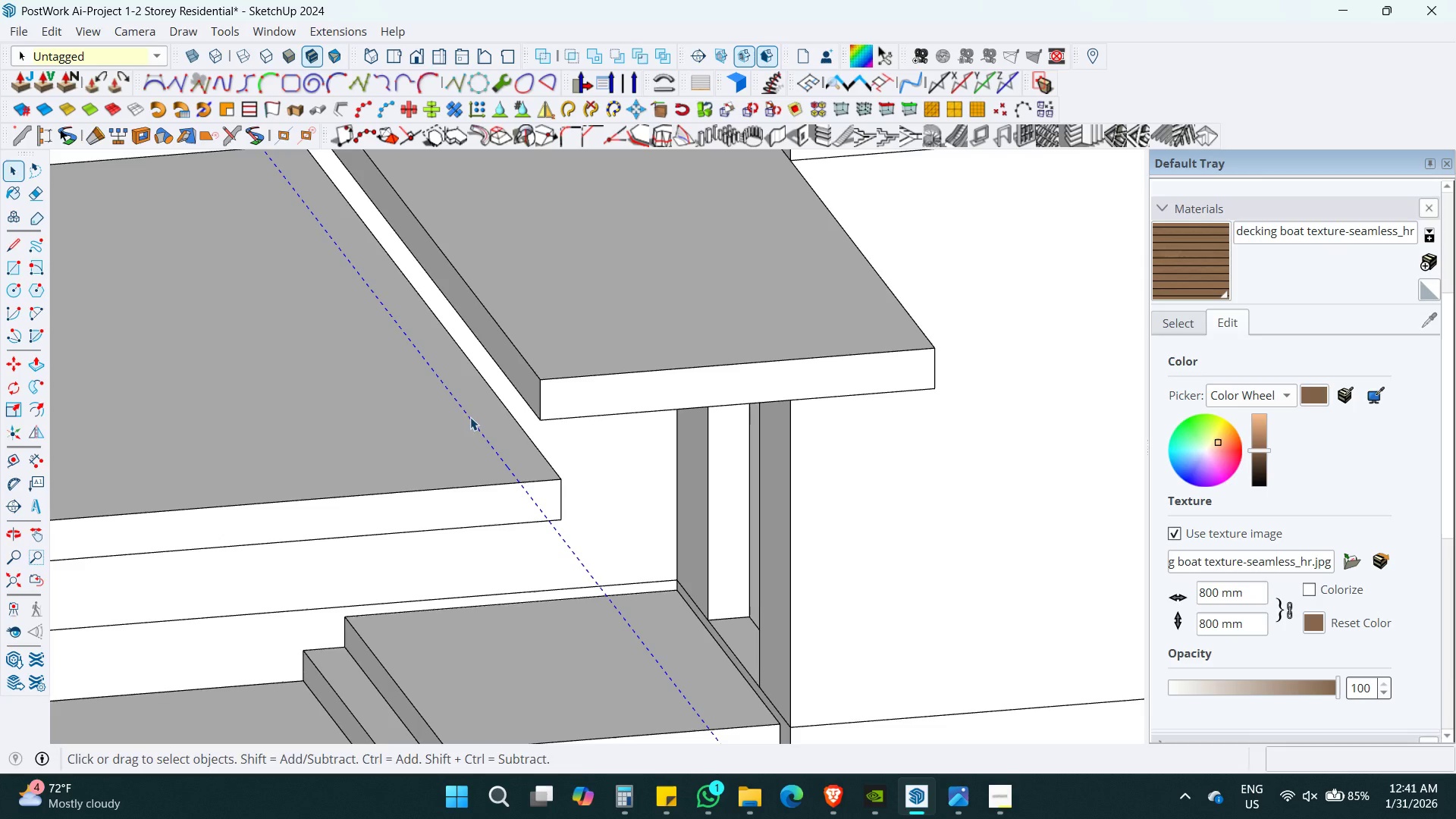 
key(M)
 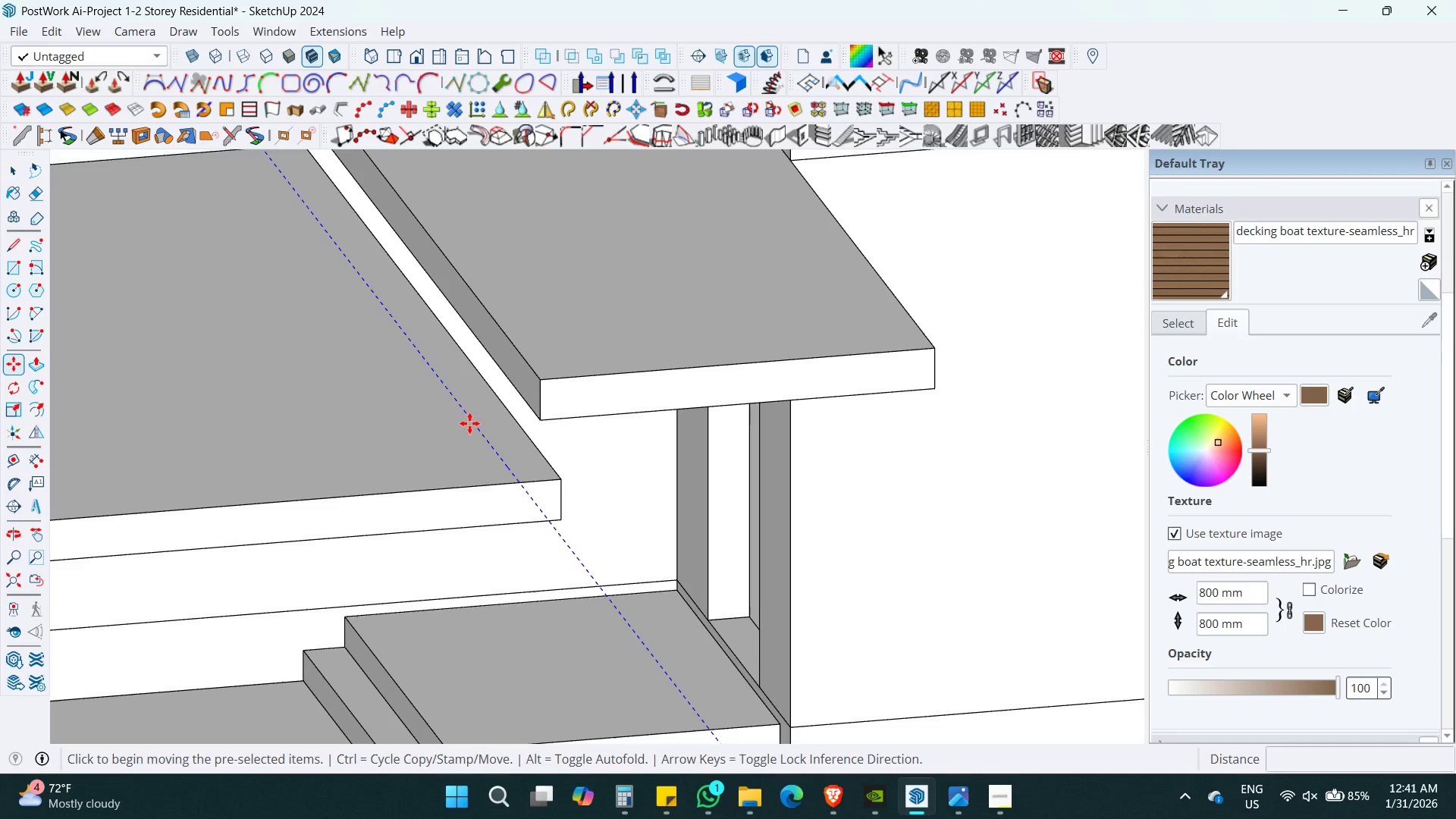 
double_click([469, 423])
 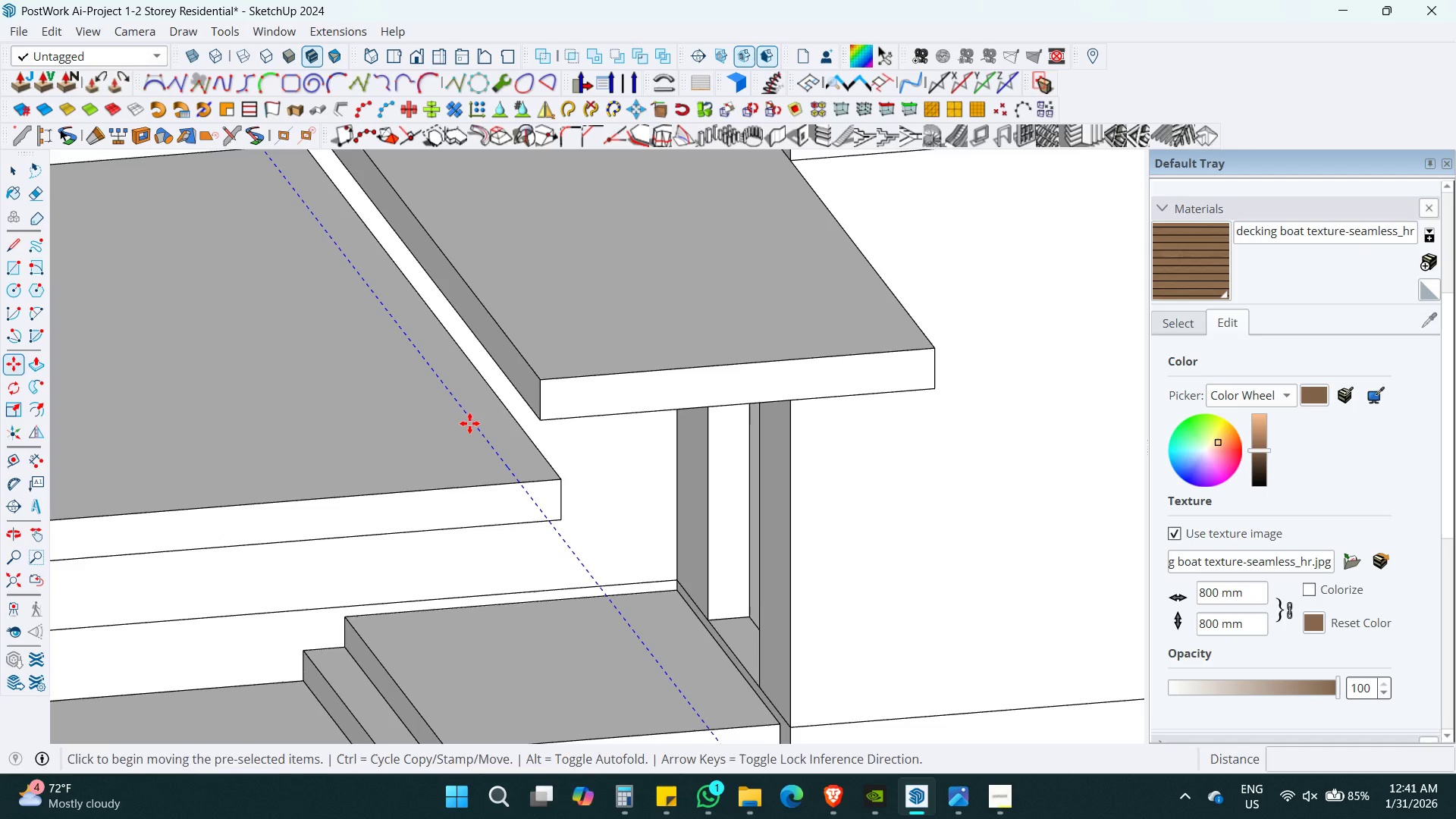 
key(ArrowRight)
 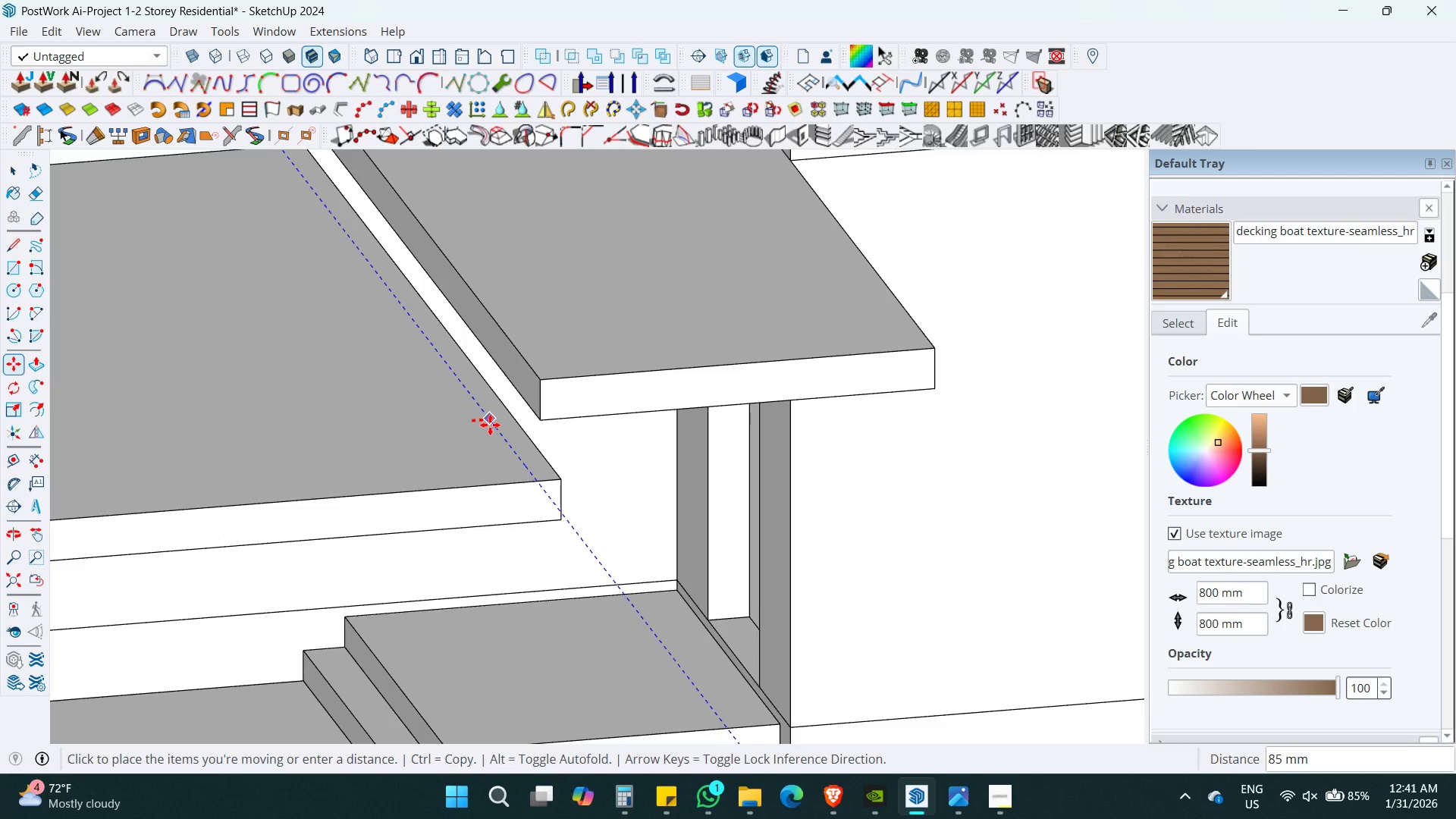 
key(ArrowLeft)
 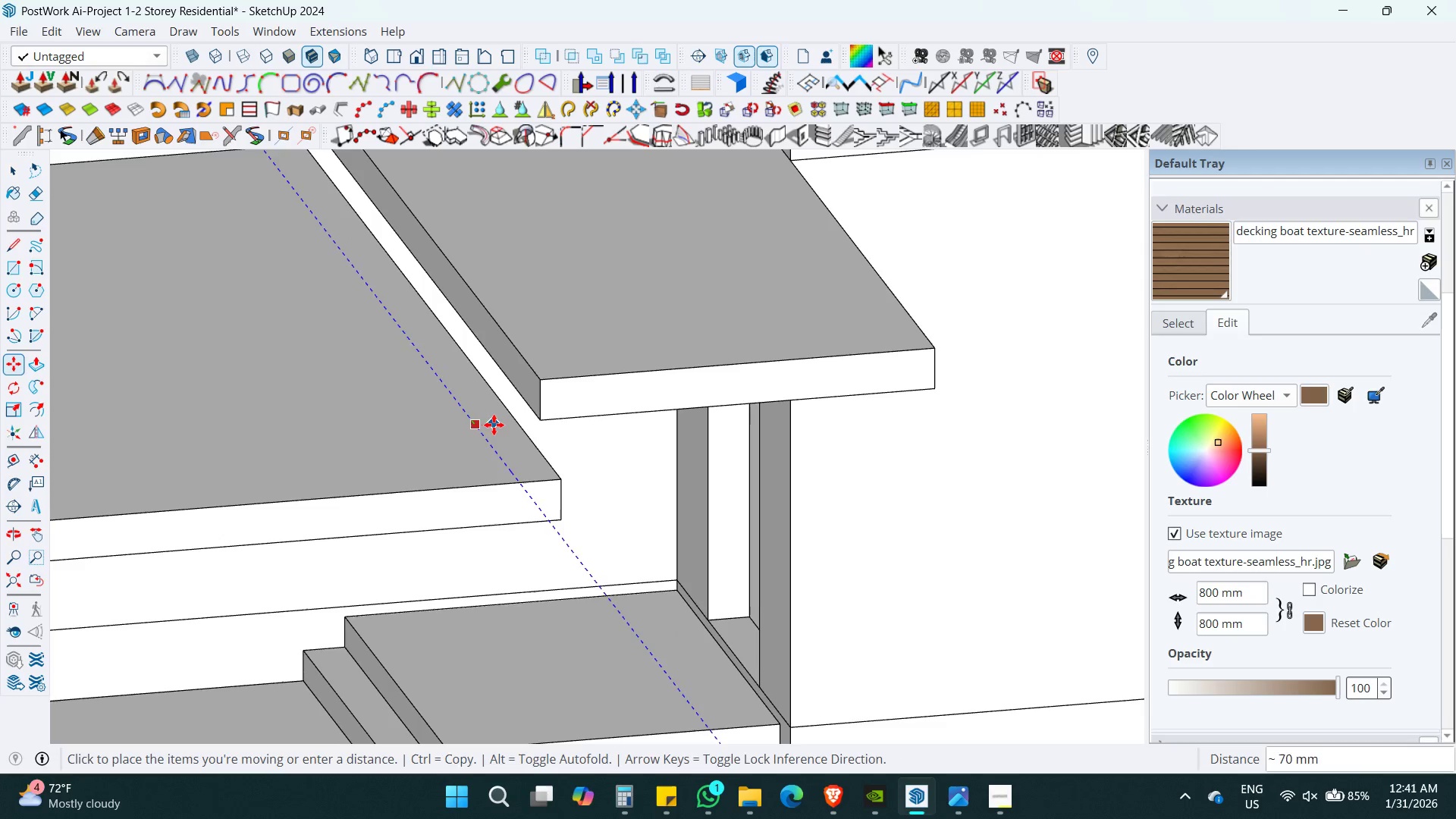 
key(ArrowRight)
 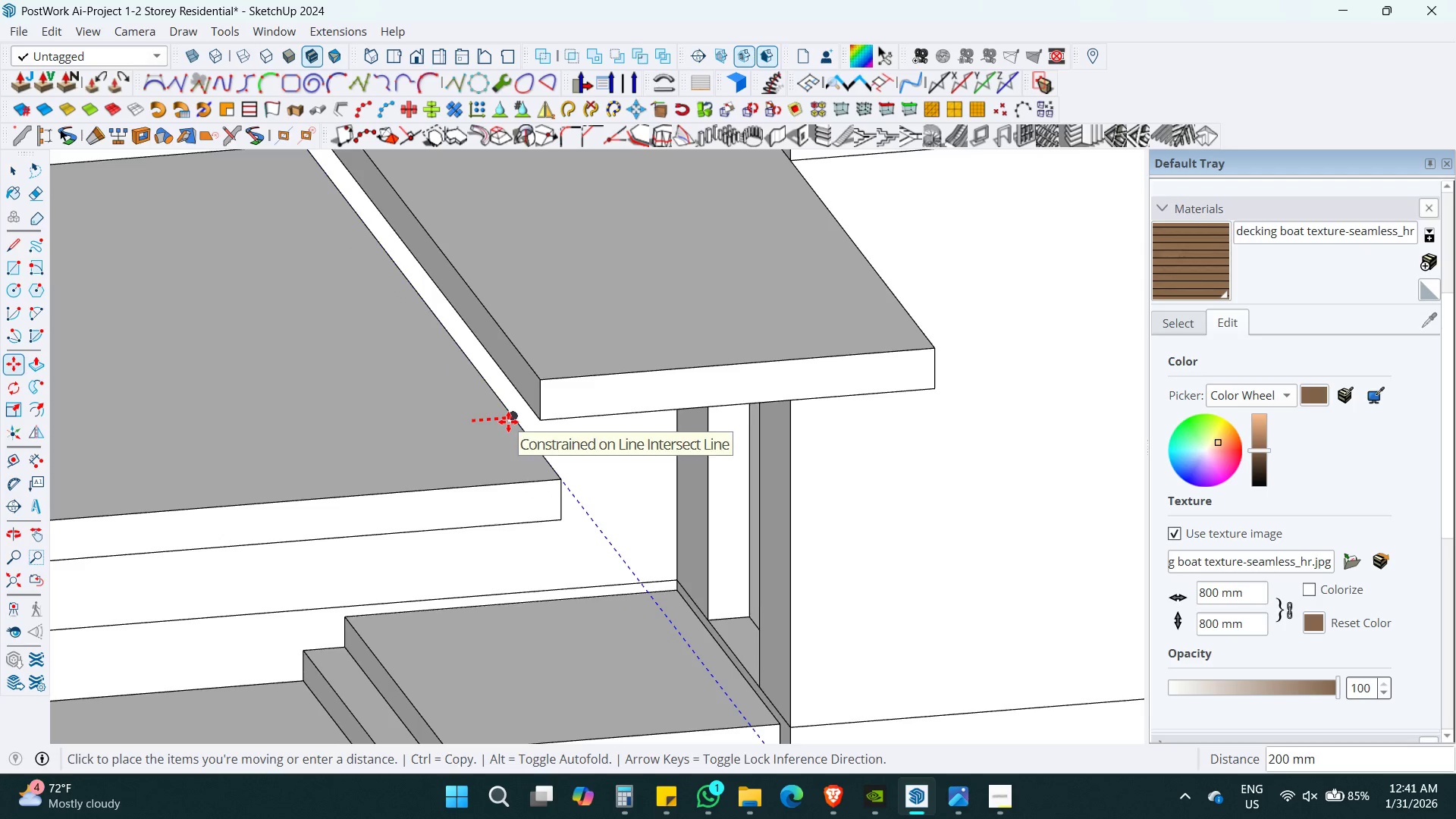 
key(Numpad1)
 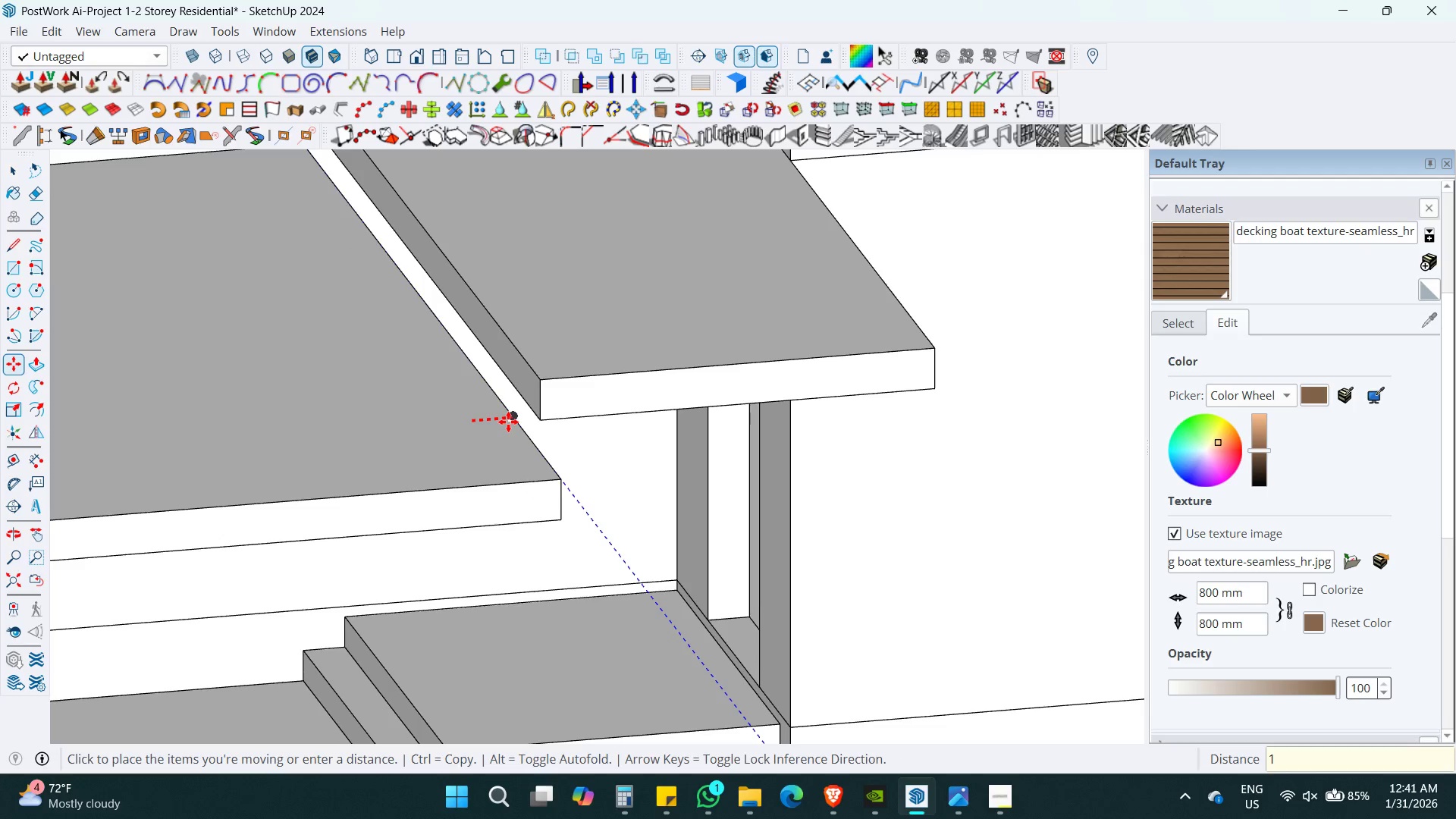 
key(Numpad0)
 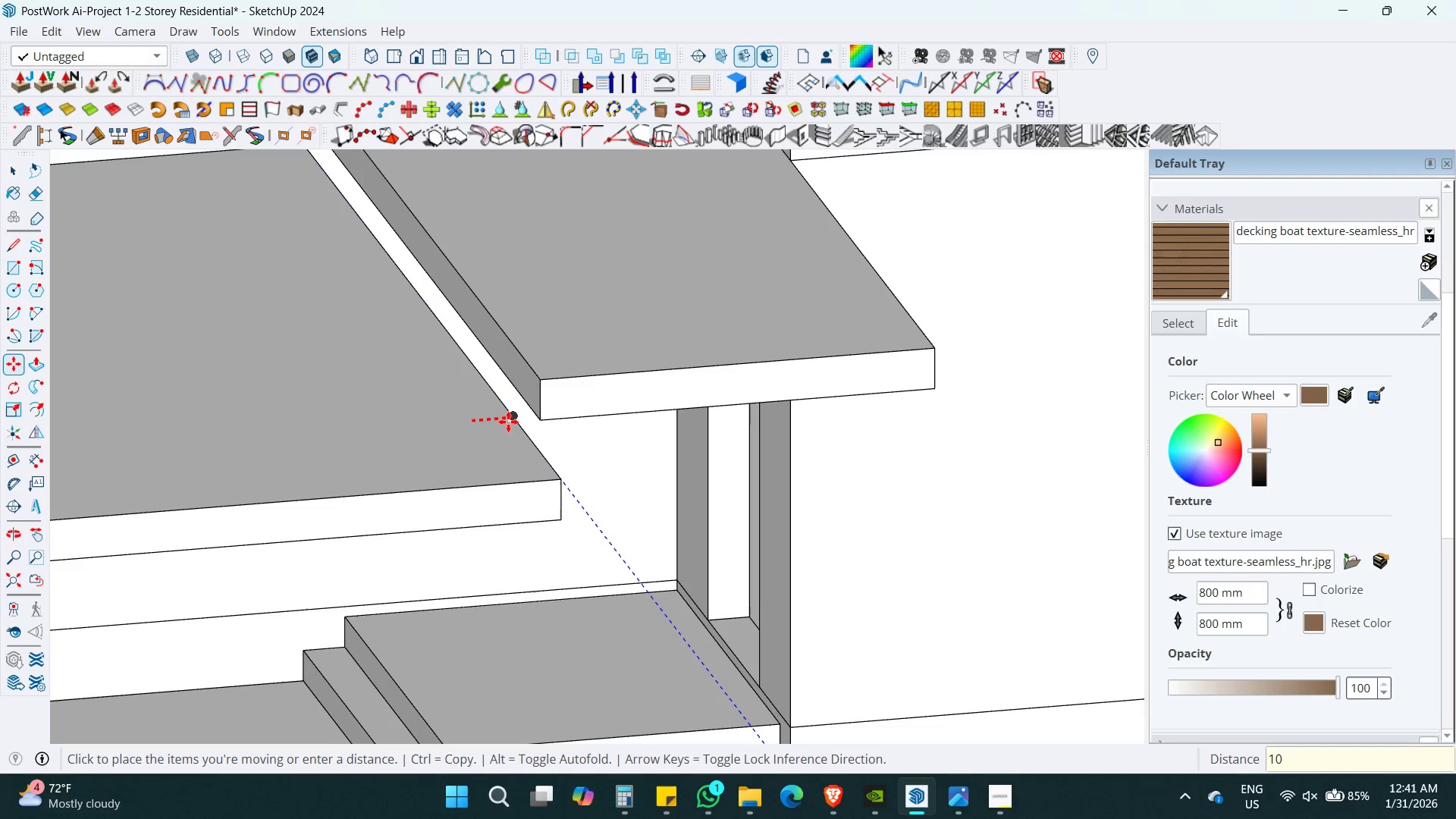 
key(Numpad0)
 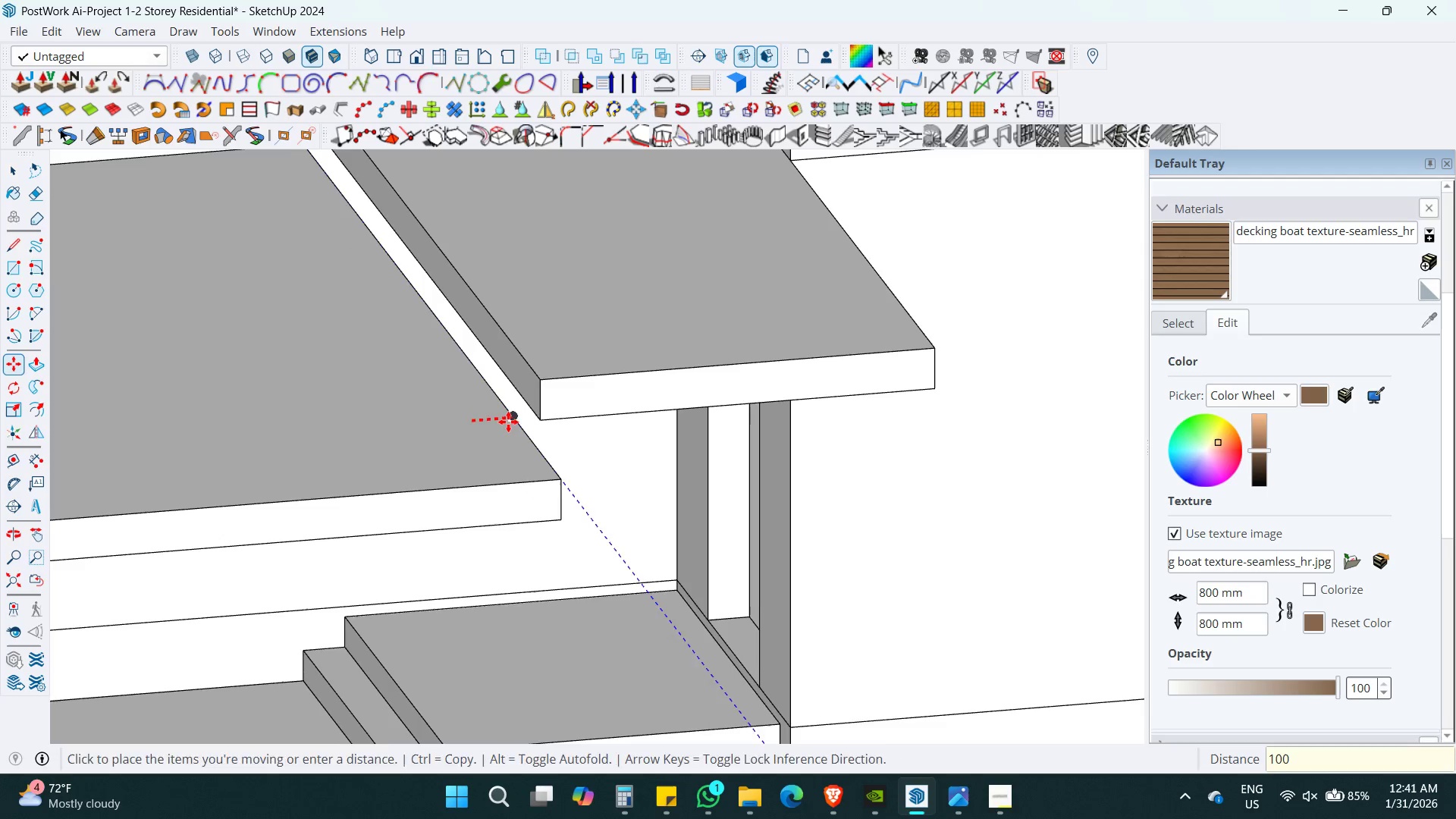 
key(Enter)
 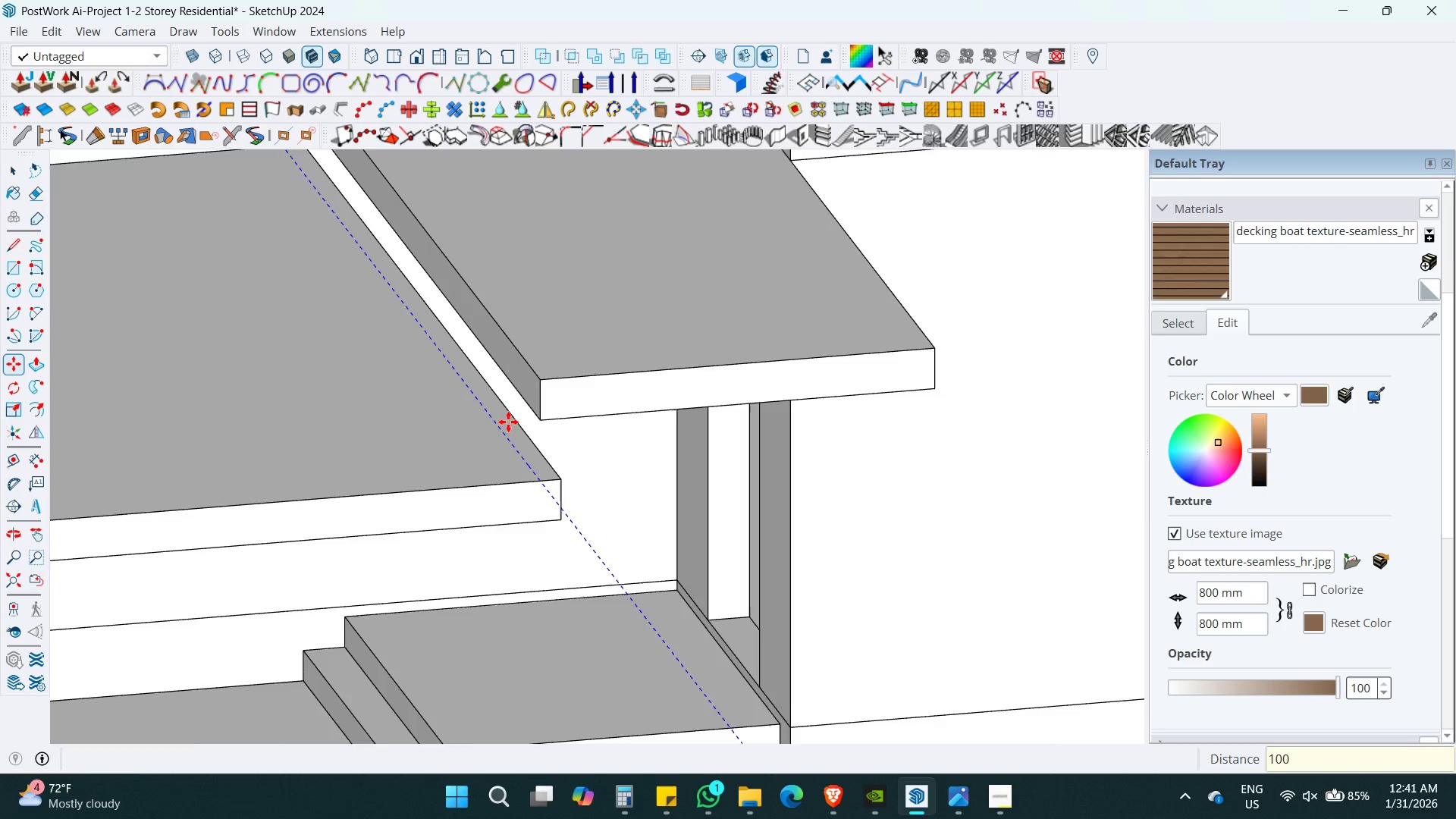 
key(Space)
 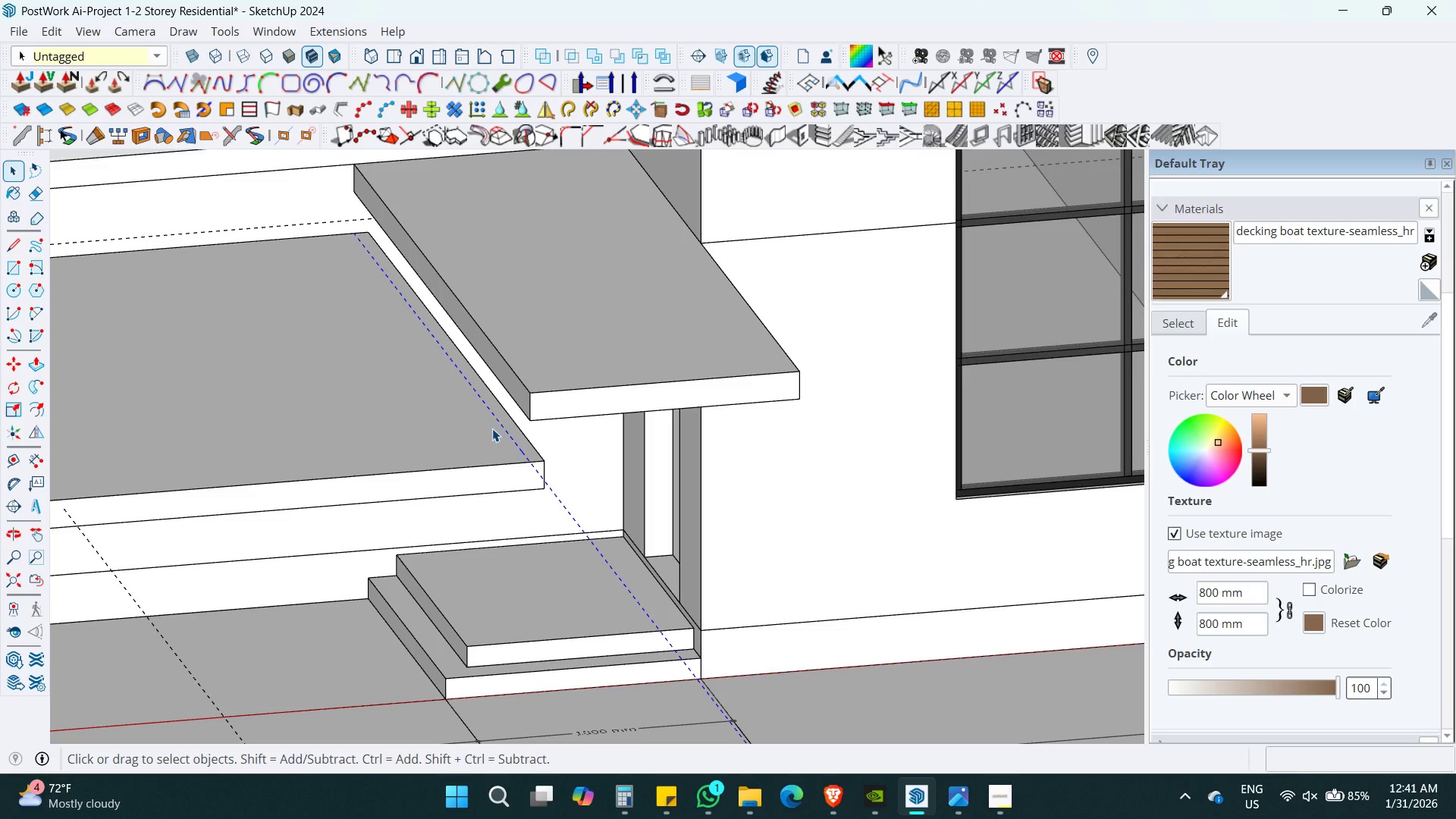 
key(Shift+ShiftLeft)
 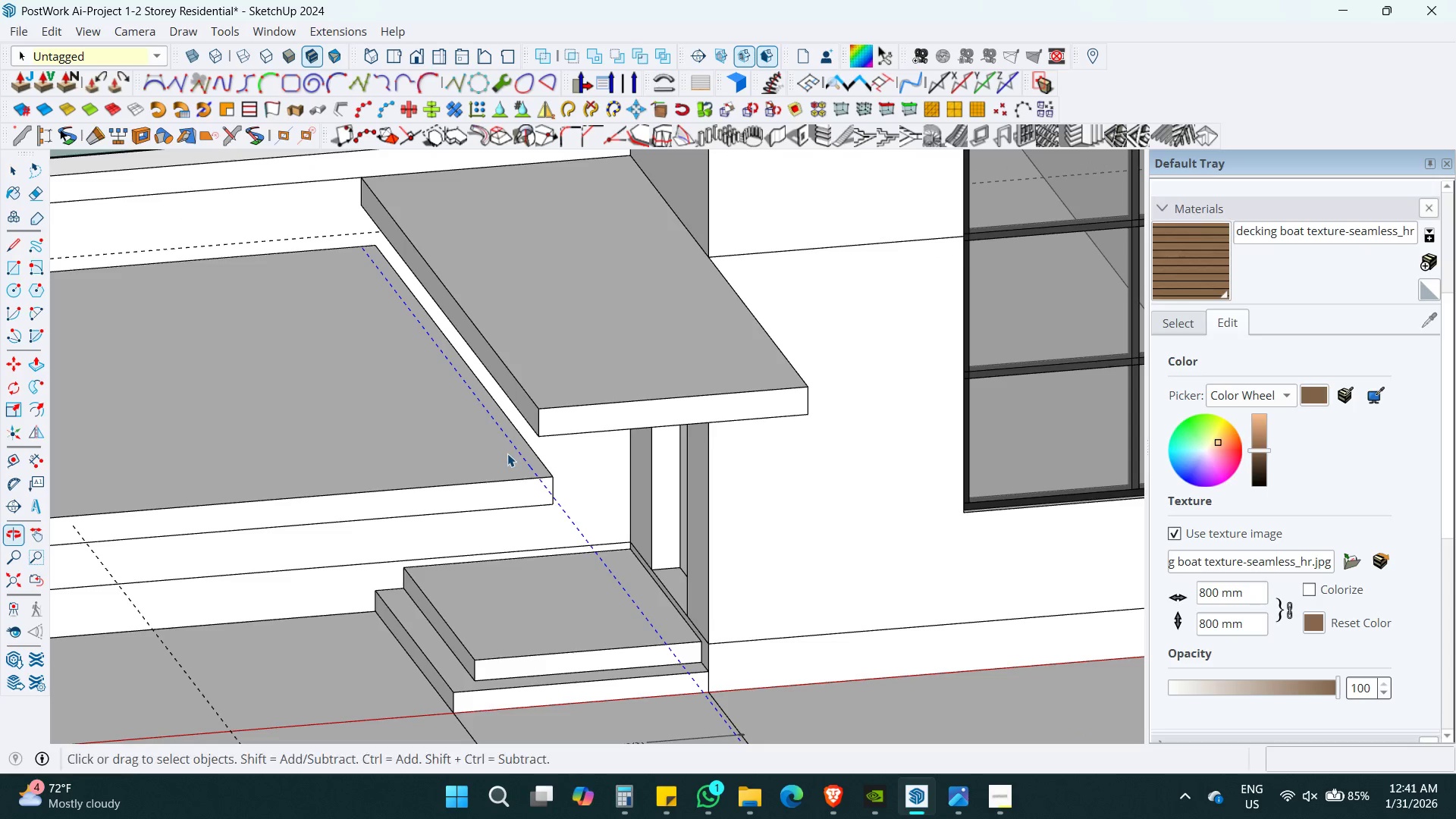 
scroll: coordinate [508, 422], scroll_direction: down, amount: 4.0
 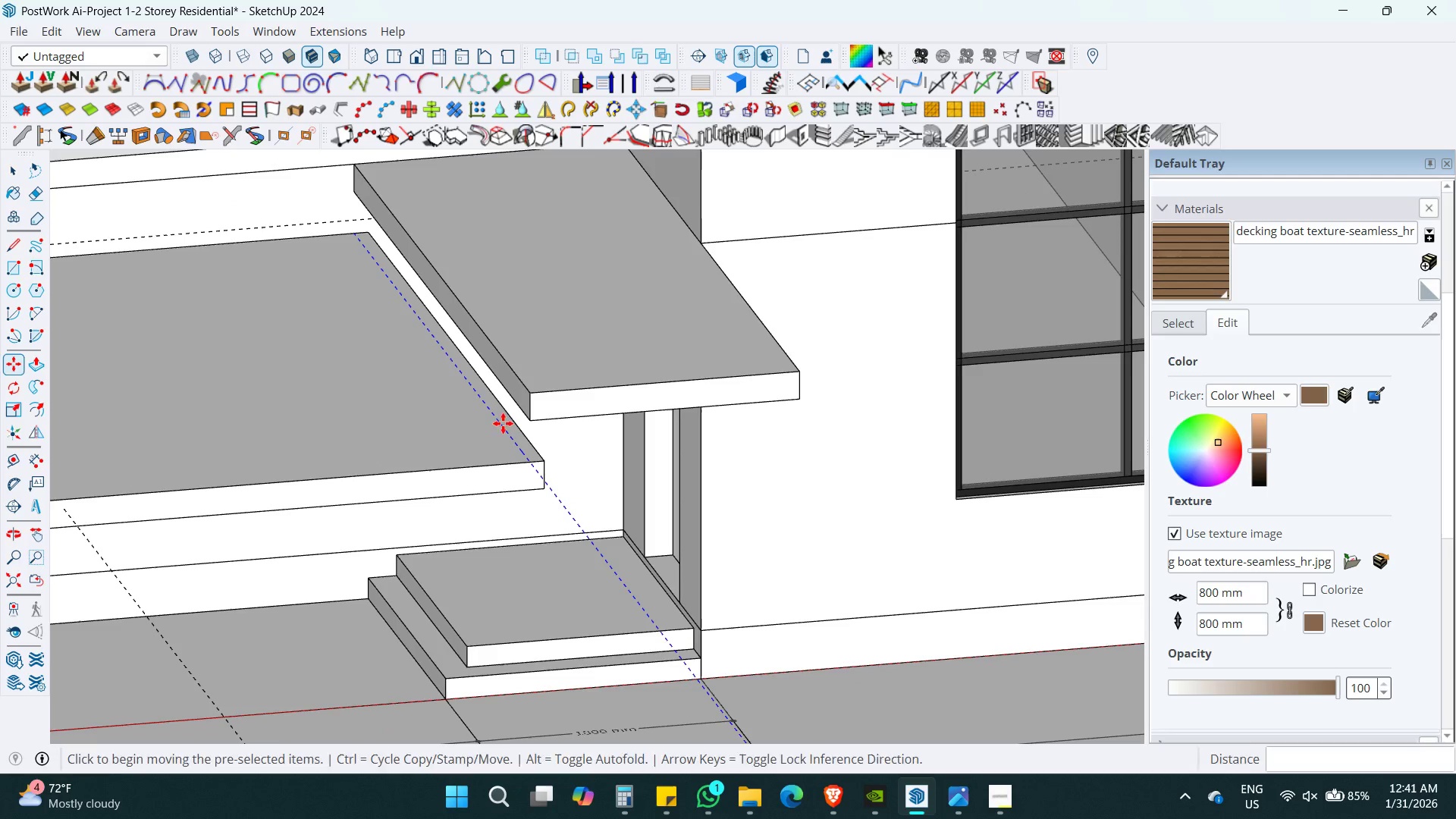 
key(R)
 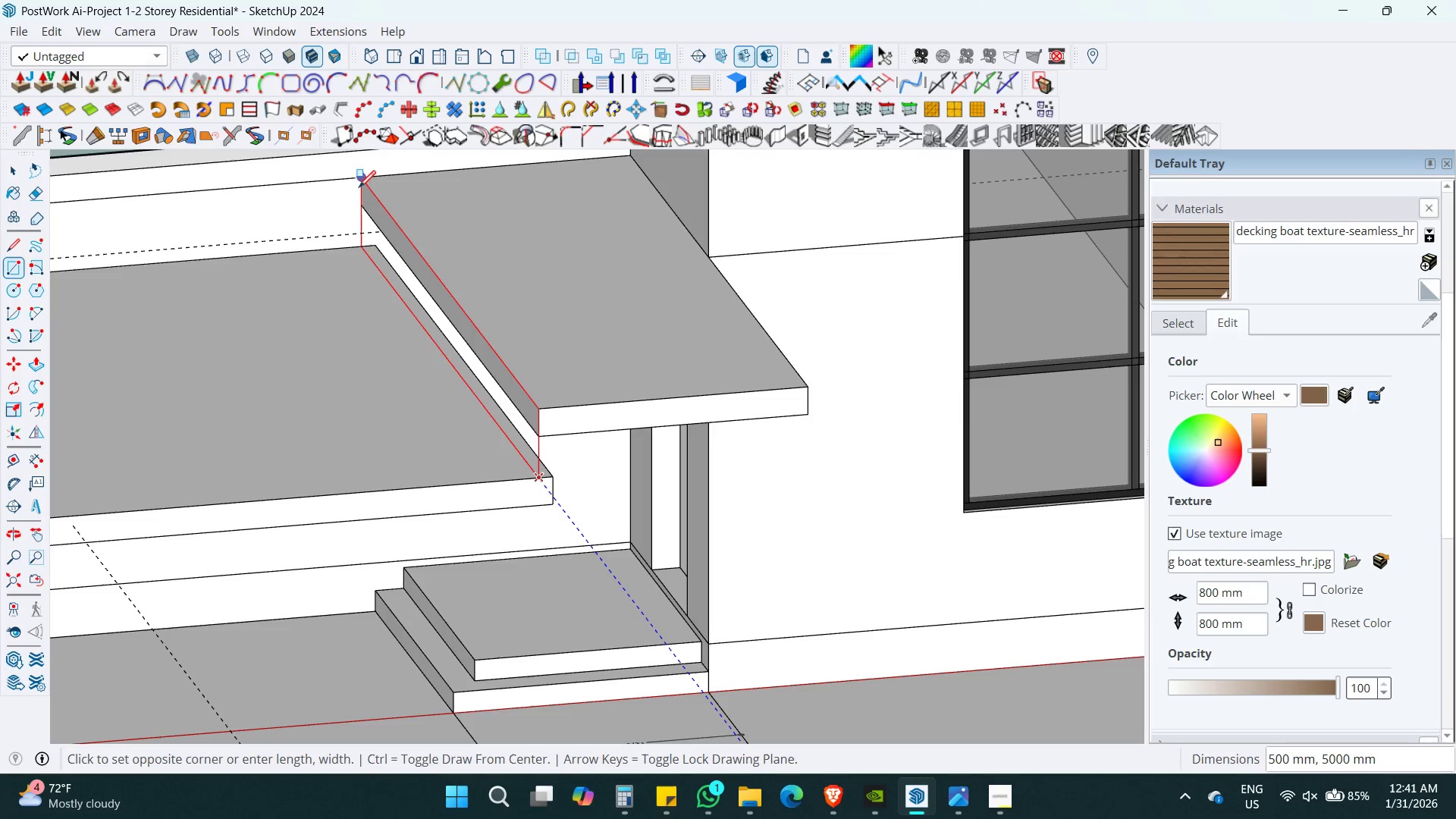 
left_click([359, 187])
 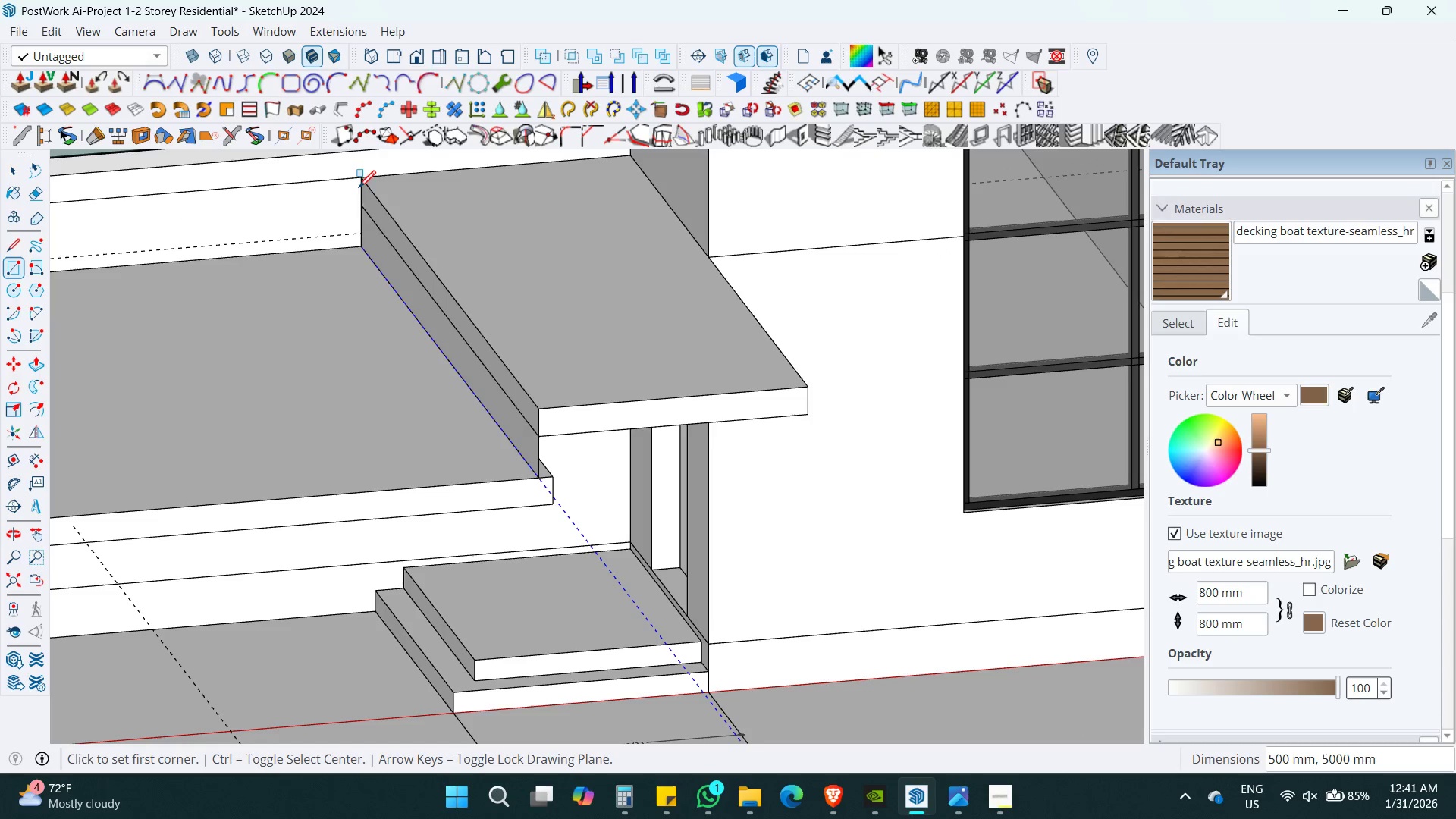 
key(Shift+ShiftLeft)
 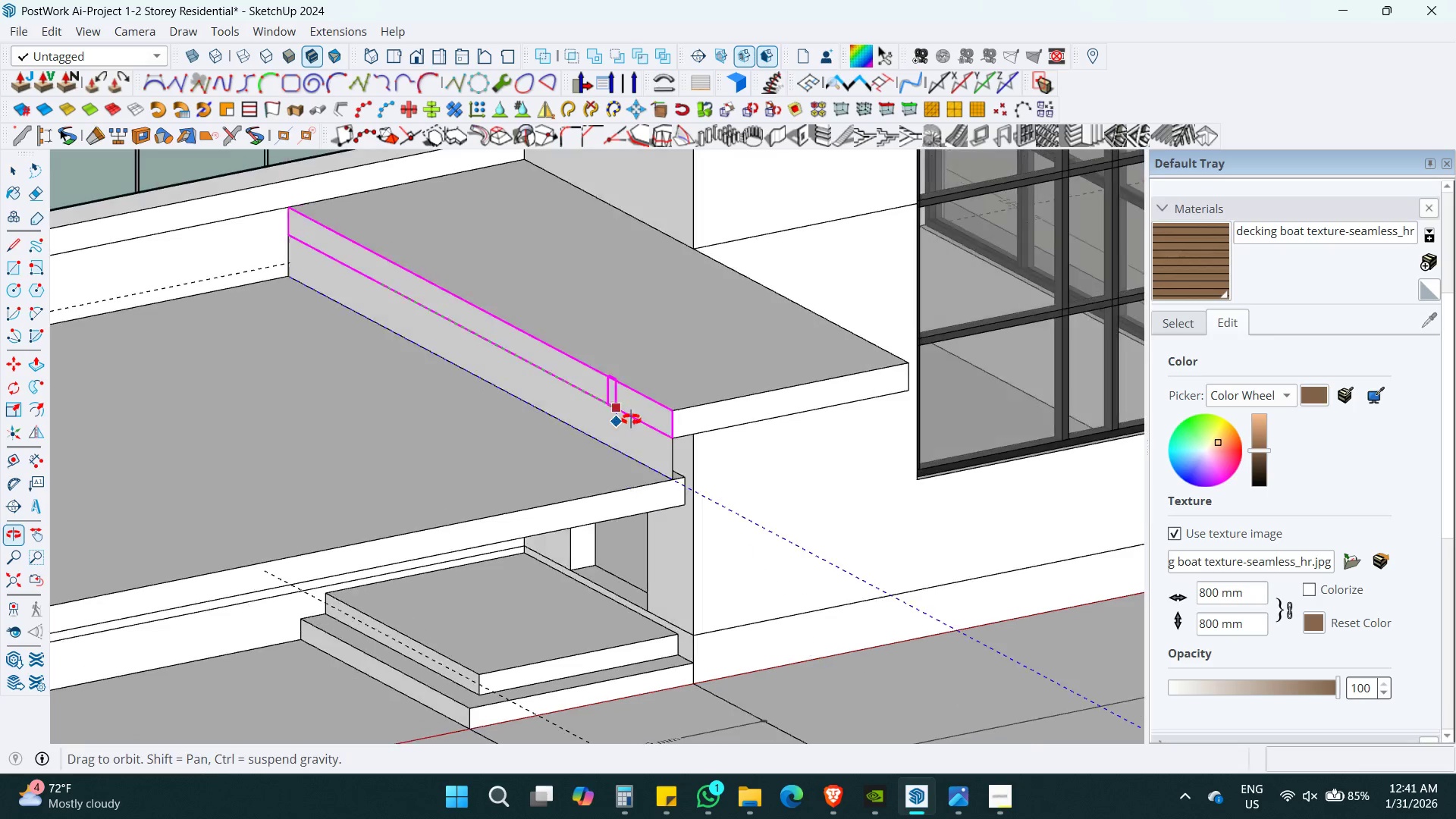 
key(Space)
 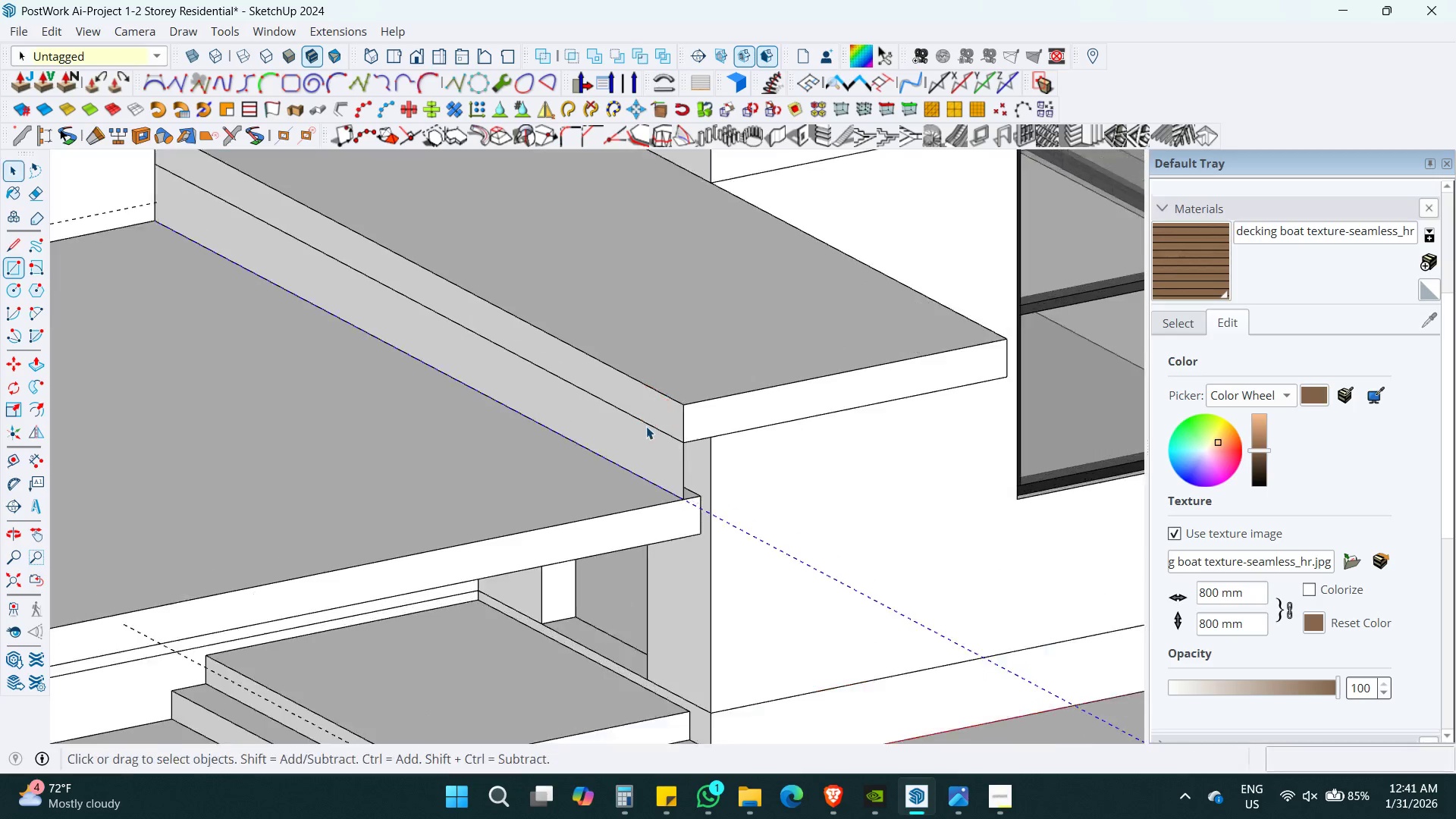 
scroll: coordinate [646, 426], scroll_direction: up, amount: 4.0
 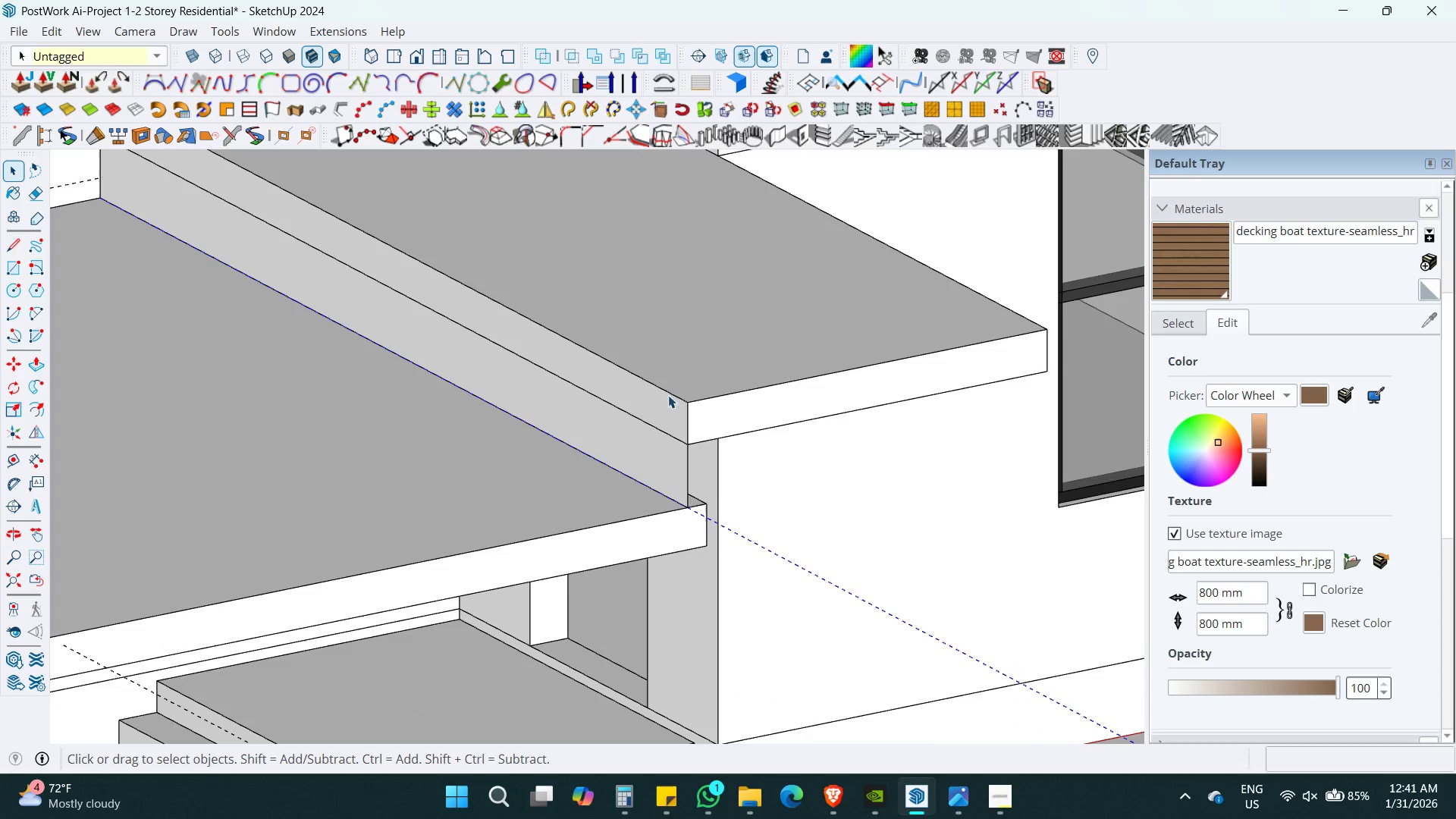 
left_click([668, 392])
 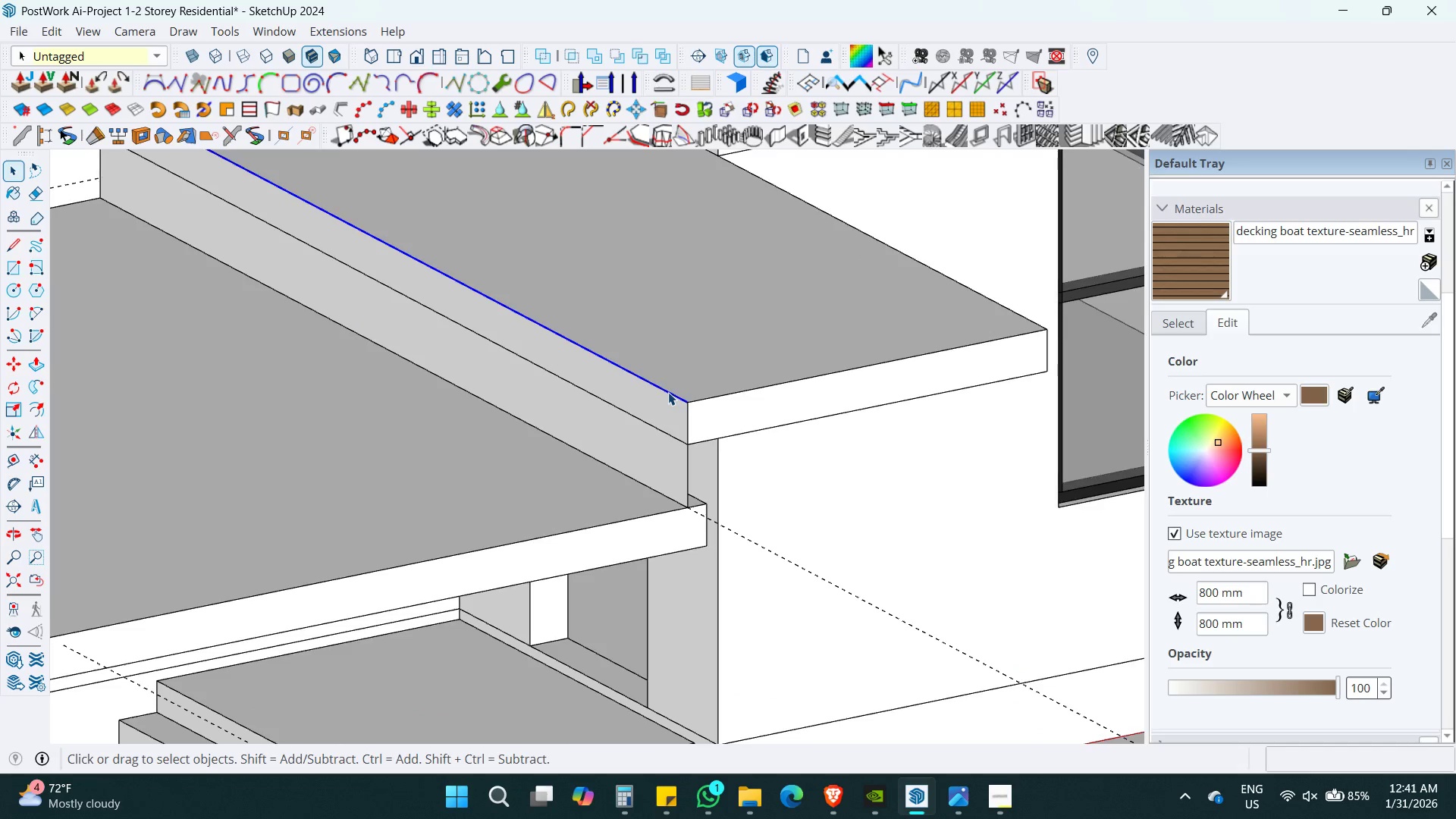 
key(M)
 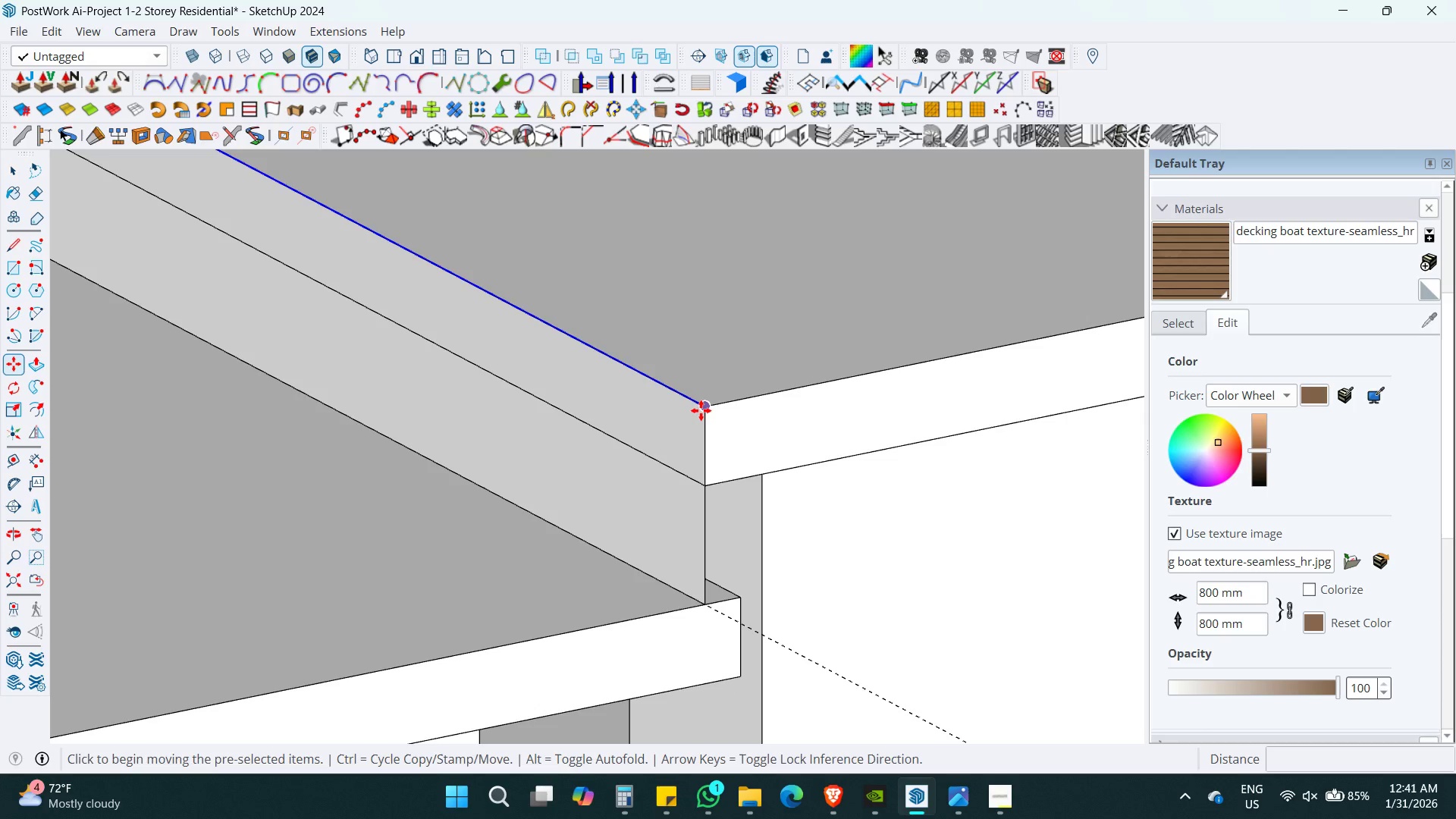 
scroll: coordinate [668, 405], scroll_direction: up, amount: 6.0
 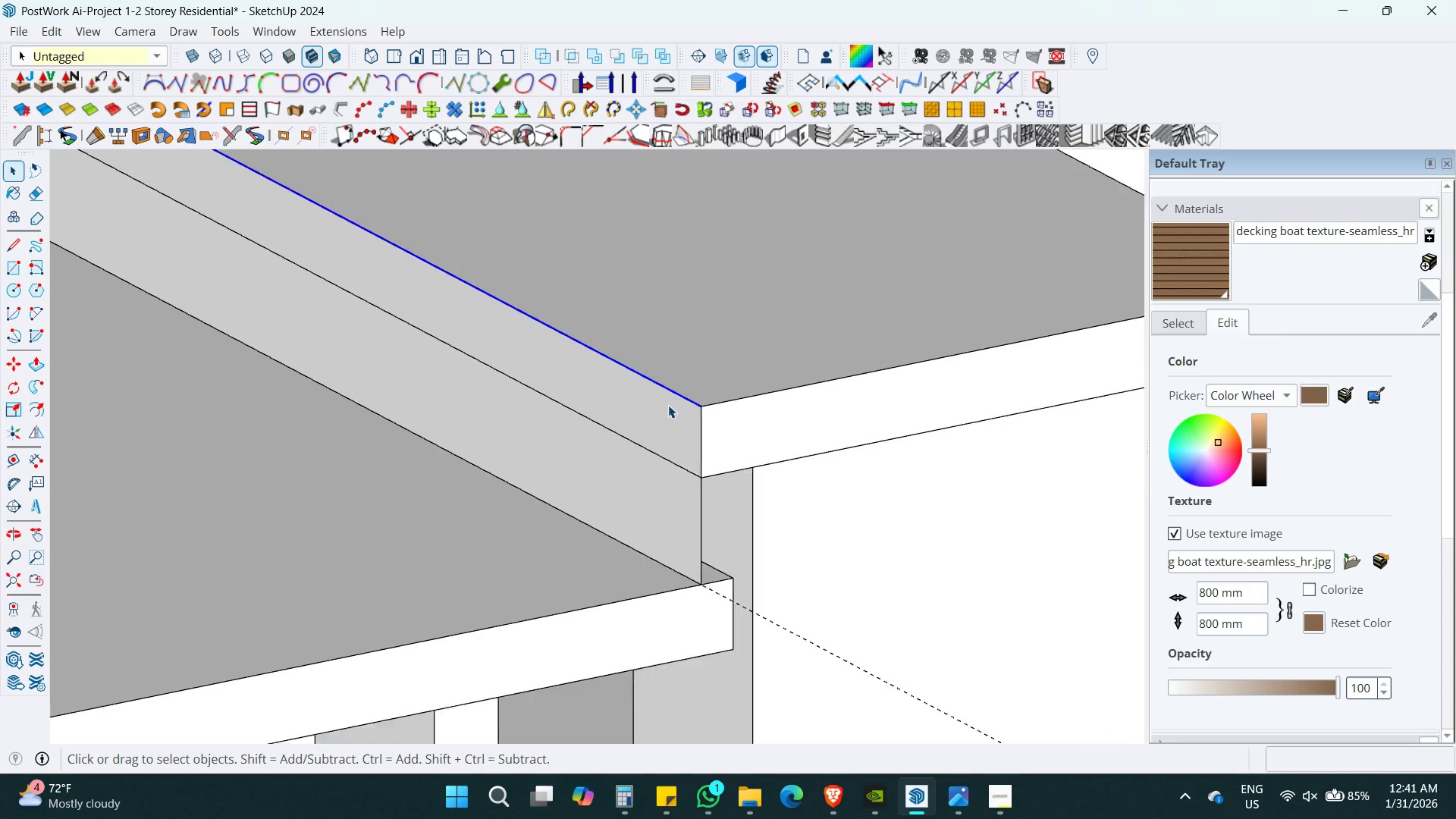 
left_click([701, 410])
 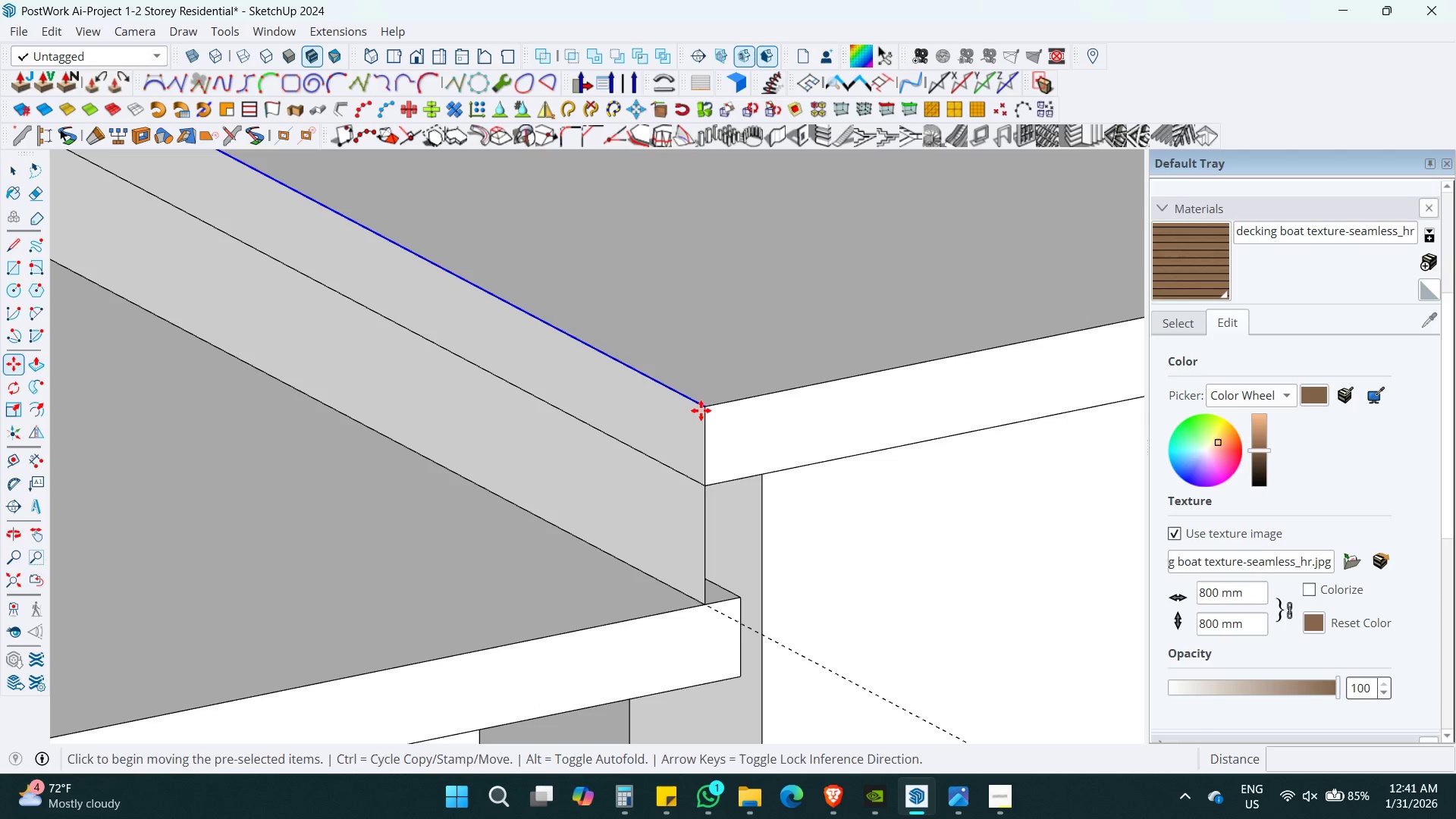 
key(ArrowUp)
 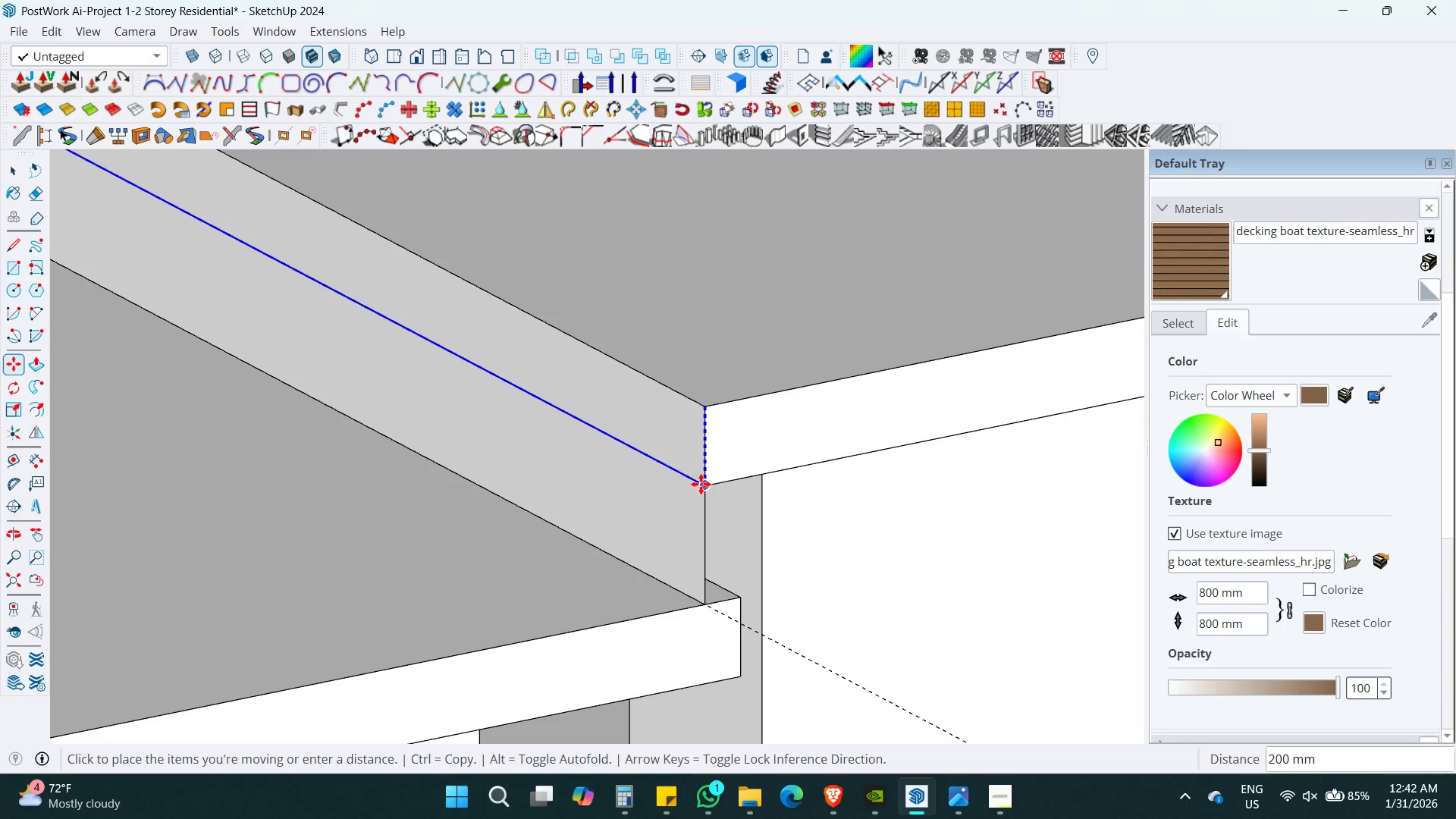 
left_click([701, 482])
 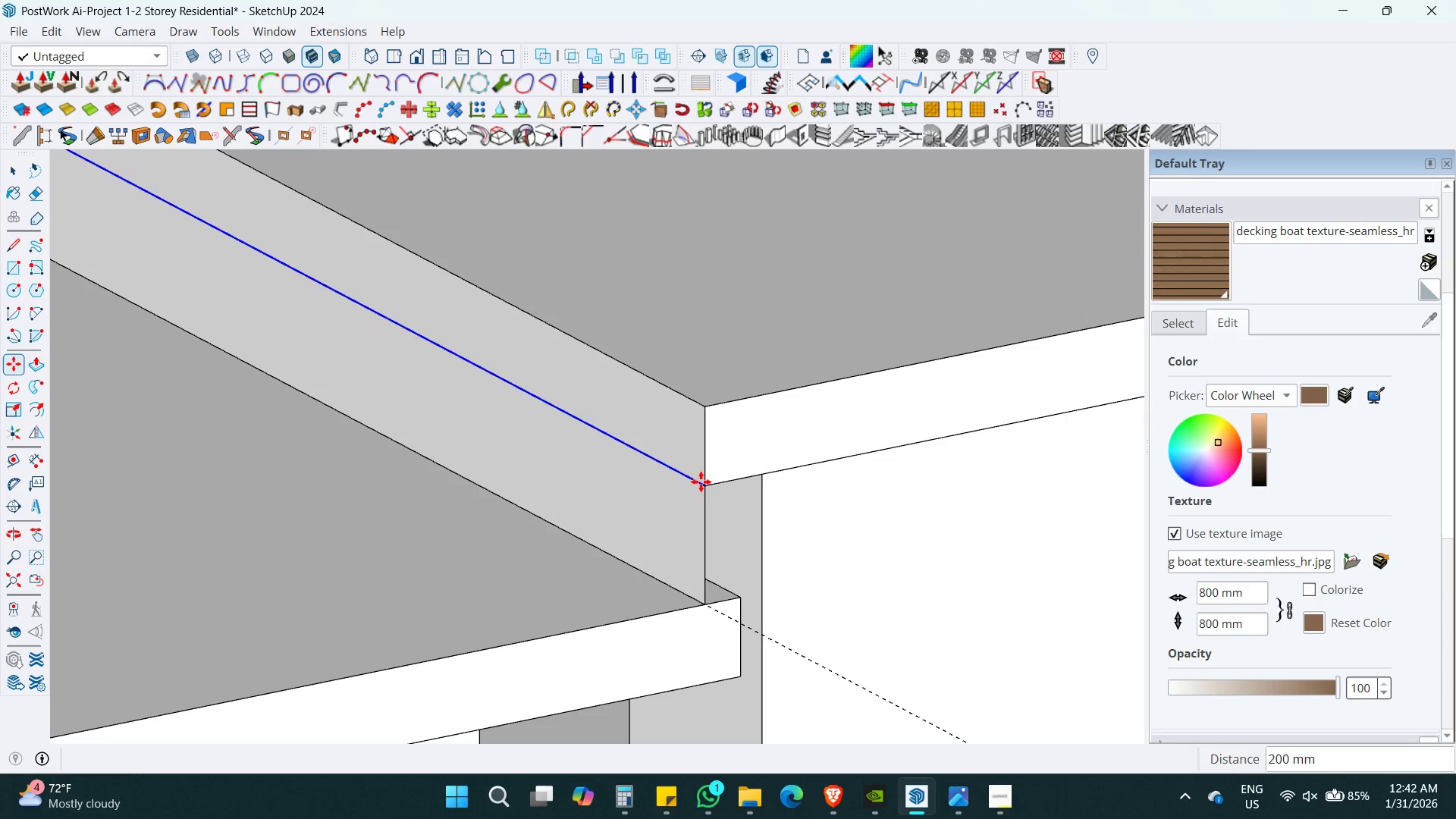 
key(Space)
 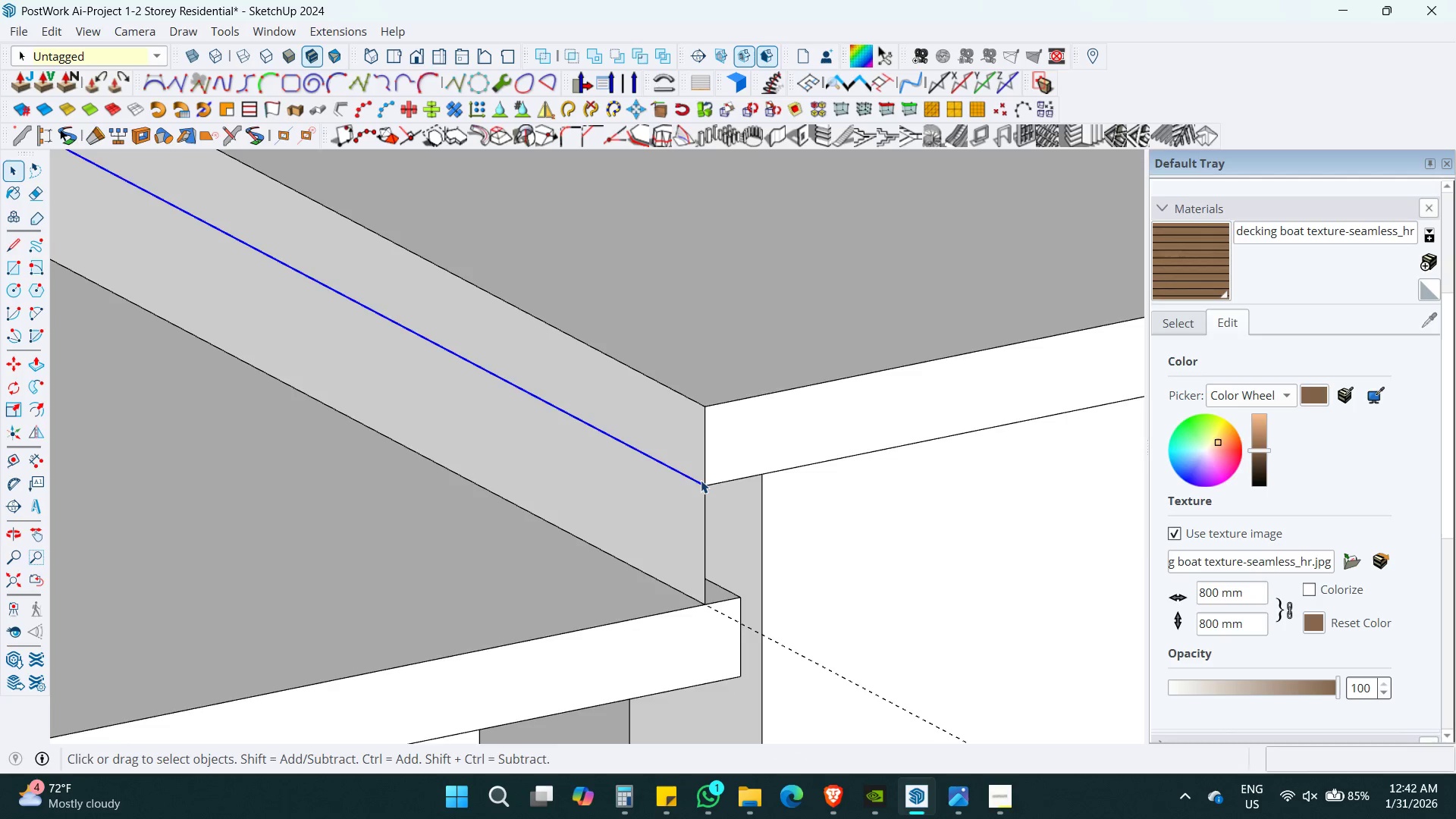 
key(Shift+ShiftLeft)
 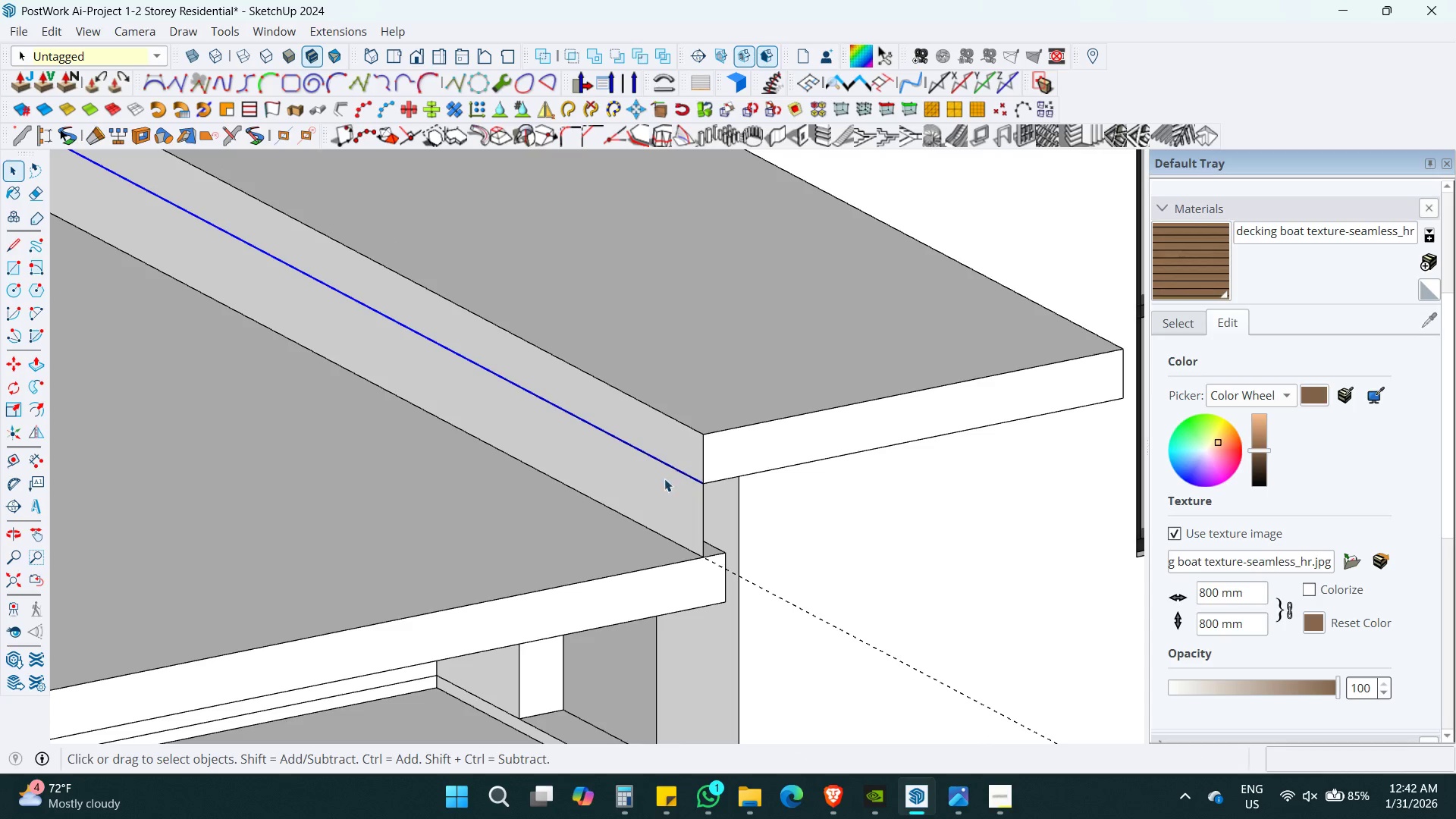 
left_click([663, 479])
 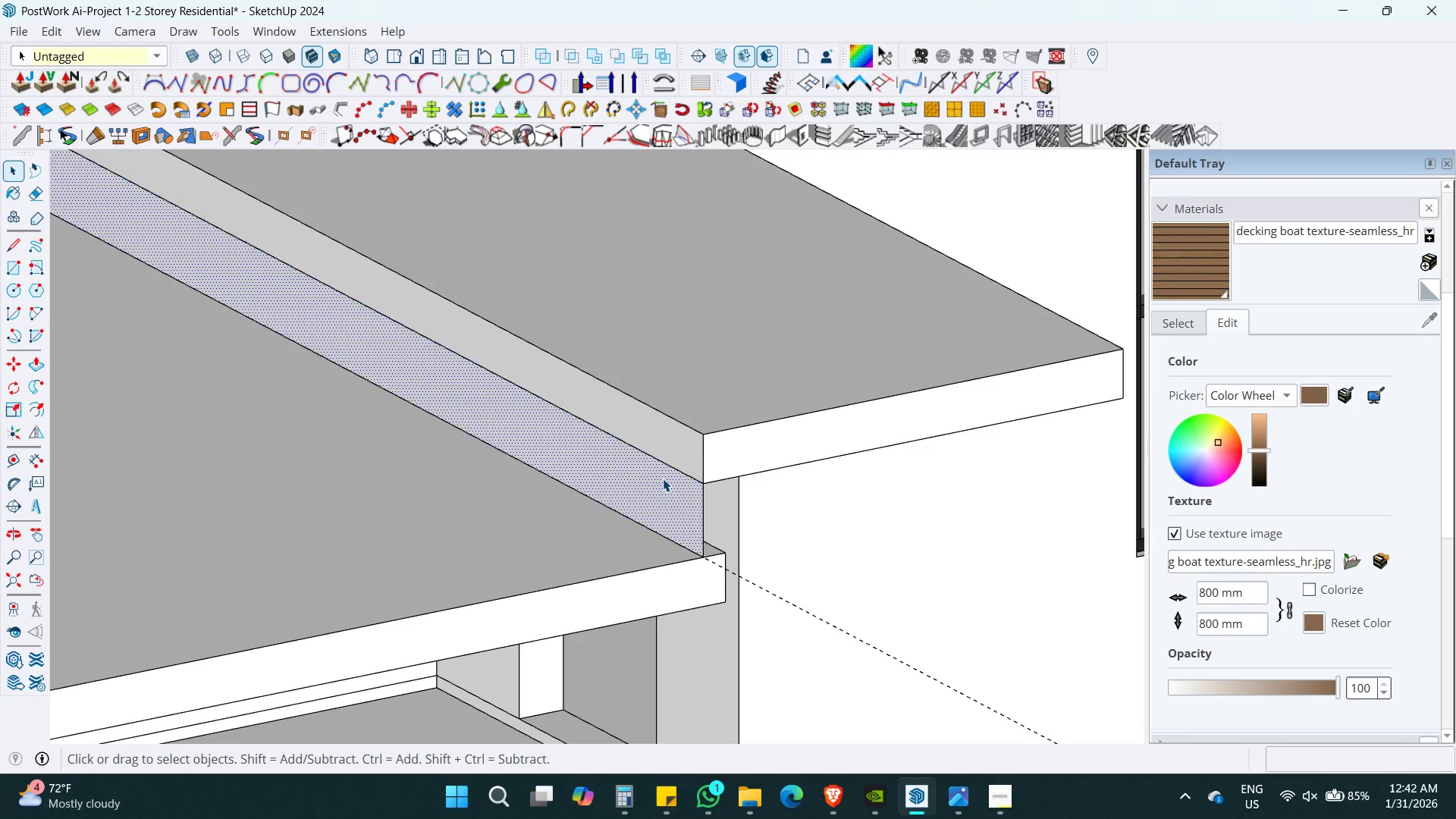 
scroll: coordinate [701, 480], scroll_direction: down, amount: 5.0
 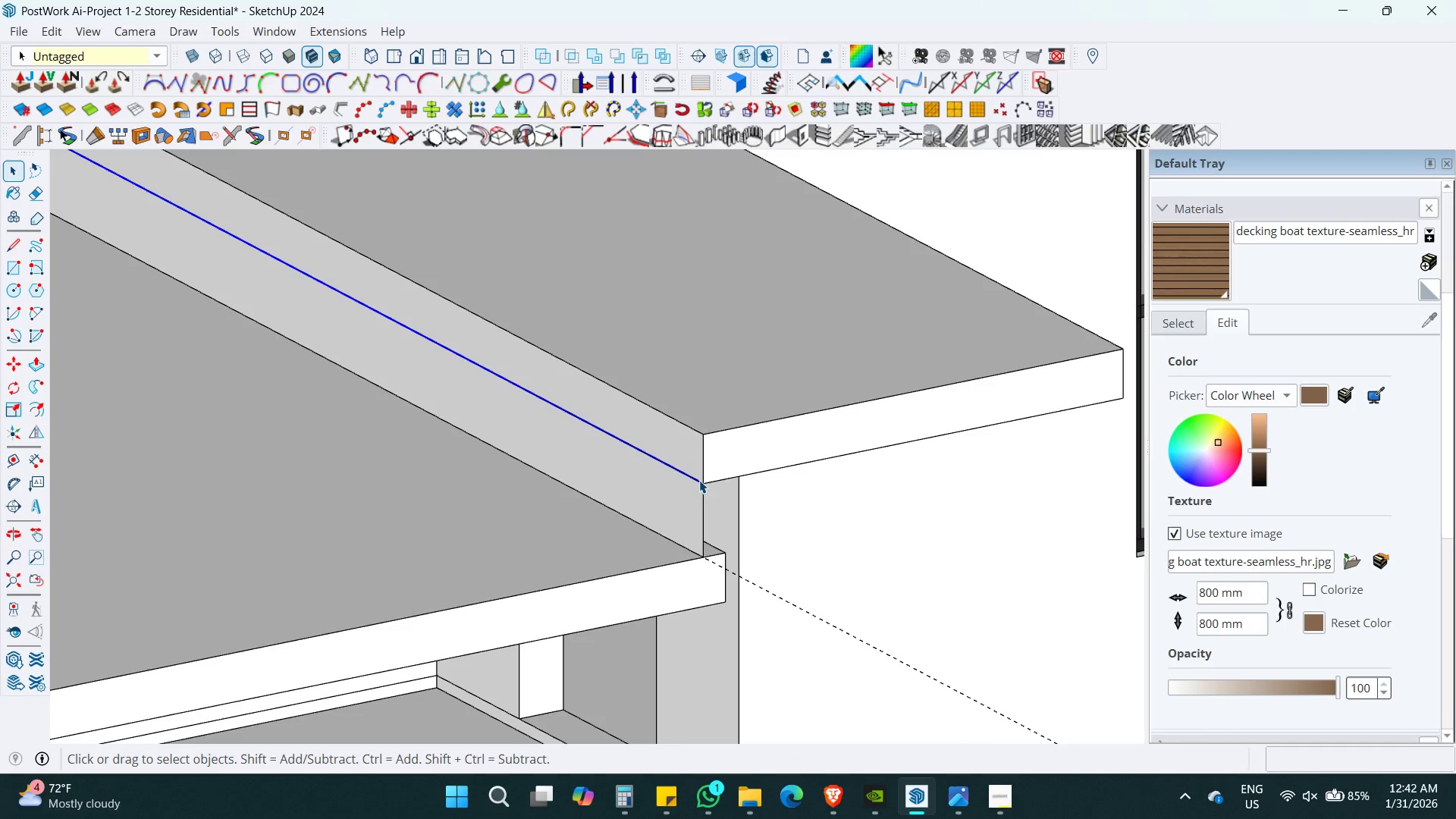 
hold_key(key=ShiftLeft, duration=0.56)
scroll: coordinate [663, 479], scroll_direction: down, amount: 4.0
 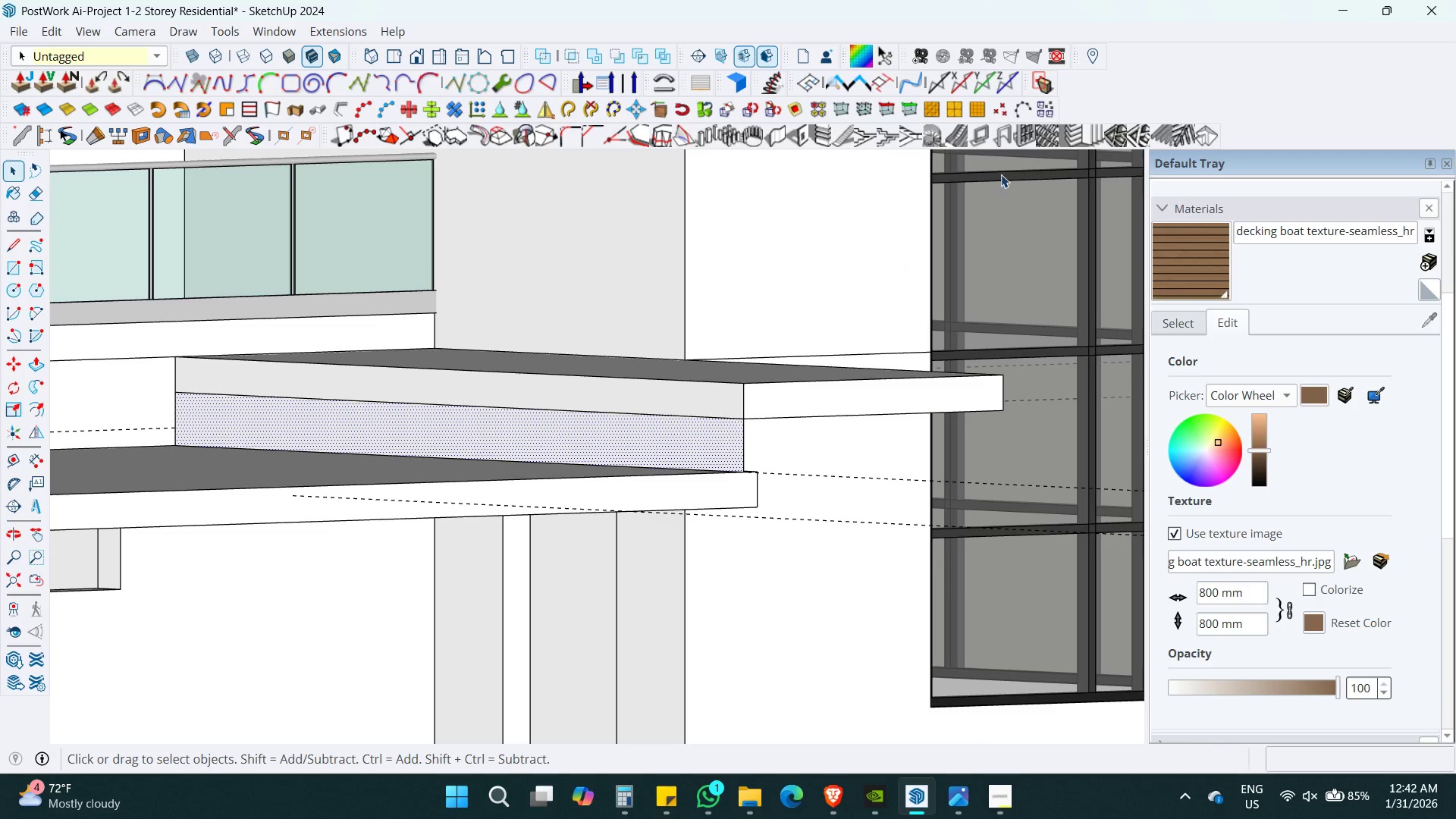 
double_click([1015, 134])
 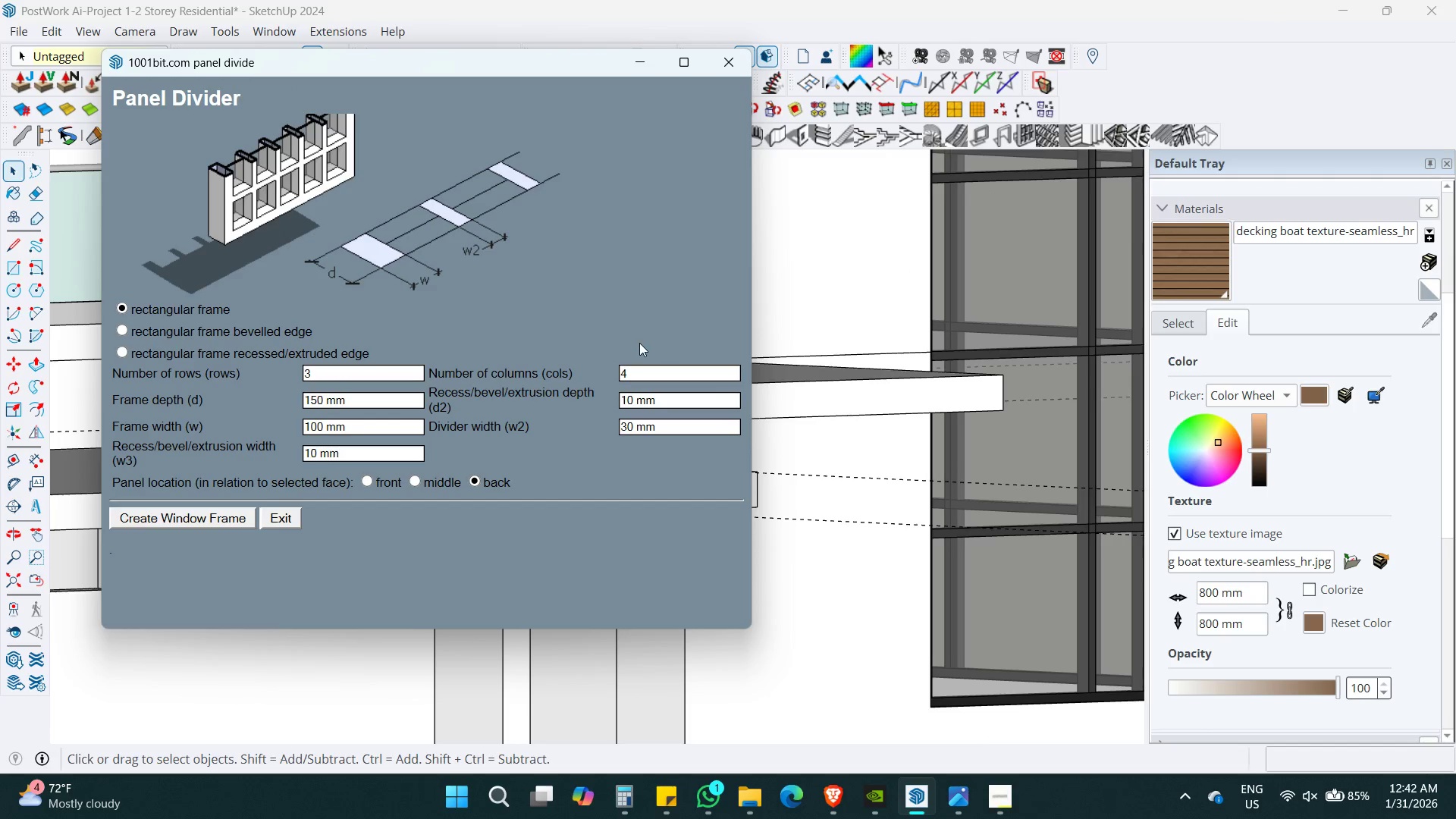 
left_click([209, 523])
 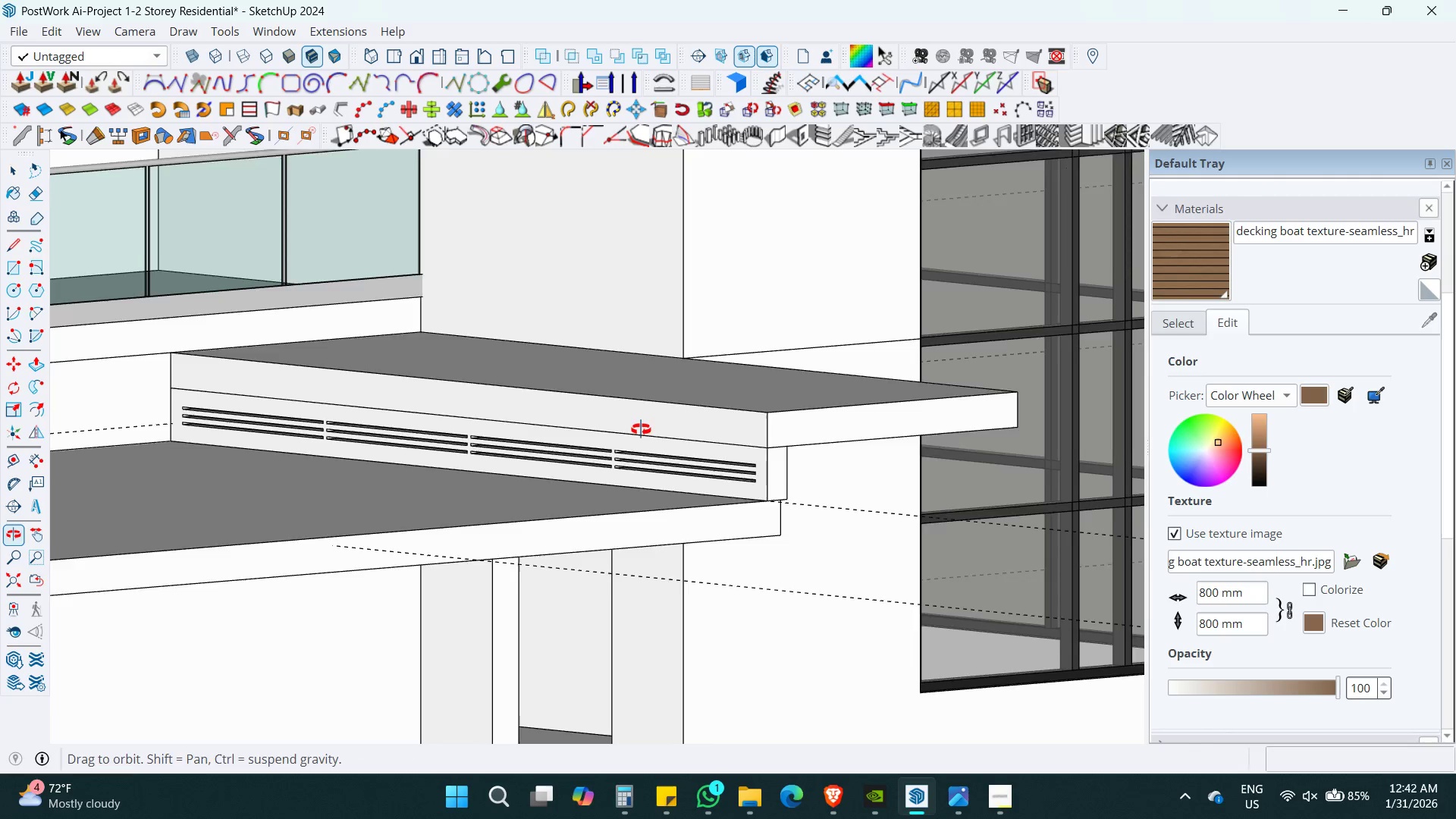 
scroll: coordinate [756, 497], scroll_direction: up, amount: 6.0
 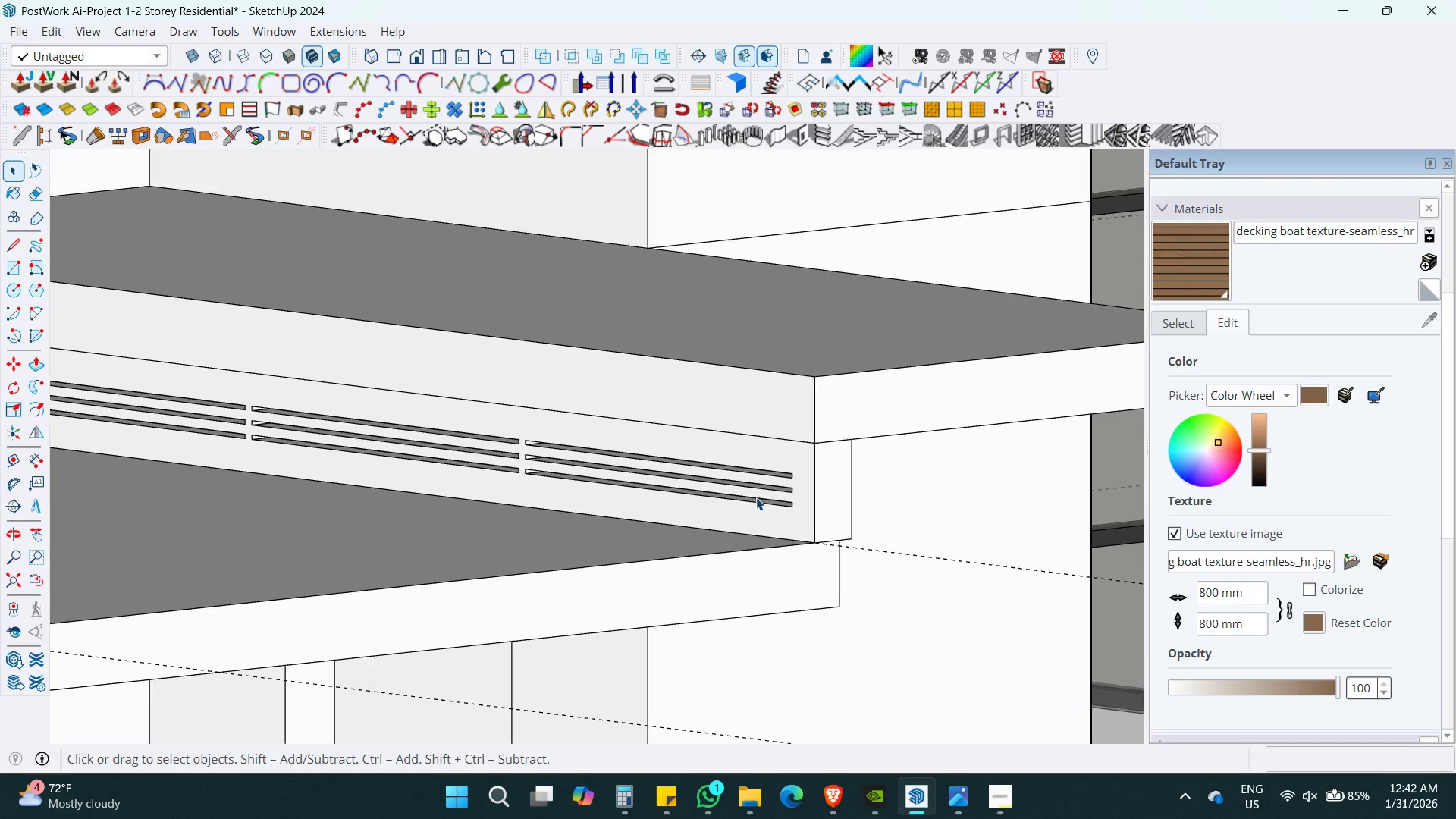 
key(Control+X)
 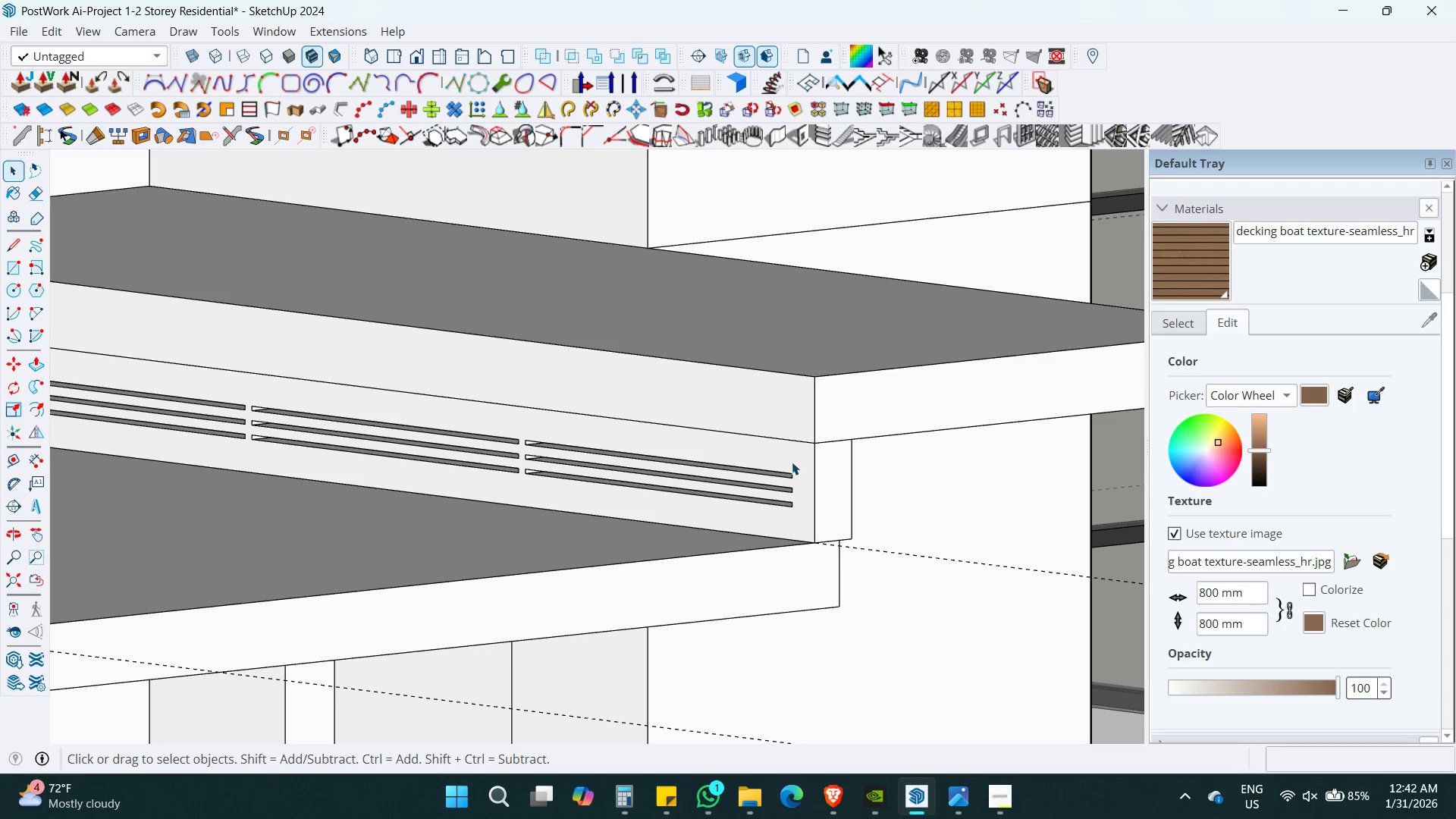 
key(Control+Z)
 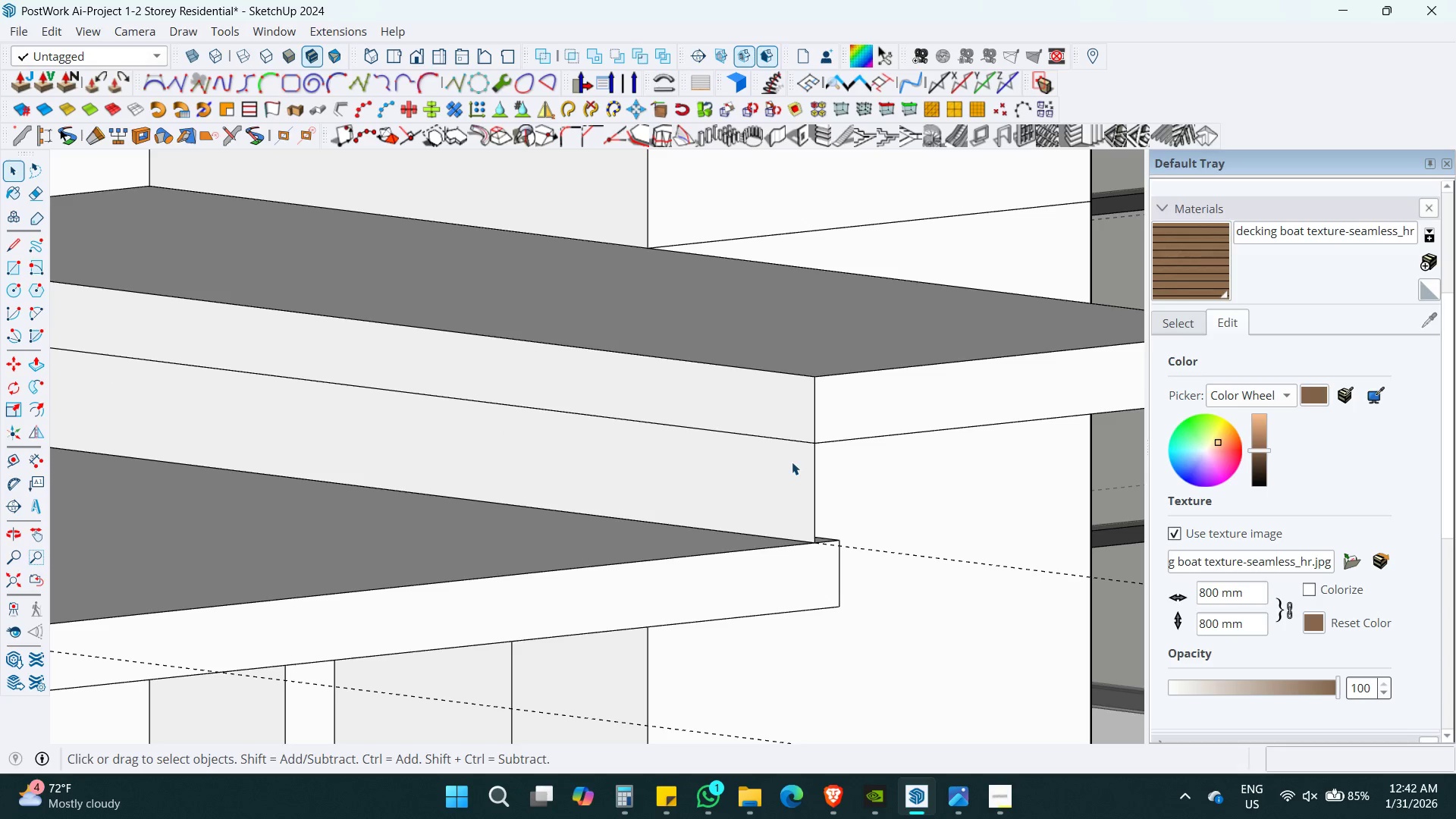 
key(Space)
 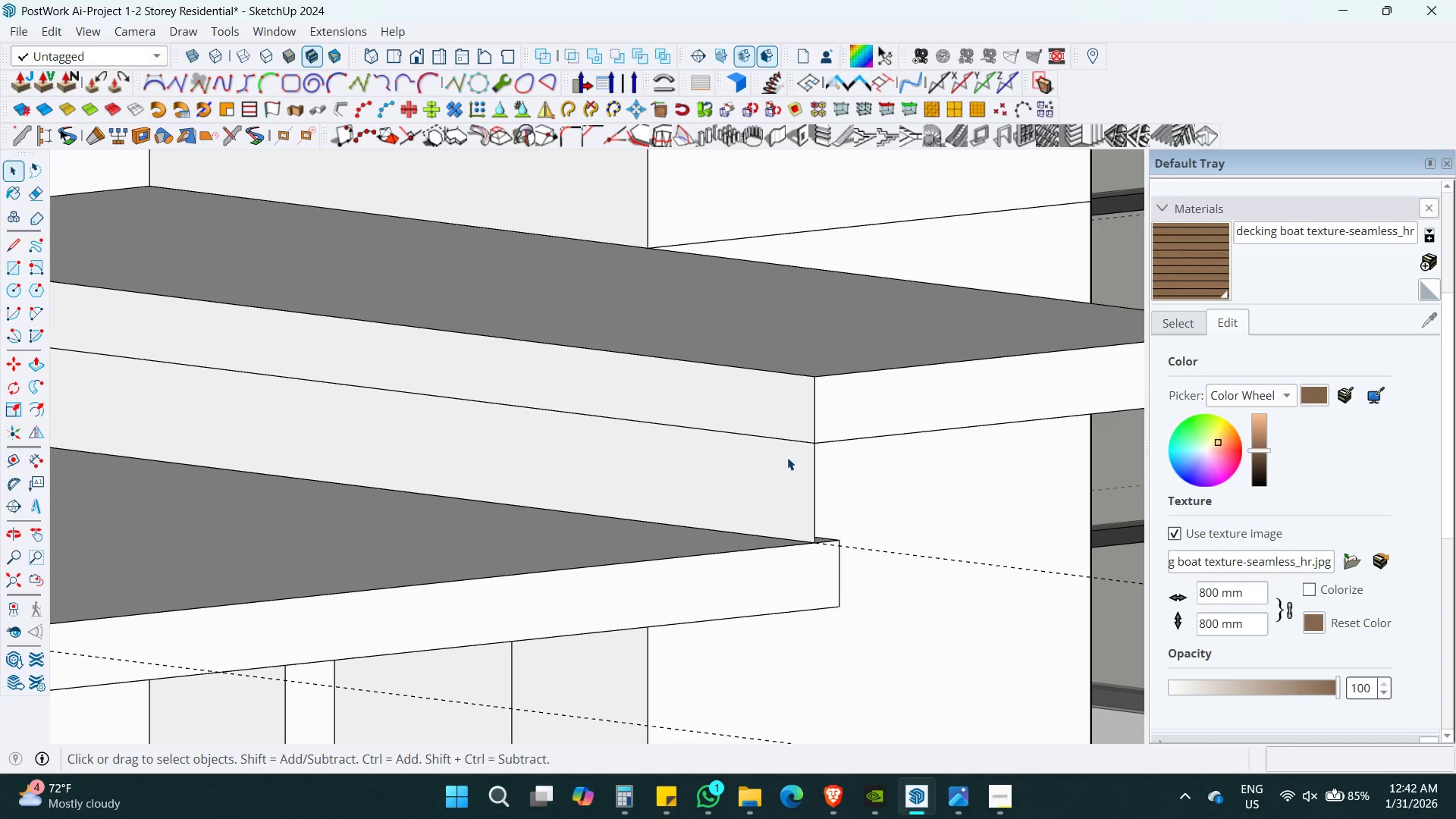 
left_click([786, 456])
 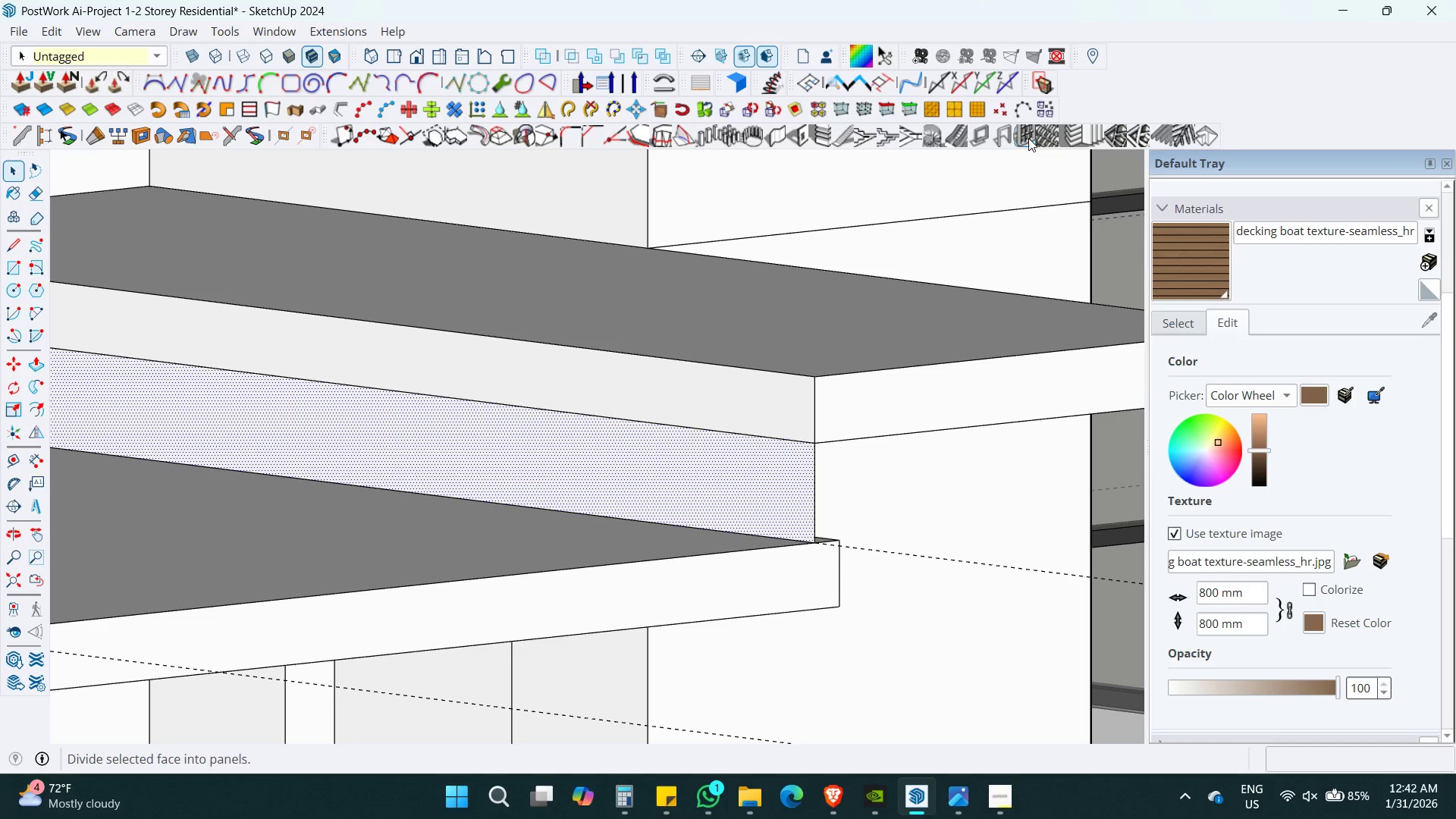 
left_click([1025, 135])
 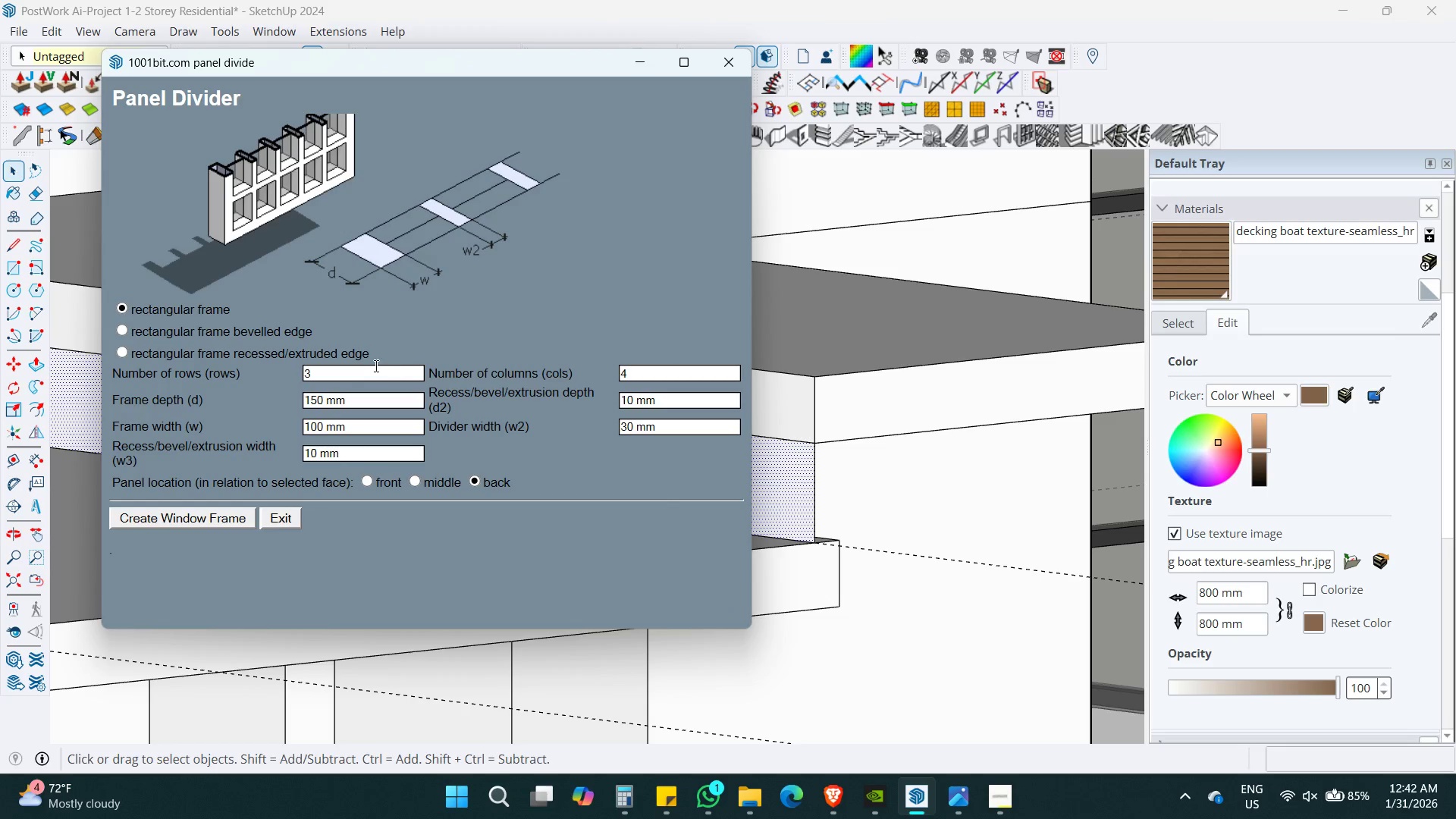 
left_click([365, 373])
 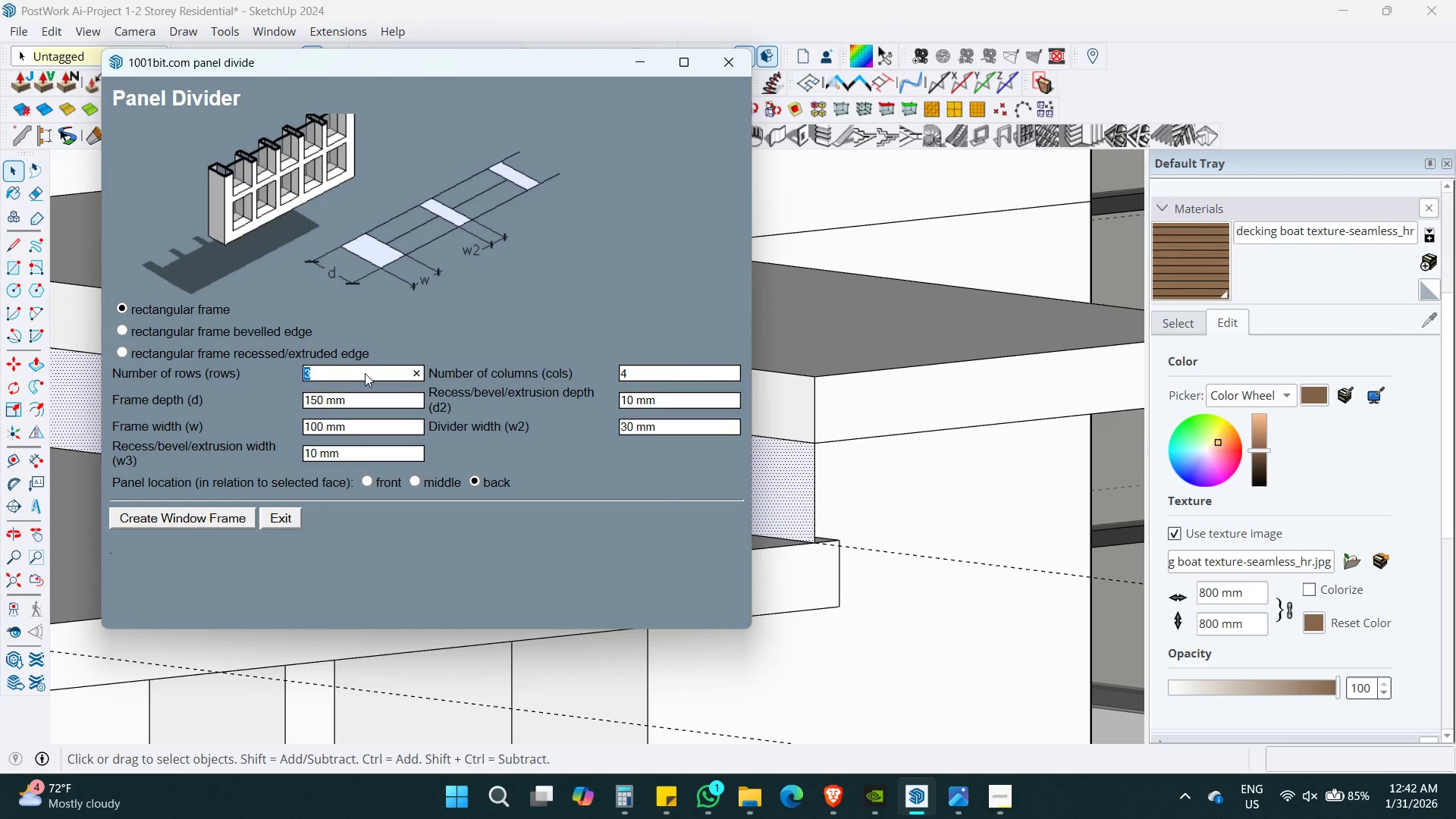 
key(Numpad0)
 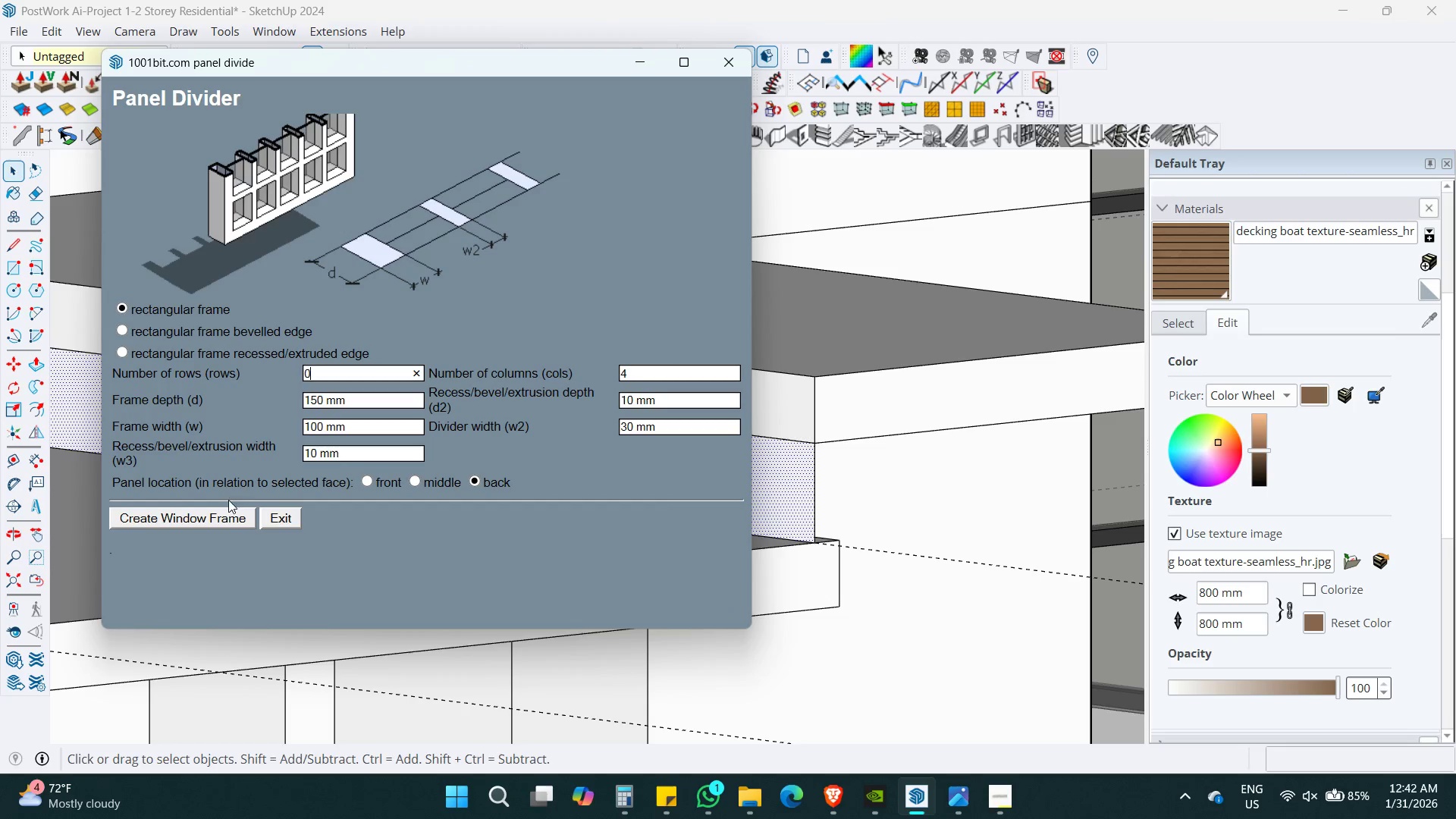 
left_click([195, 519])
 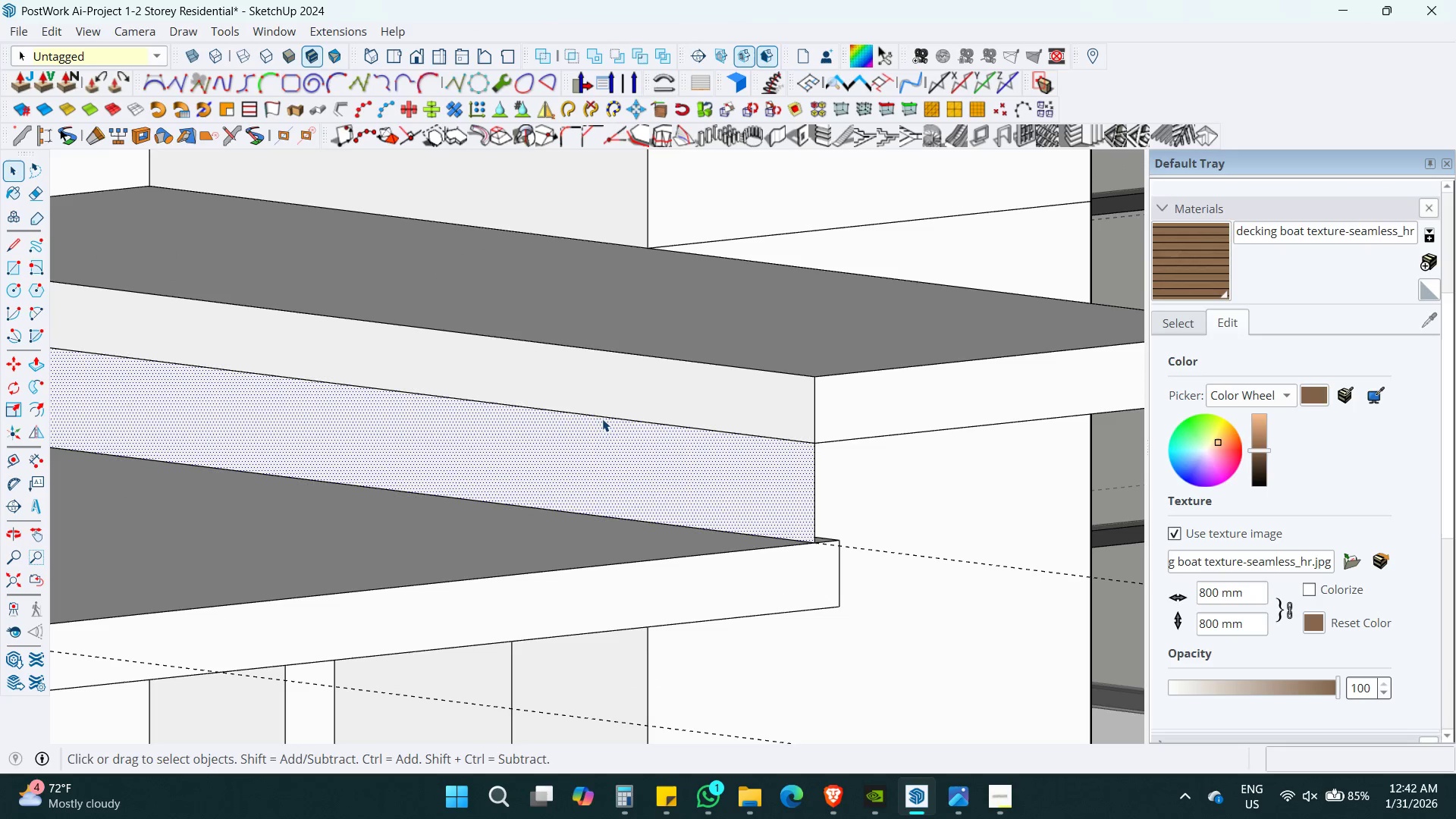 
key(Control+ControlLeft)
 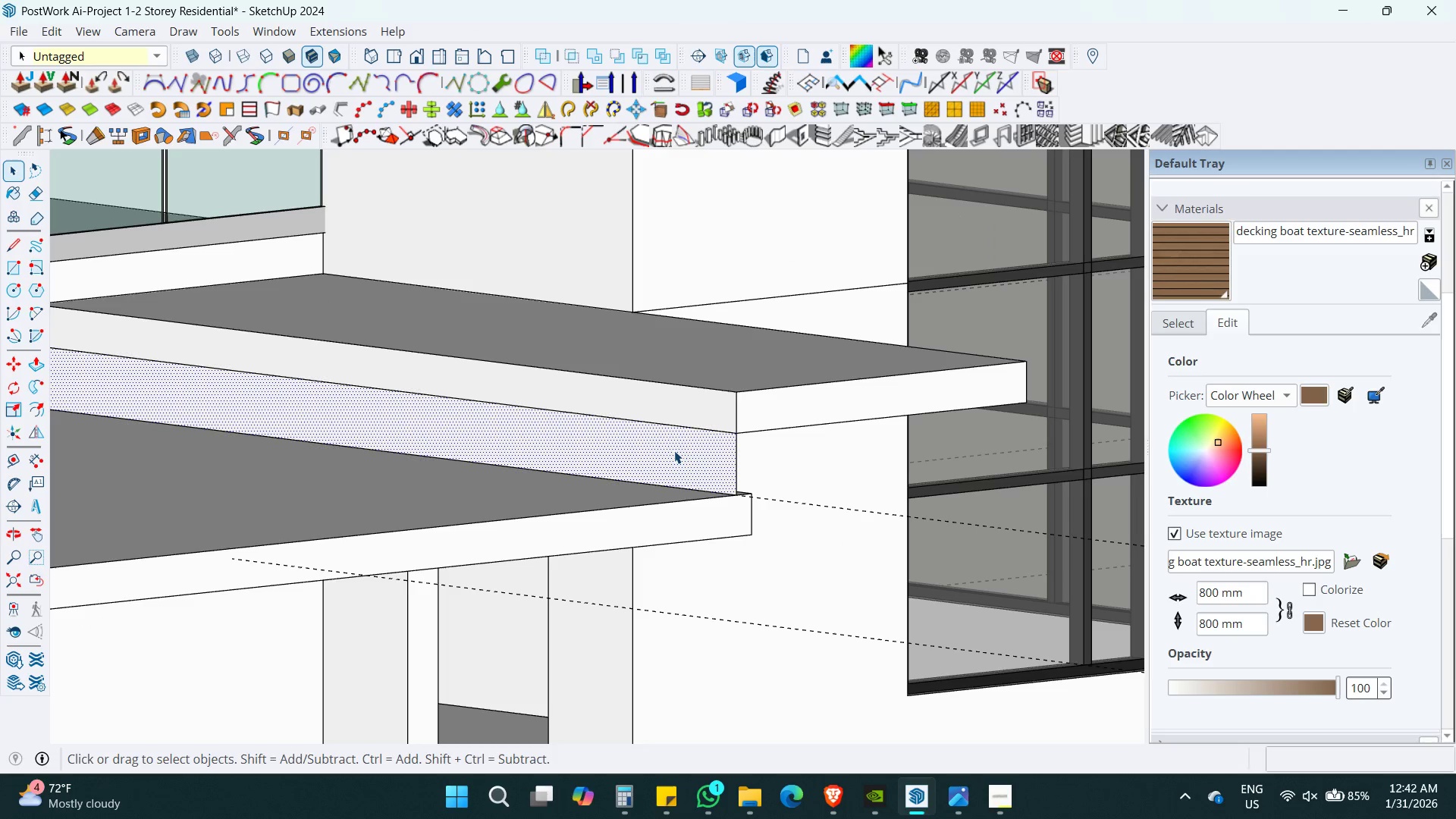 
scroll: coordinate [611, 417], scroll_direction: down, amount: 5.0
 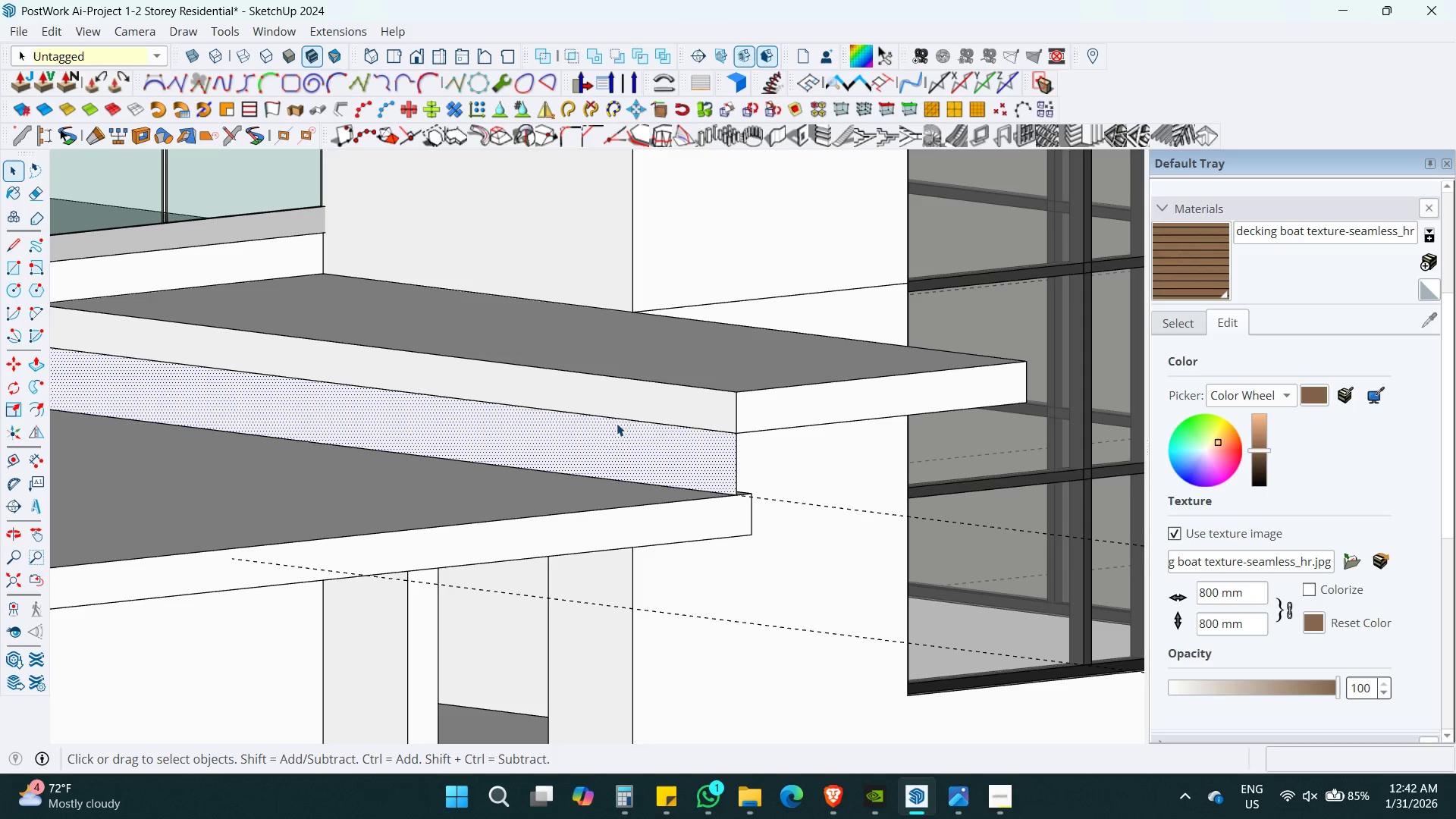 
left_click([674, 450])
 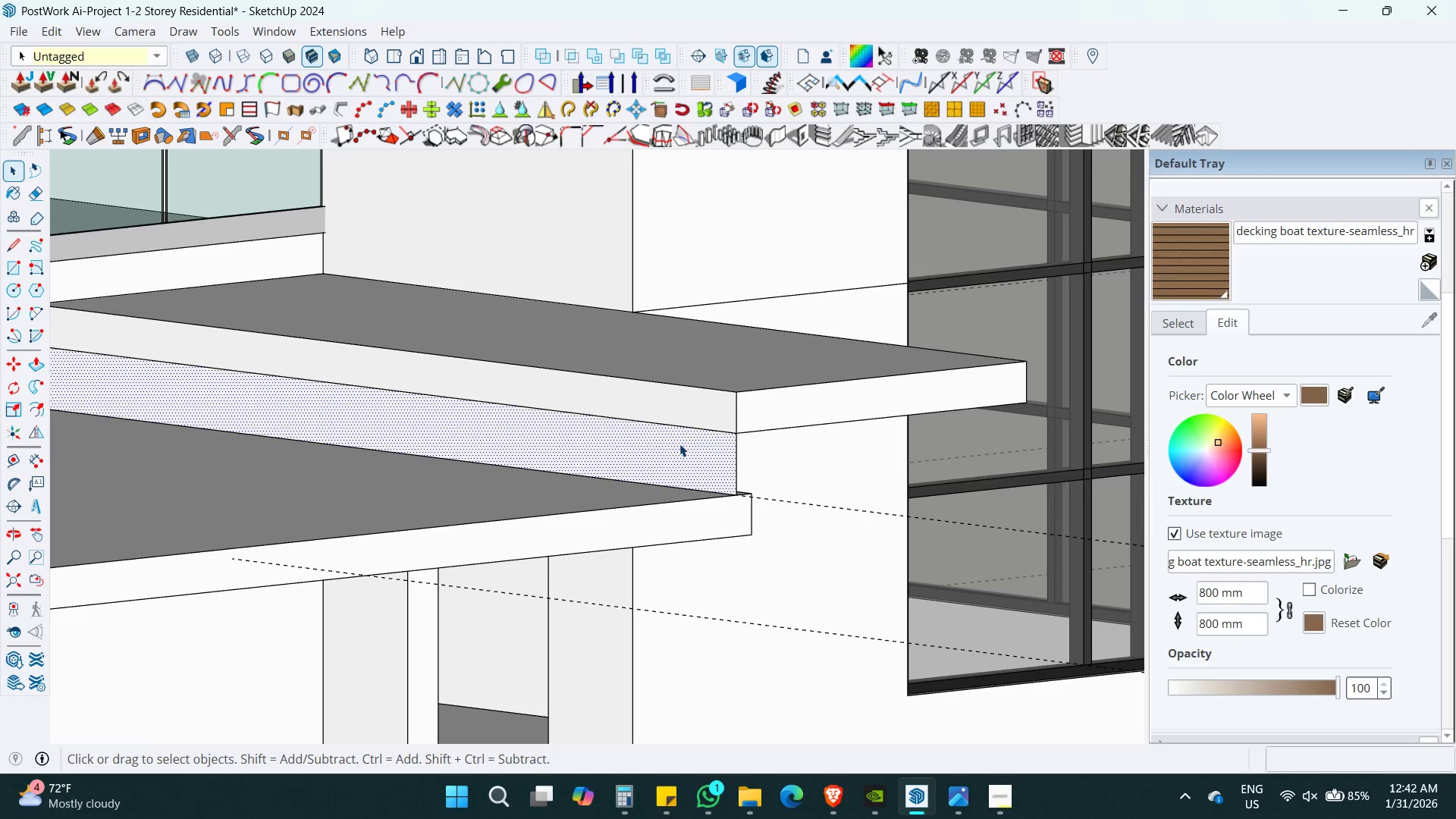 
key(Space)
 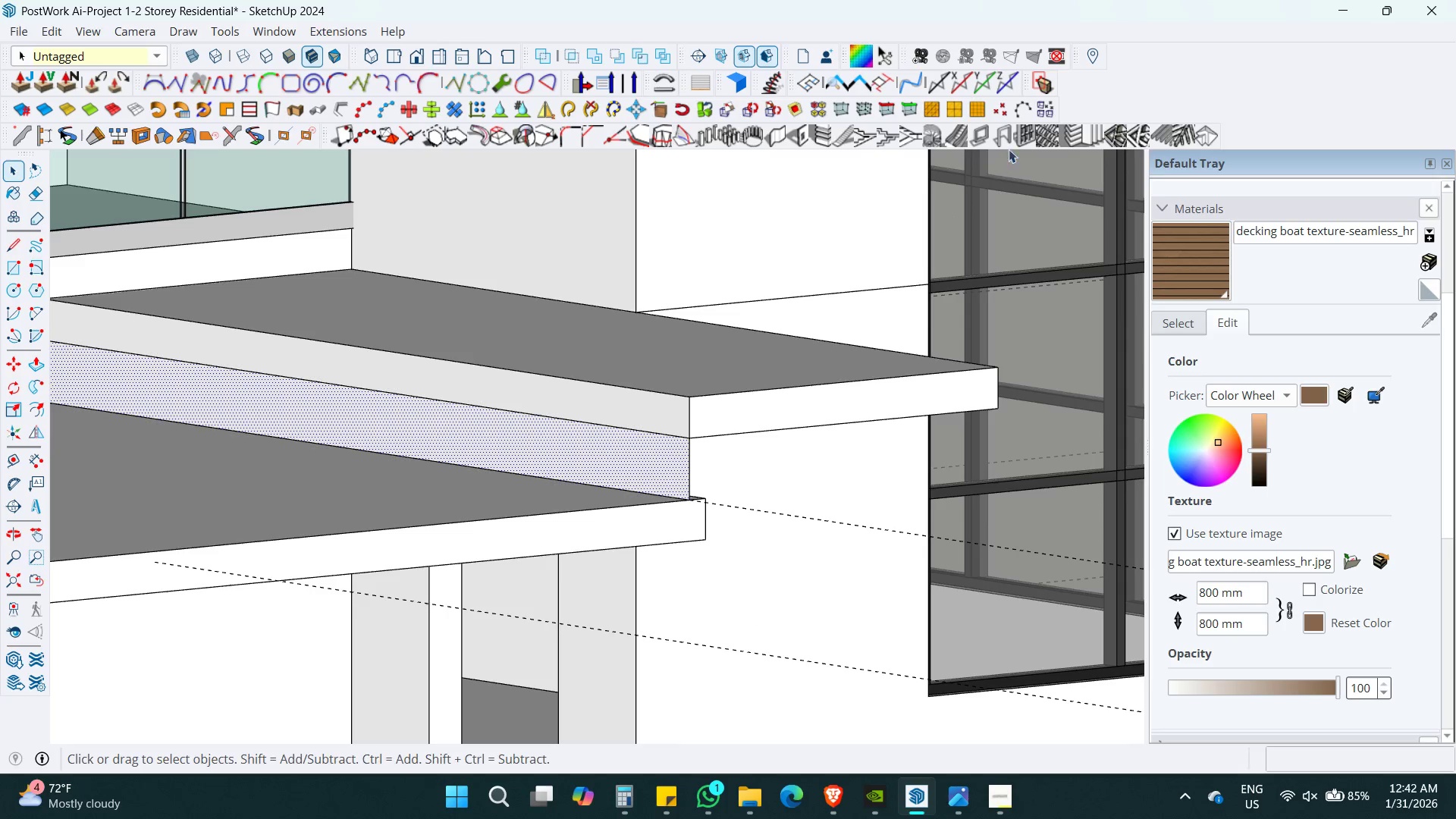 
left_click([1018, 134])
 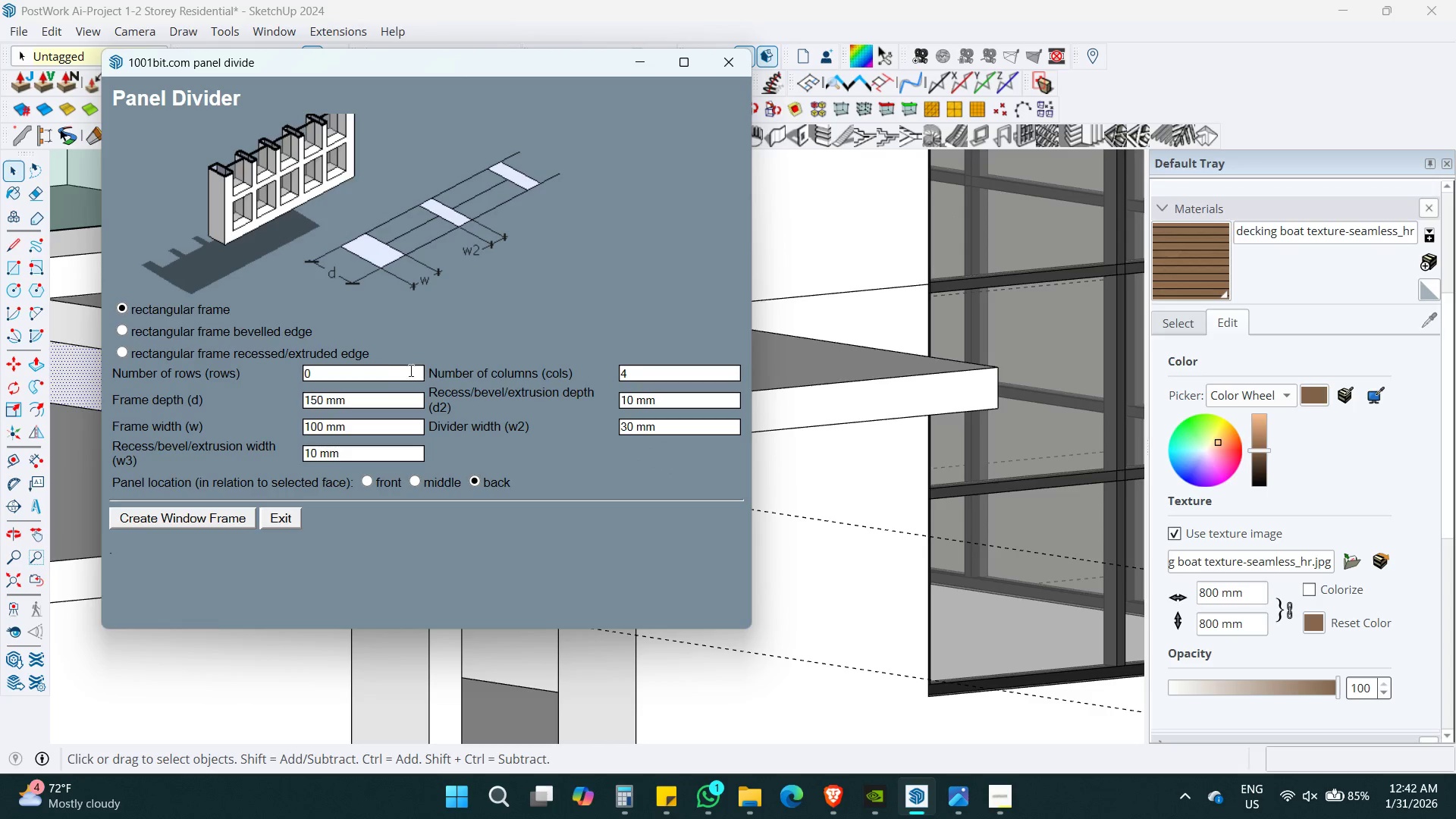 
left_click([379, 376])
 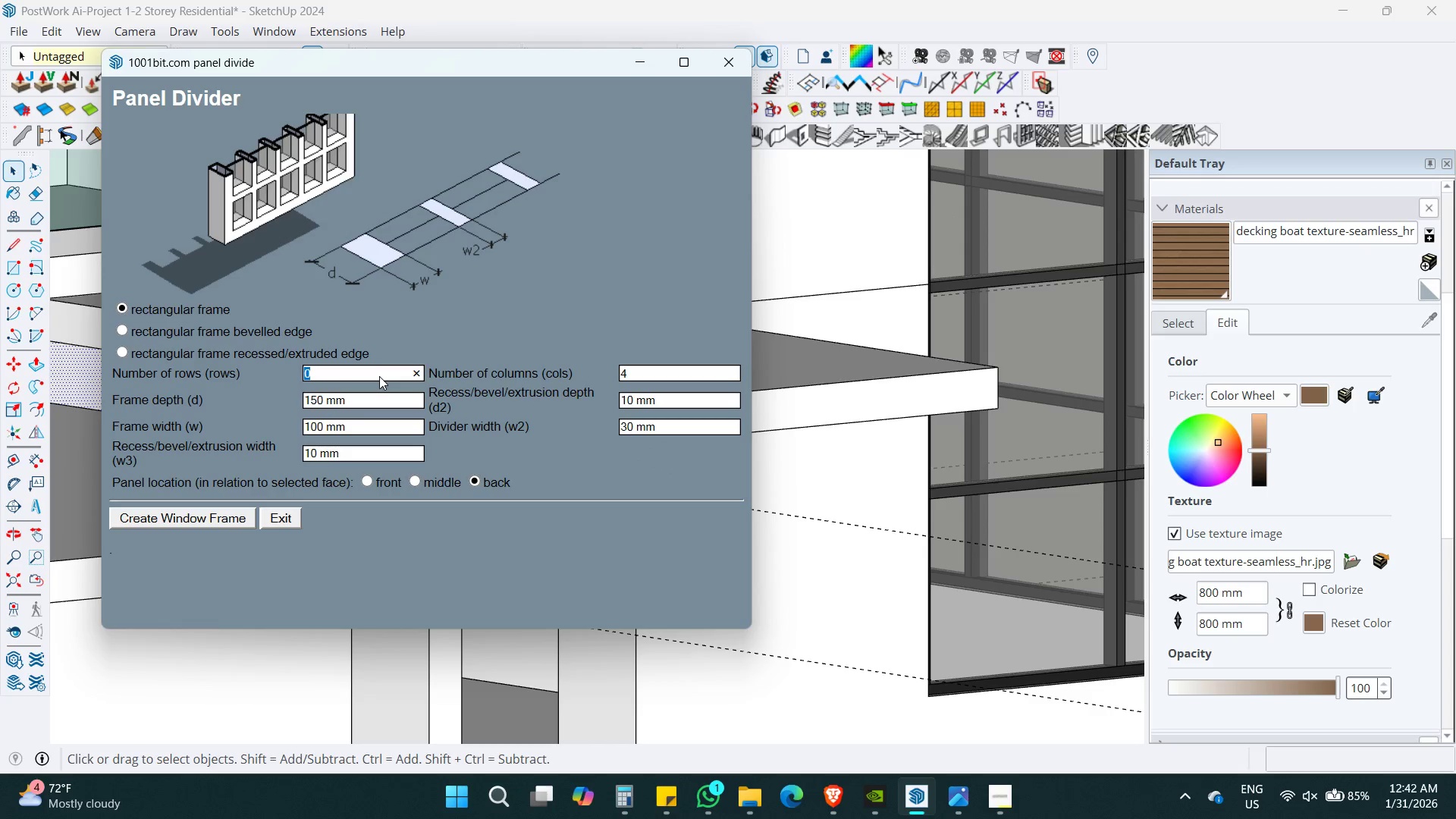 
key(Numpad1)
 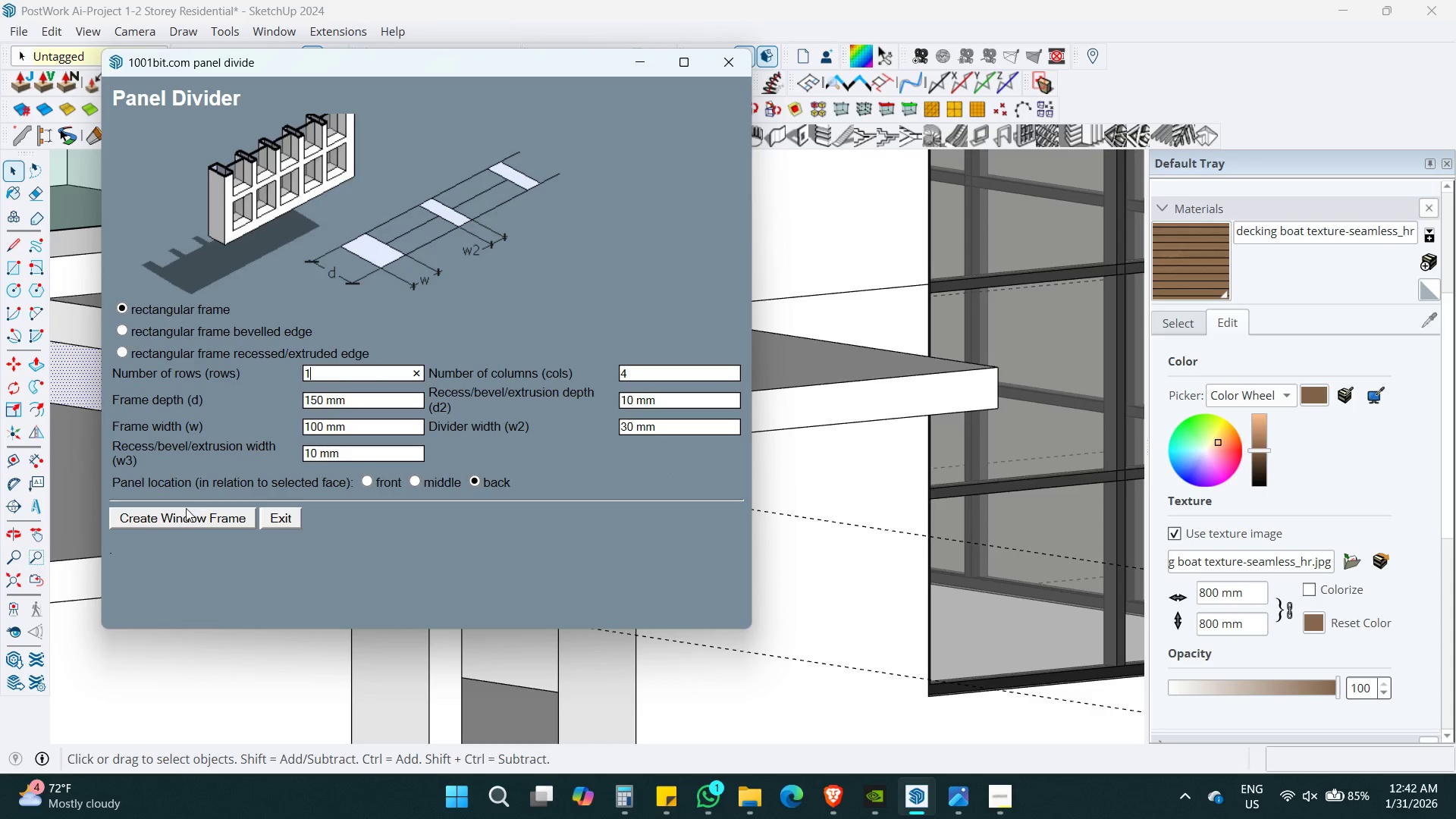 
left_click([178, 516])
 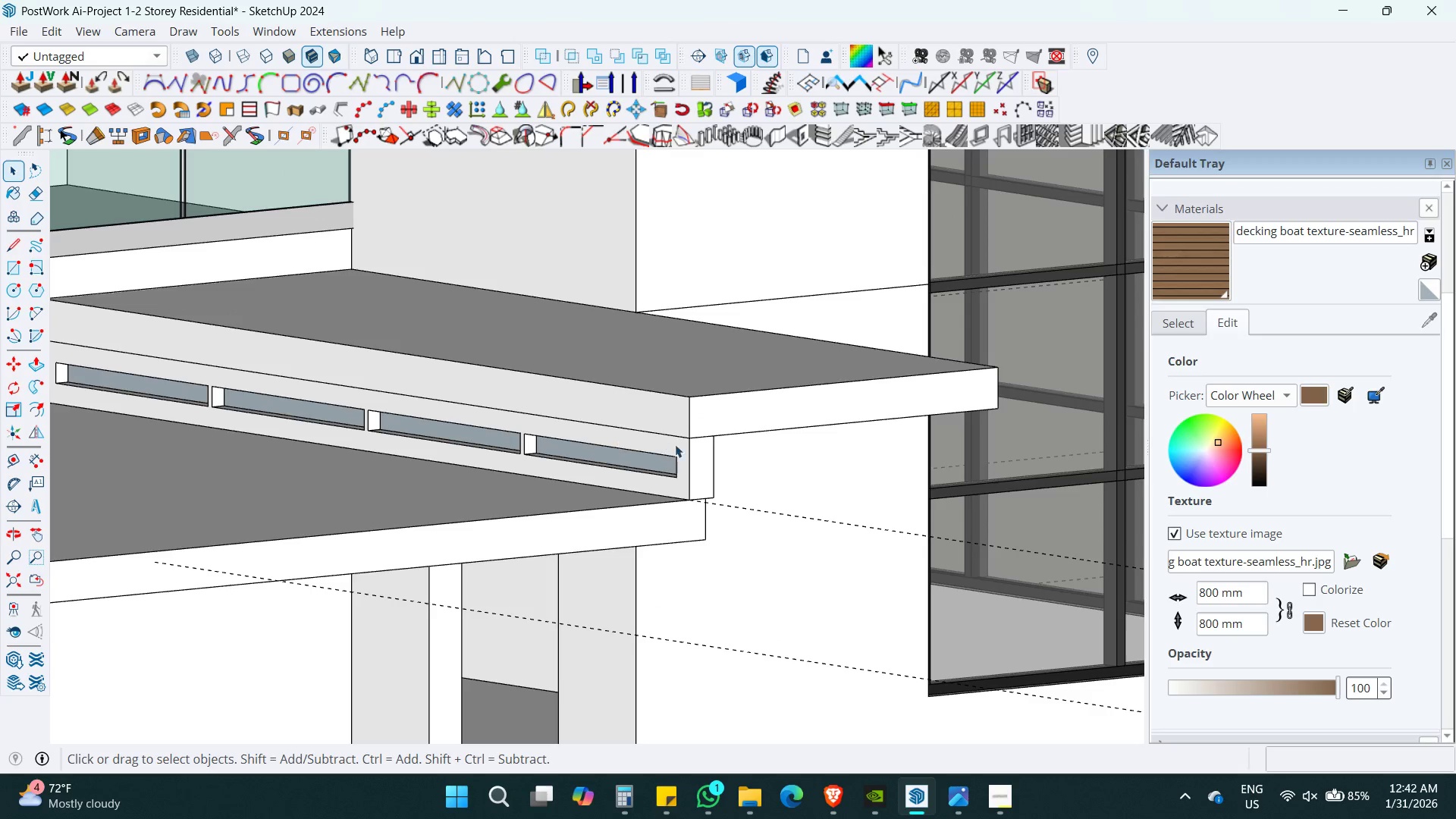 
key(Shift+ShiftLeft)
 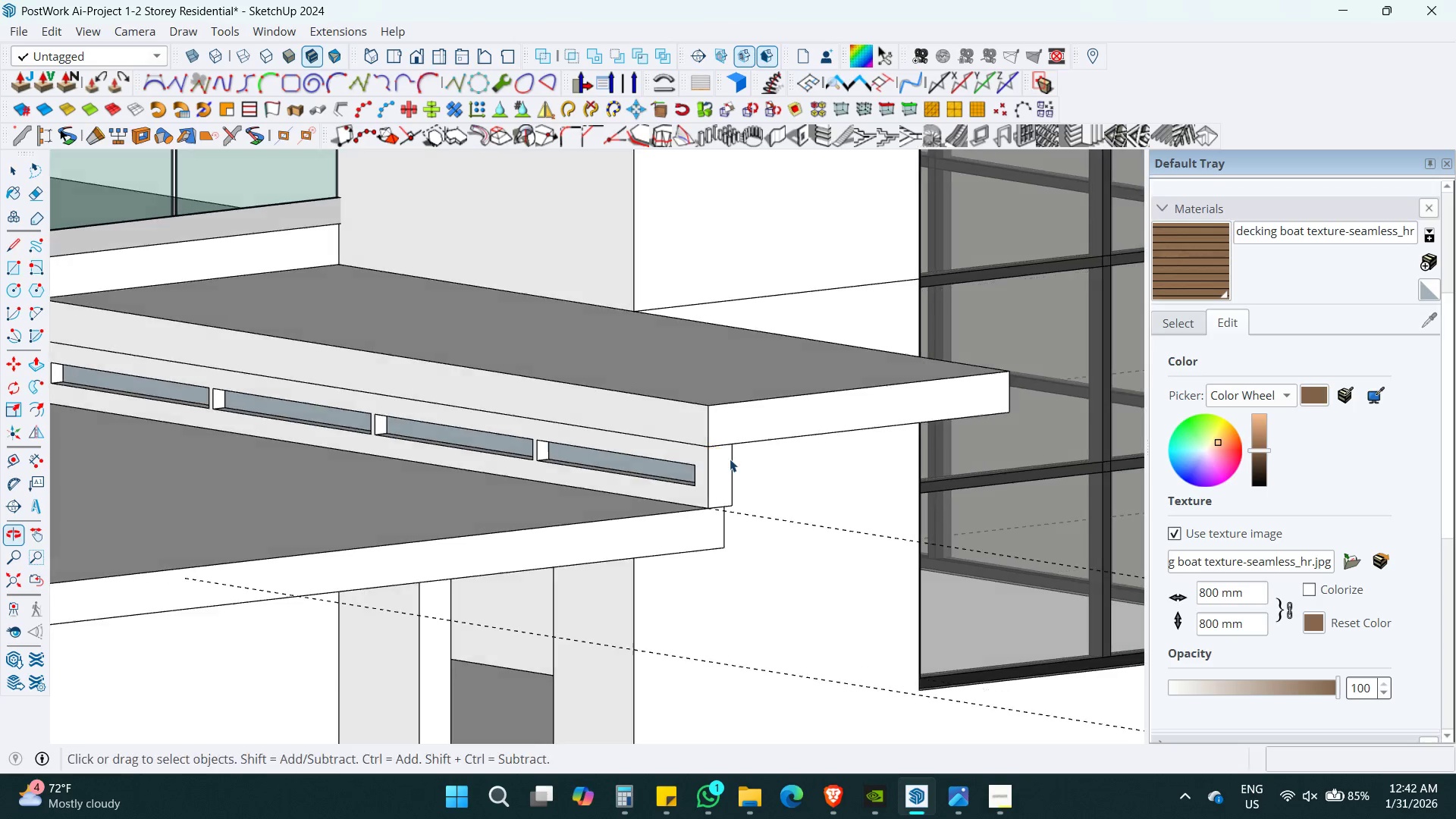 
key(Control+Z)
 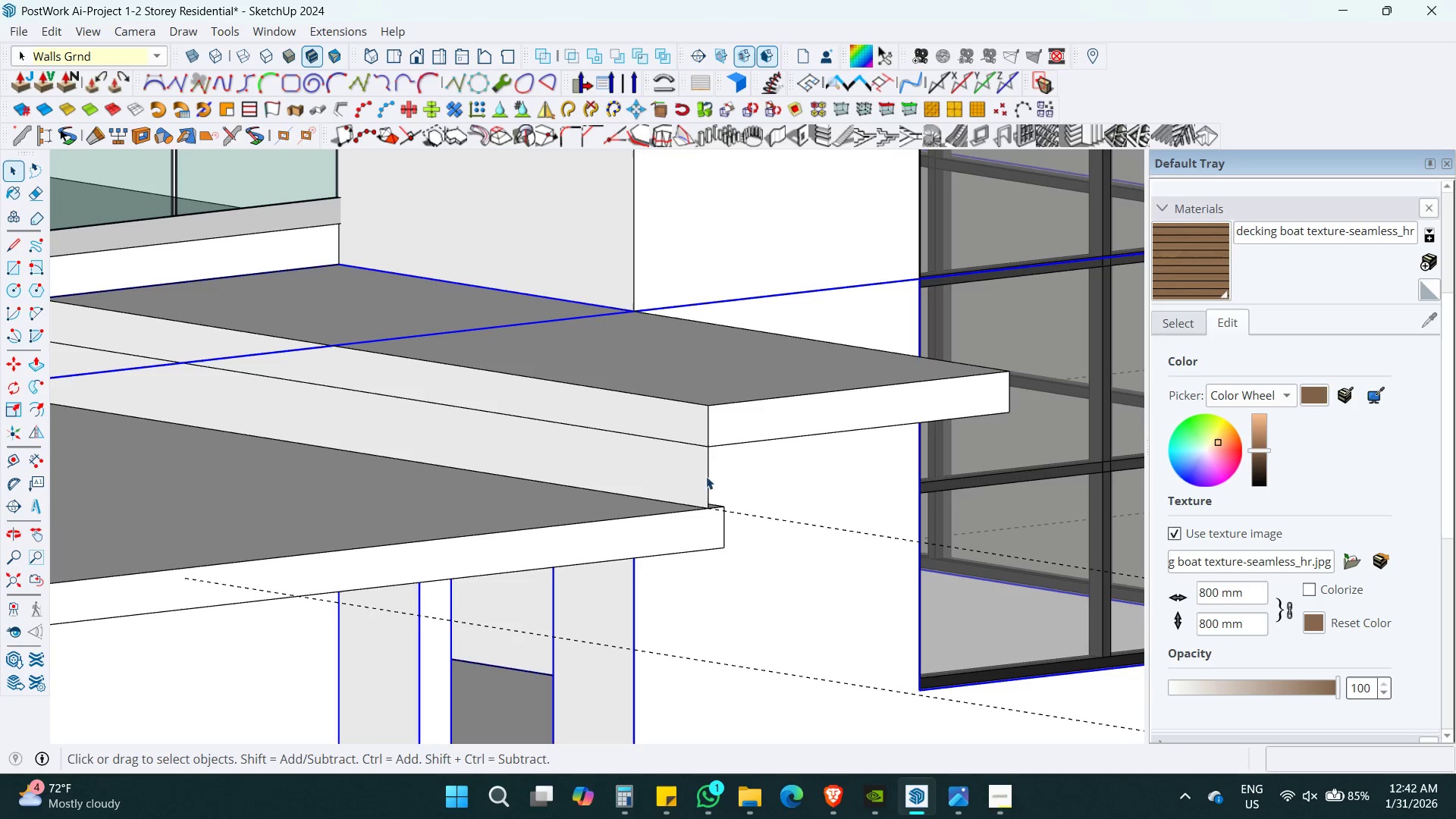 
double_click([664, 482])
 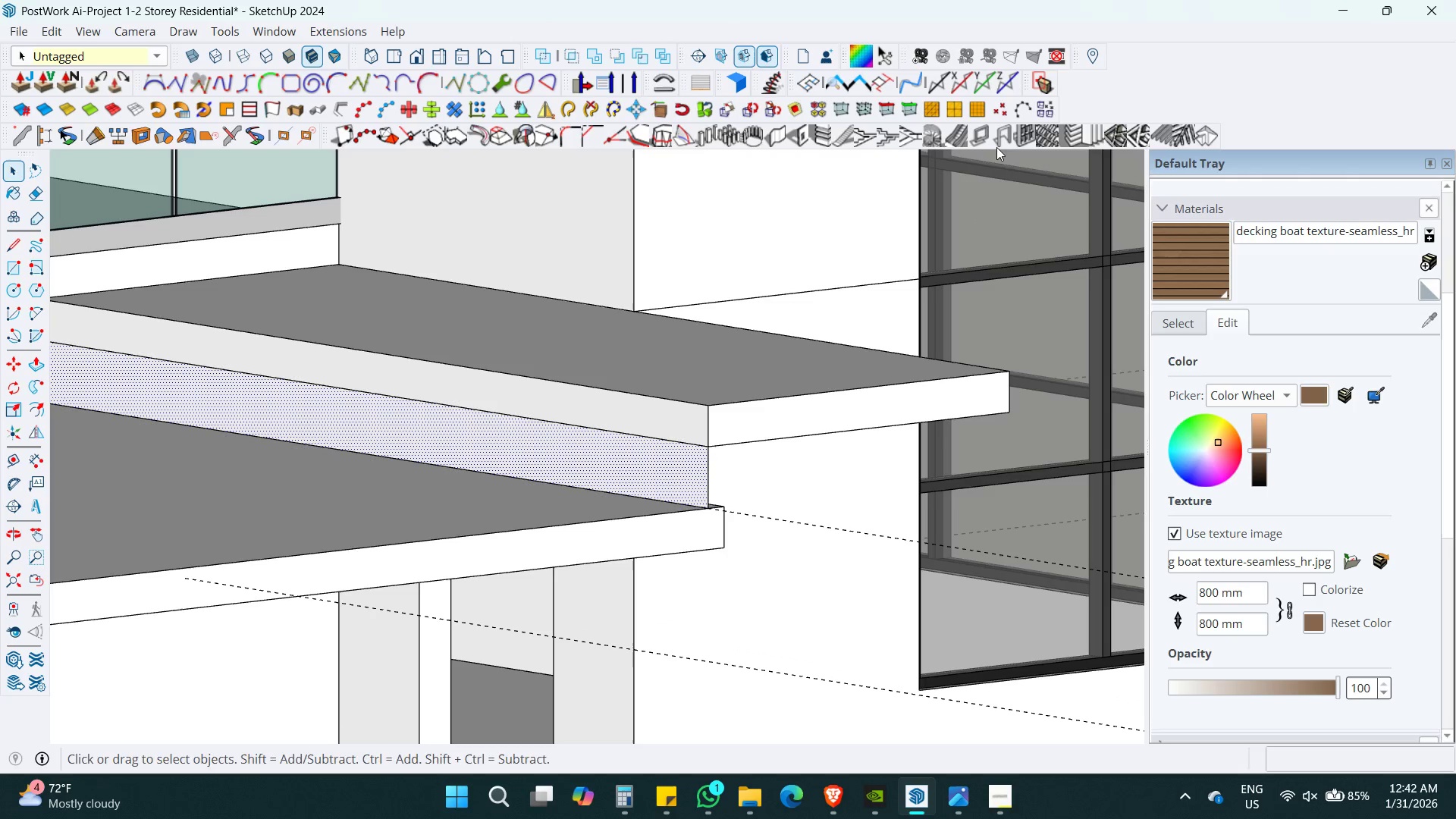 
left_click([1017, 133])
 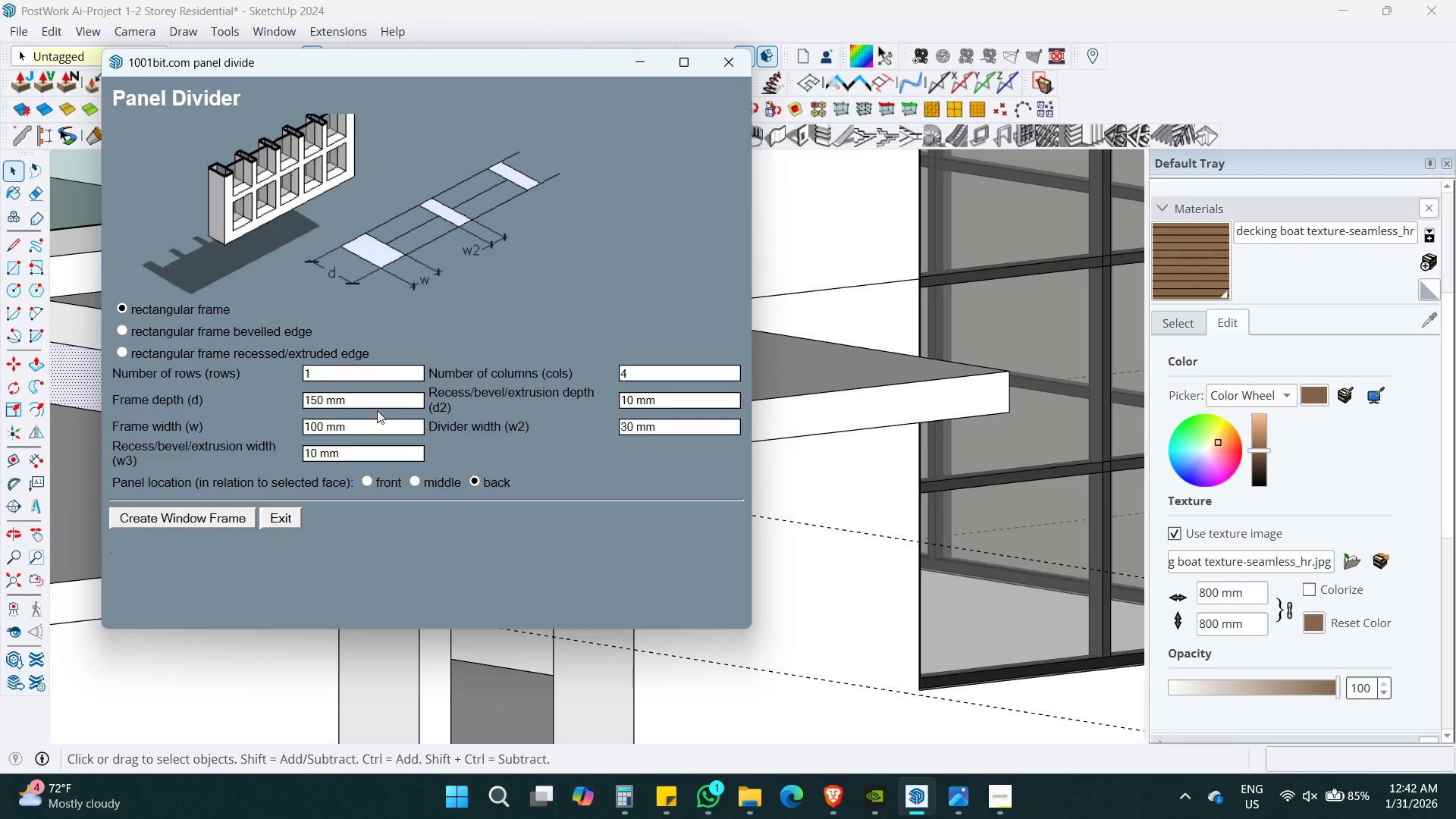 
left_click([377, 397])
 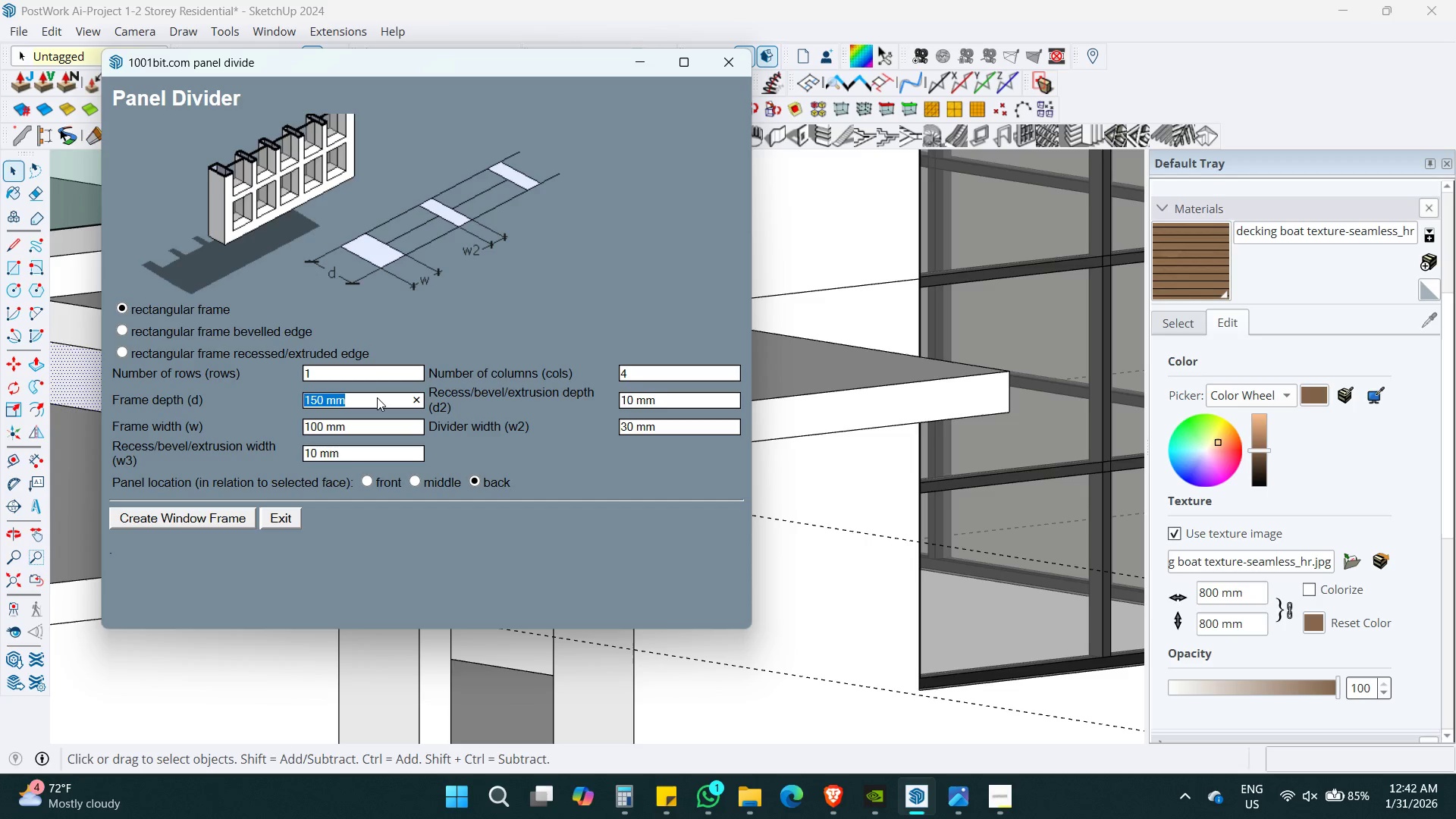 
key(Numpad1)
 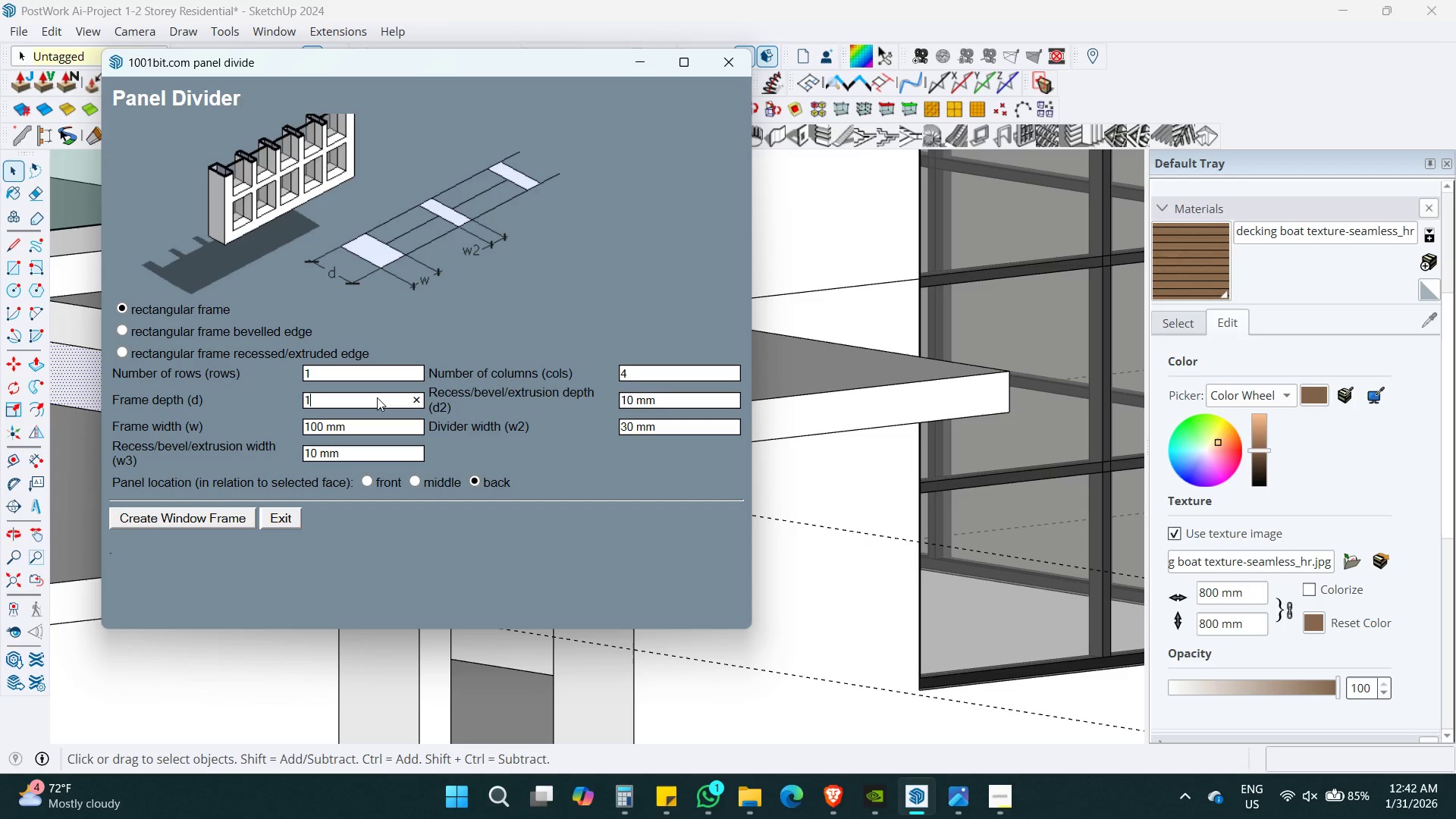 
key(Numpad0)
 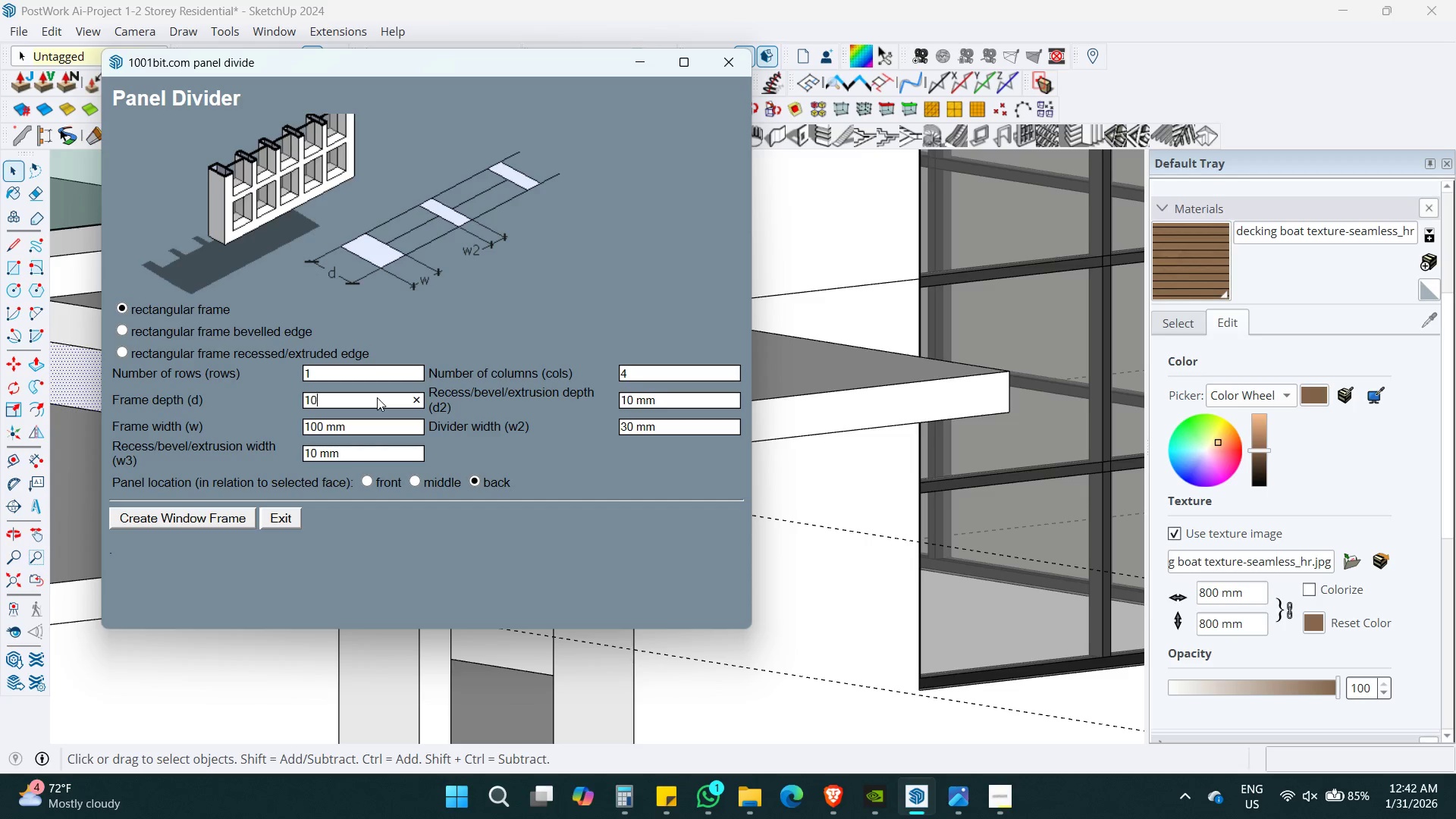 
key(Numpad0)
 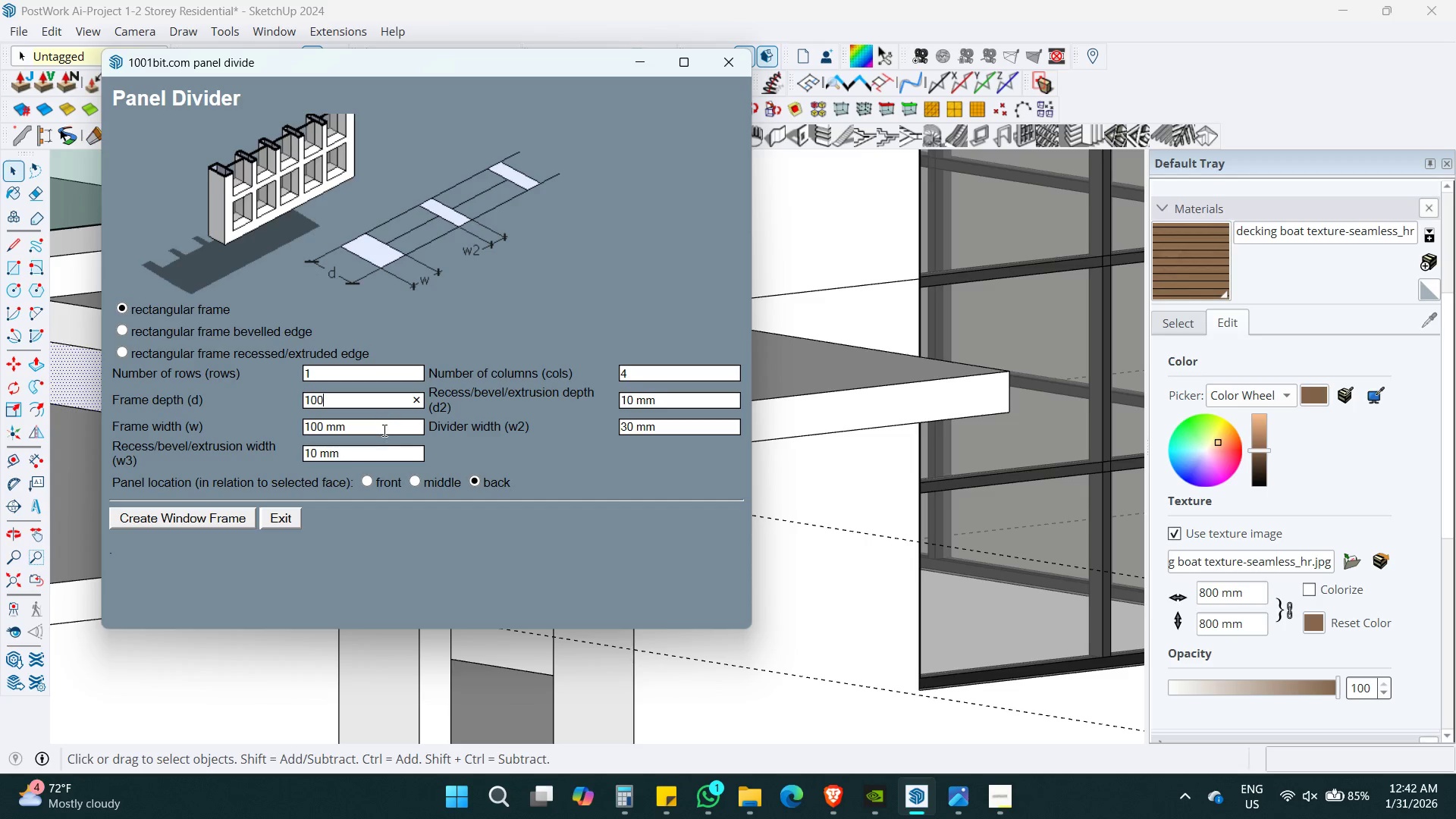 
left_click([383, 428])
 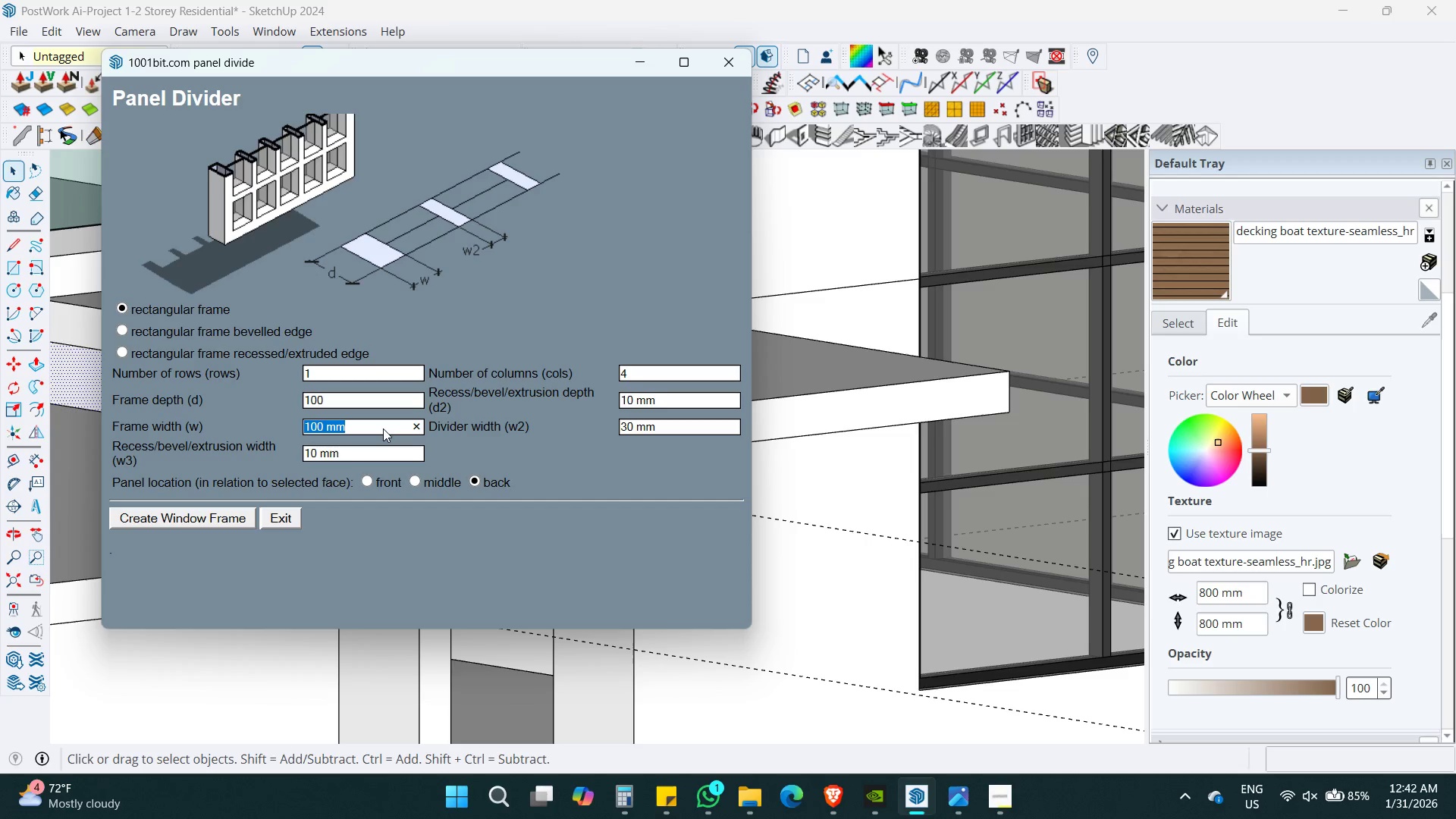 
key(Numpad5)
 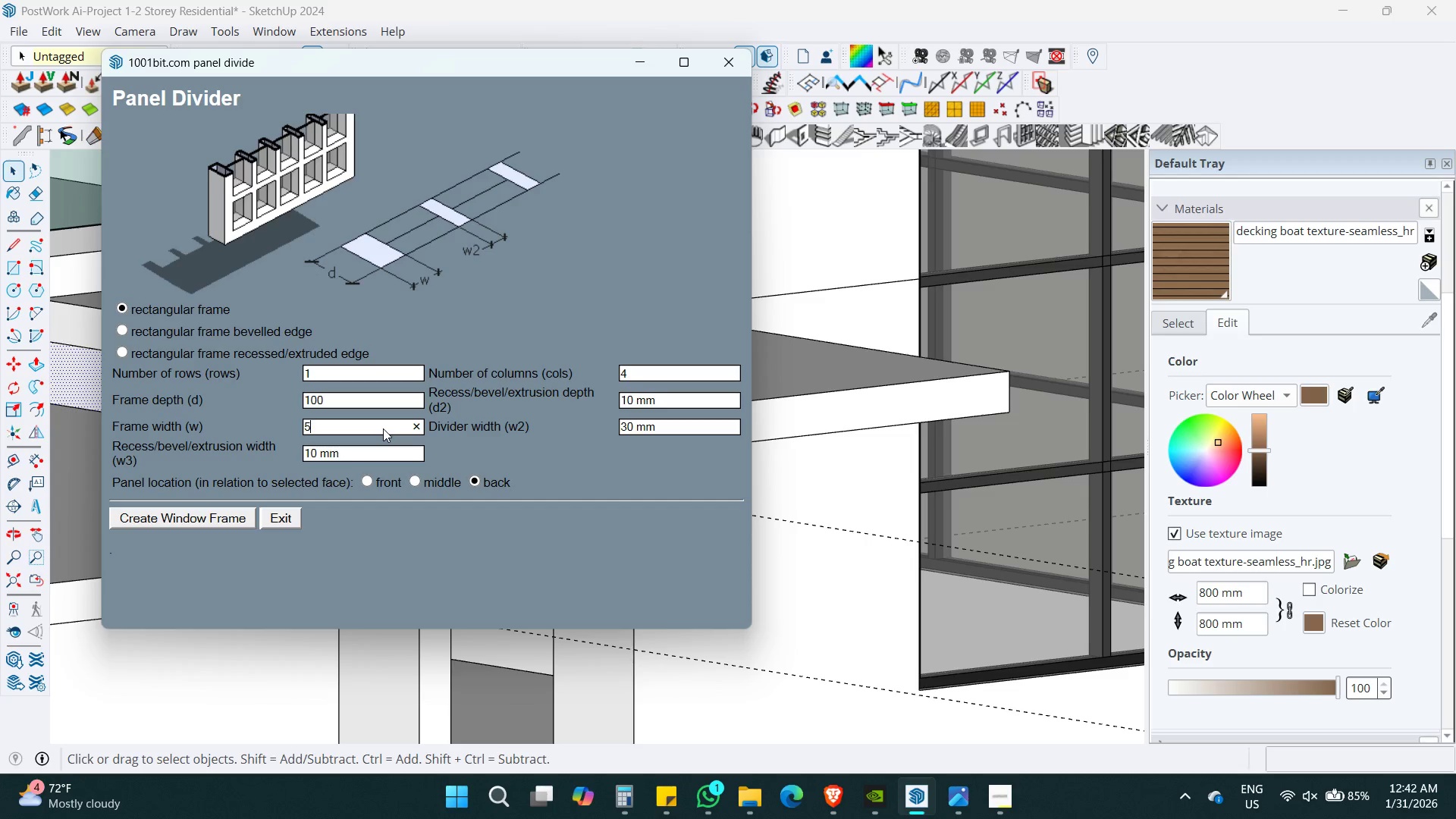 
key(Numpad0)
 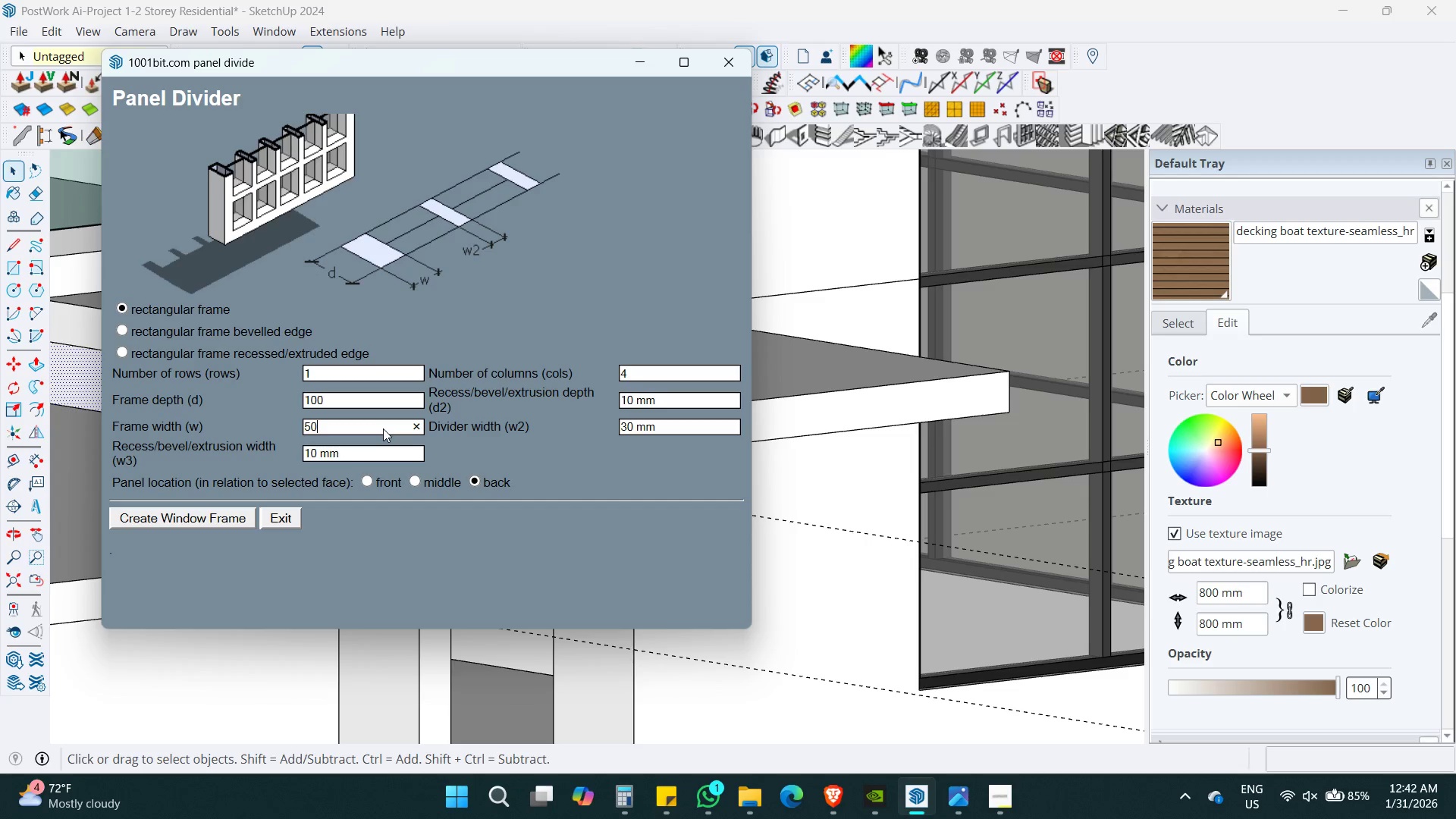 
wait(6.31)
 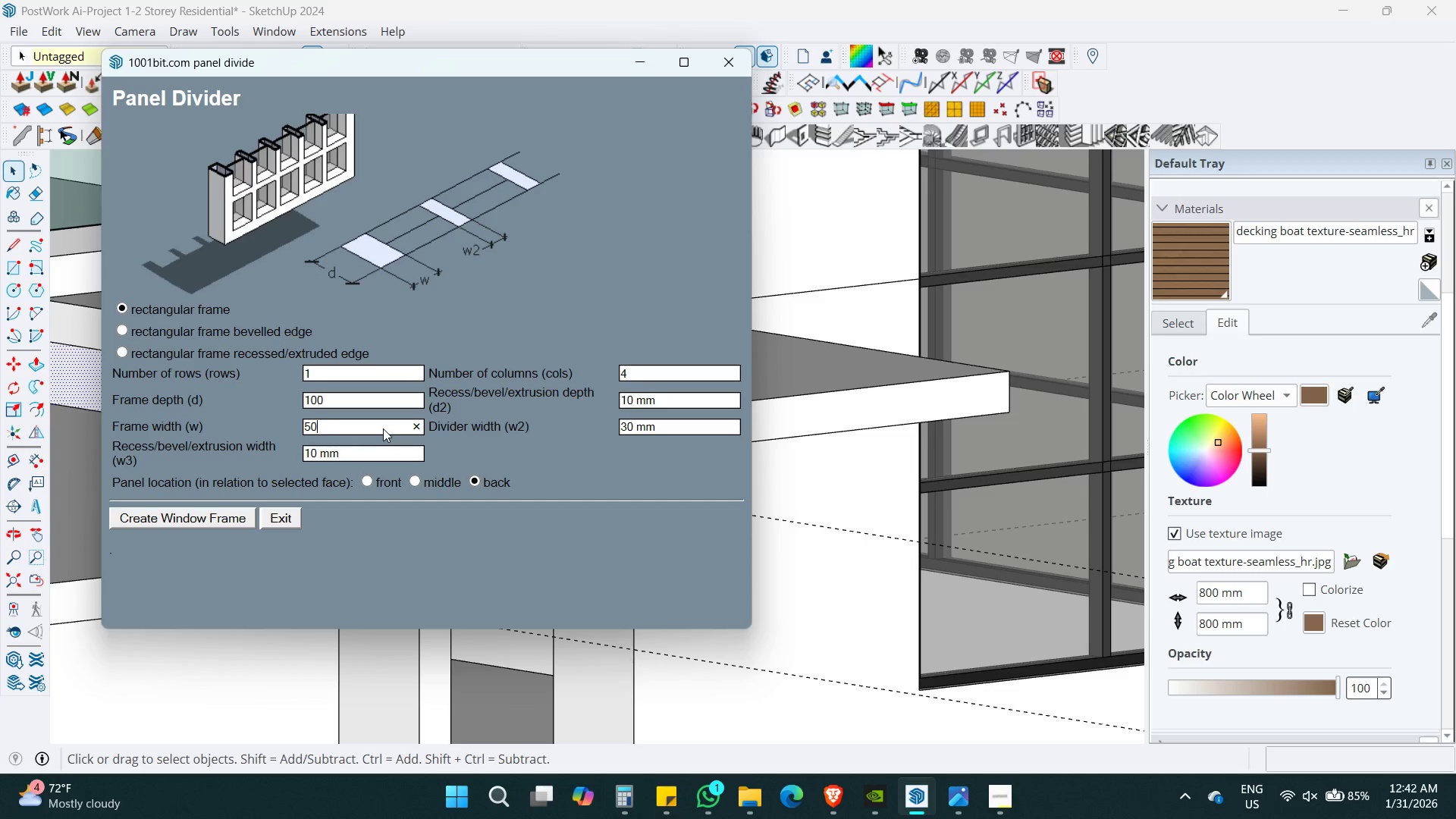 
left_click([234, 520])
 